 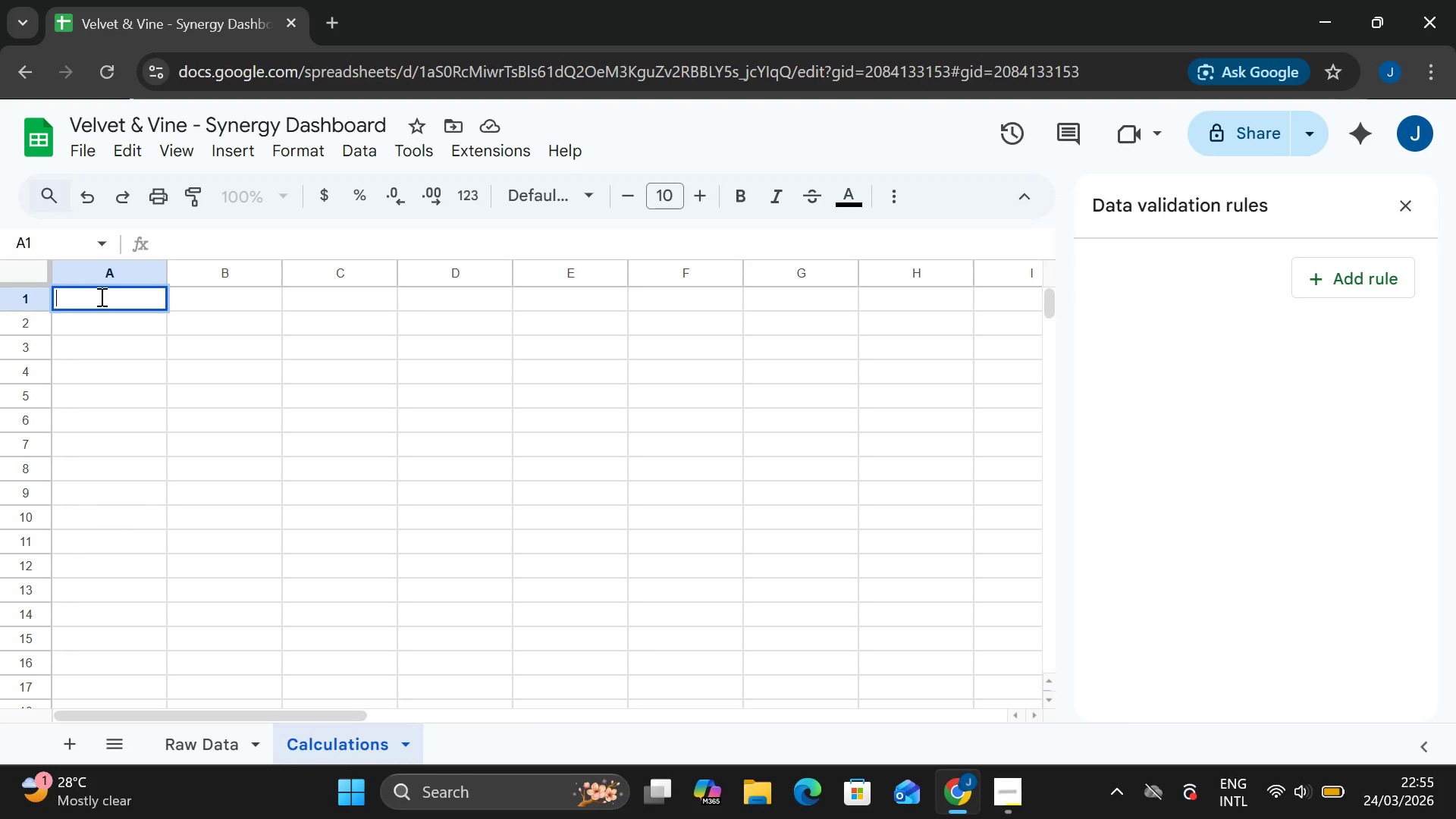 
type(Bundle A)
 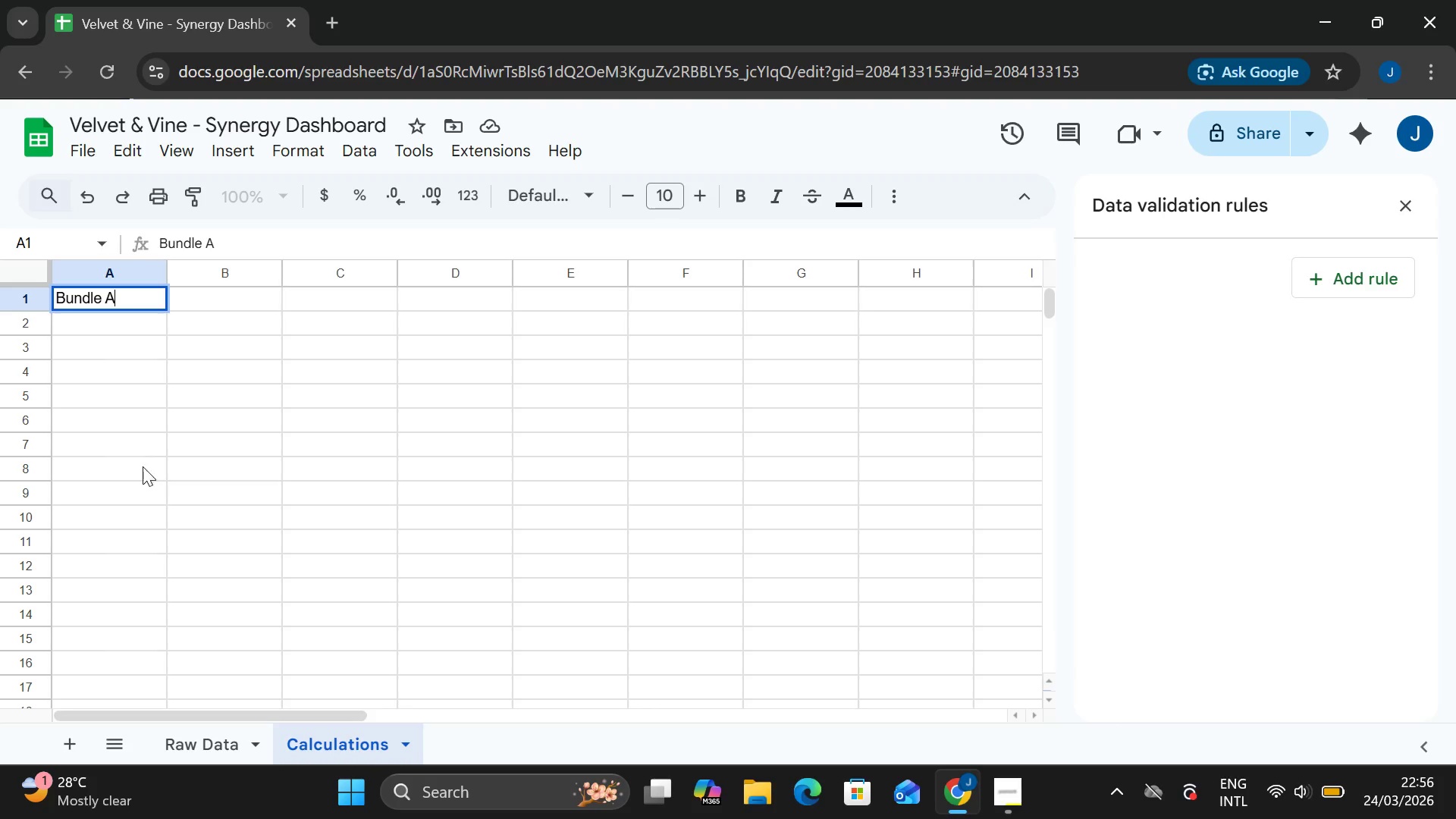 
key(CapsLock)
 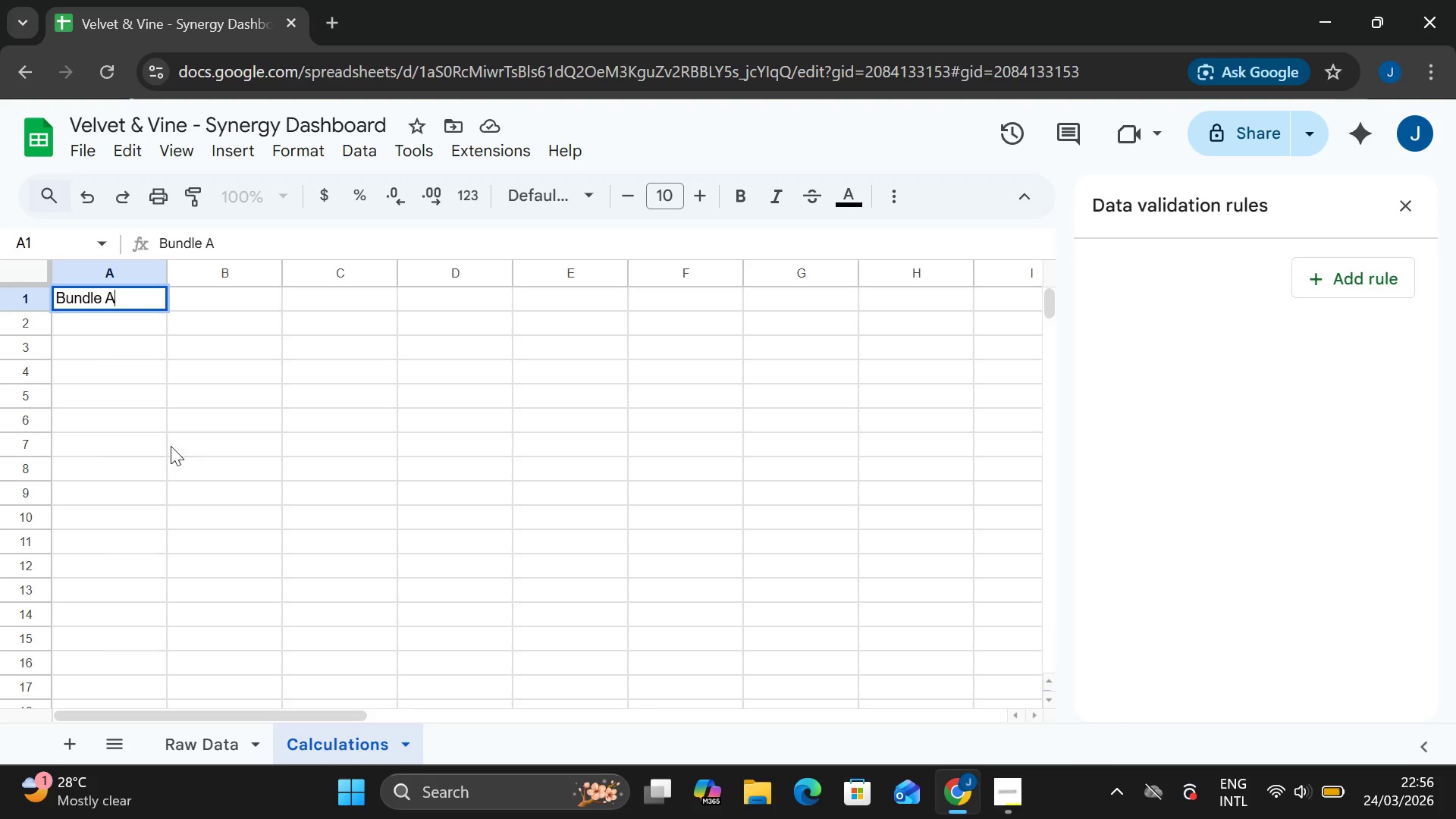 
type(doption Rate)
 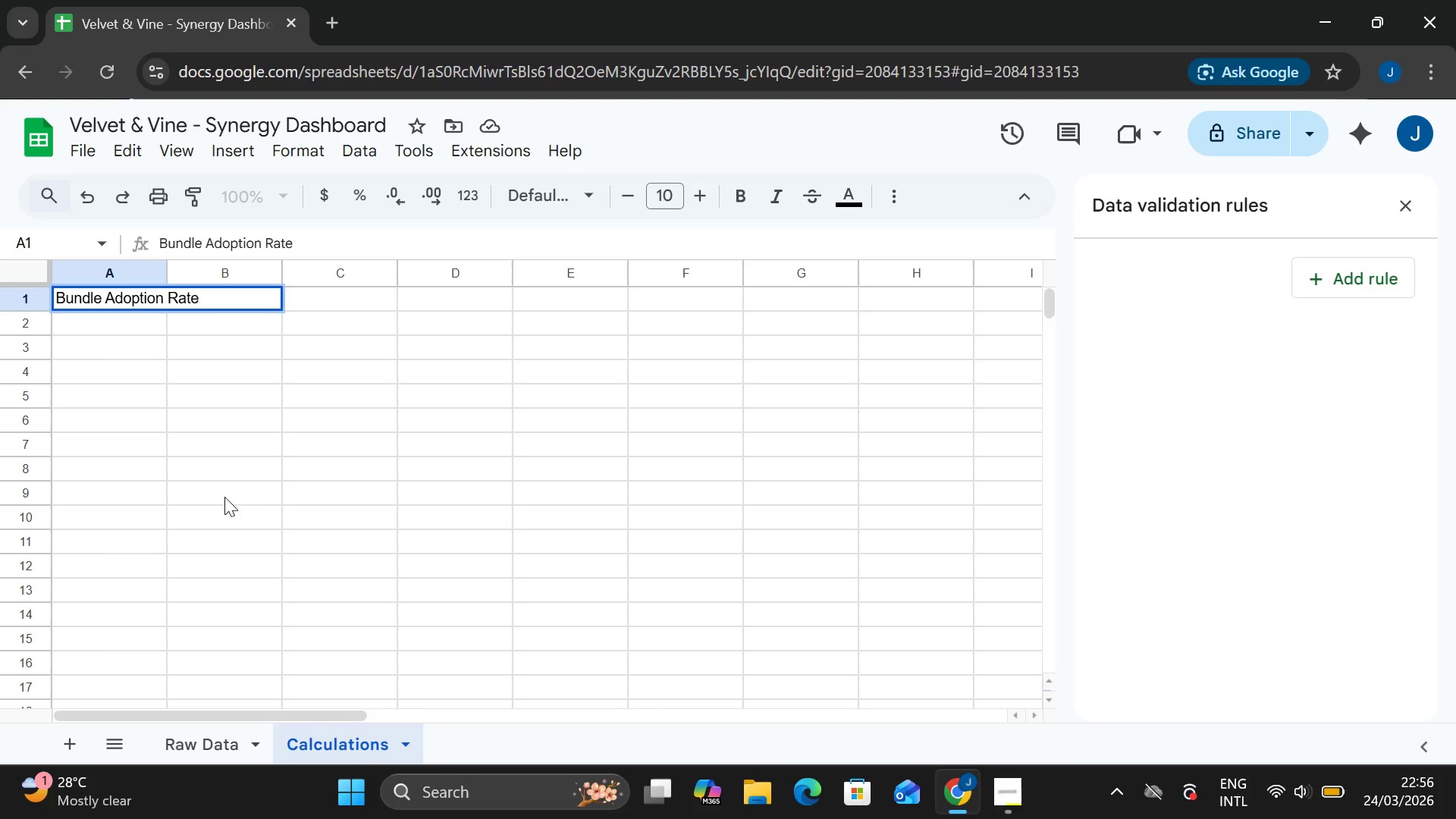 
left_click([287, 482])
 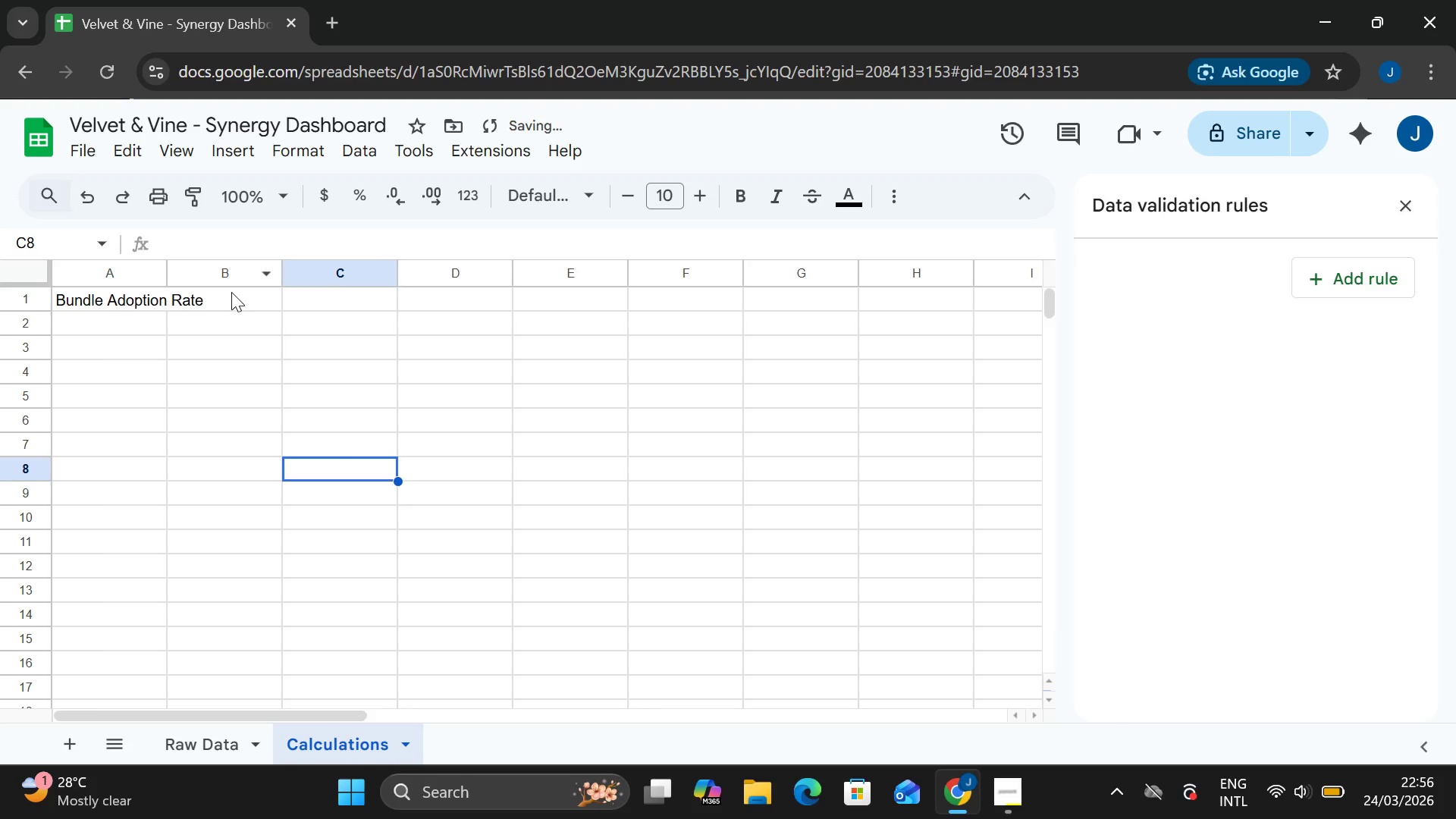 
double_click([231, 292])
 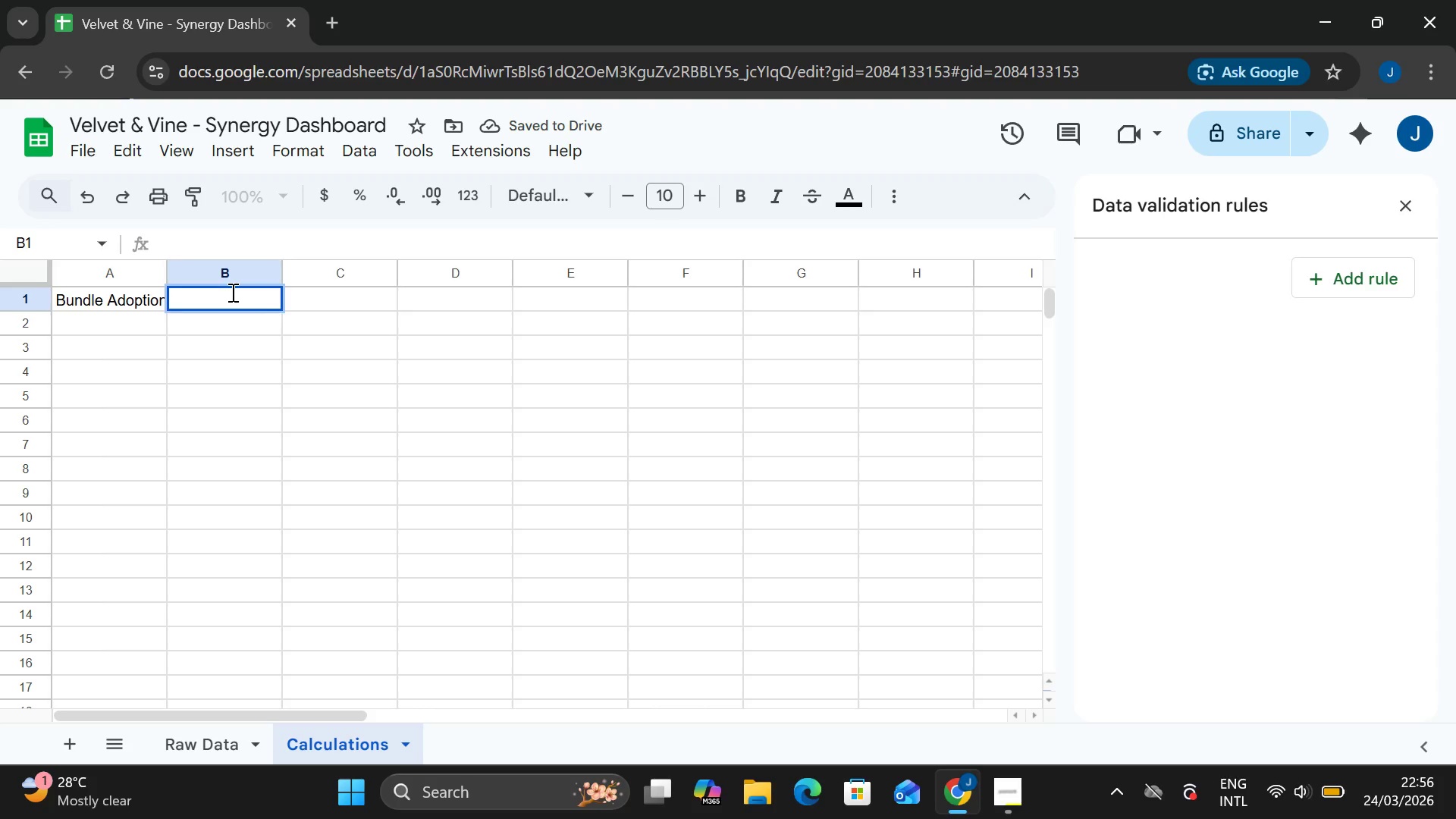 
type(Excel)
key(Backspace)
key(Backspace)
key(Backspace)
key(Backspace)
key(Backspace)
 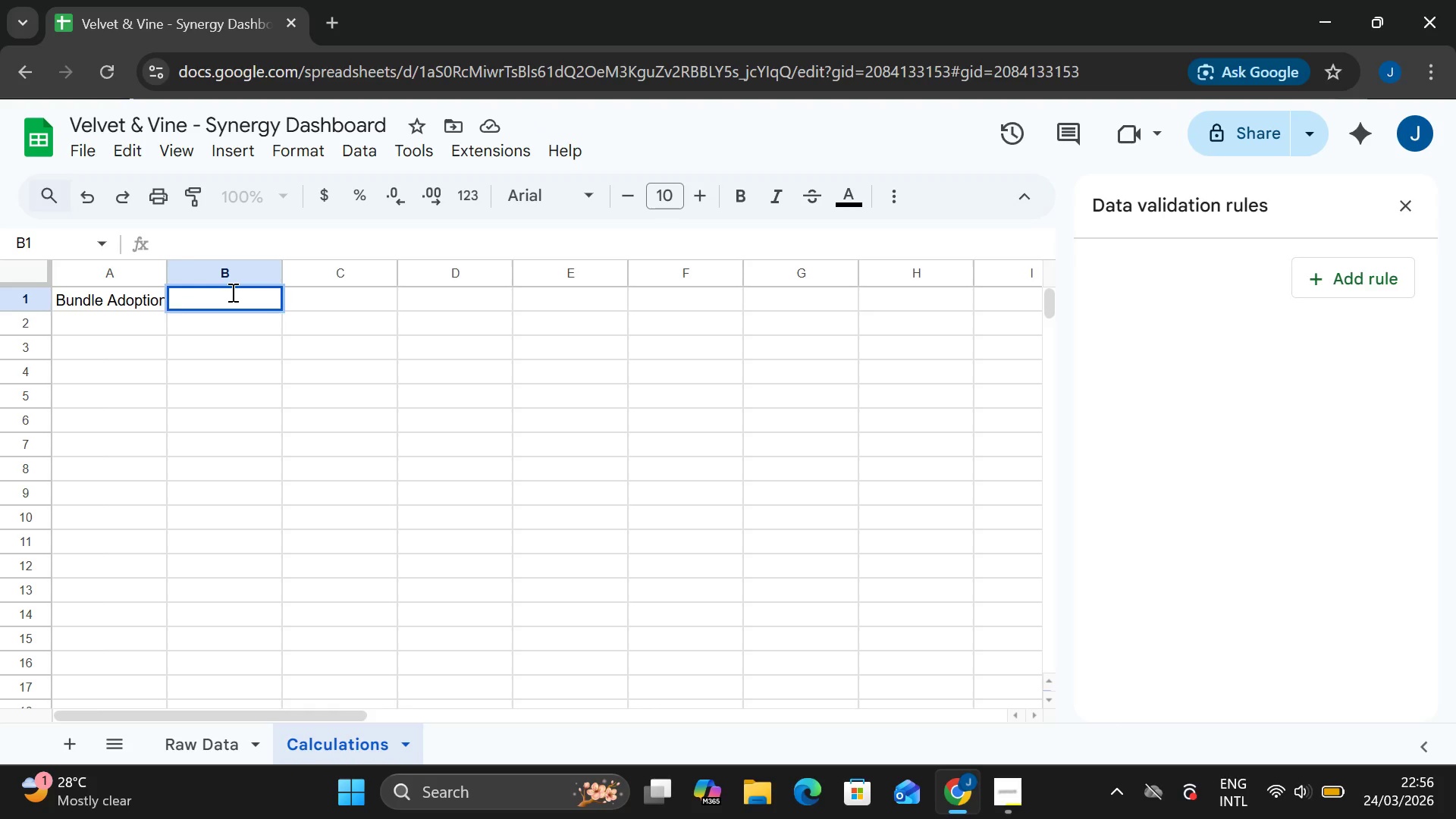 
left_click([231, 292])
 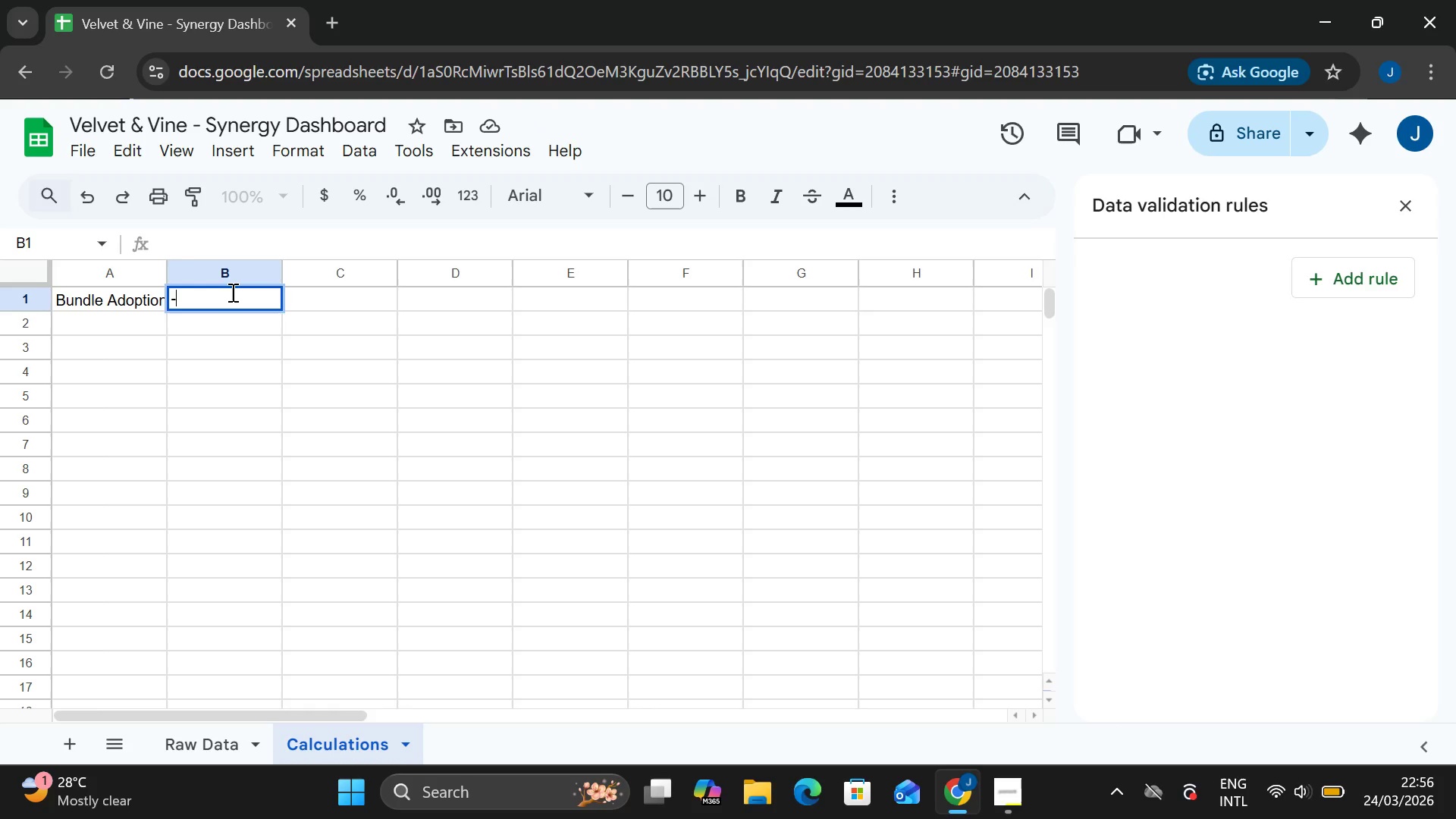 
type(-)
key(Backspace)
type(=COUNTIF('')
 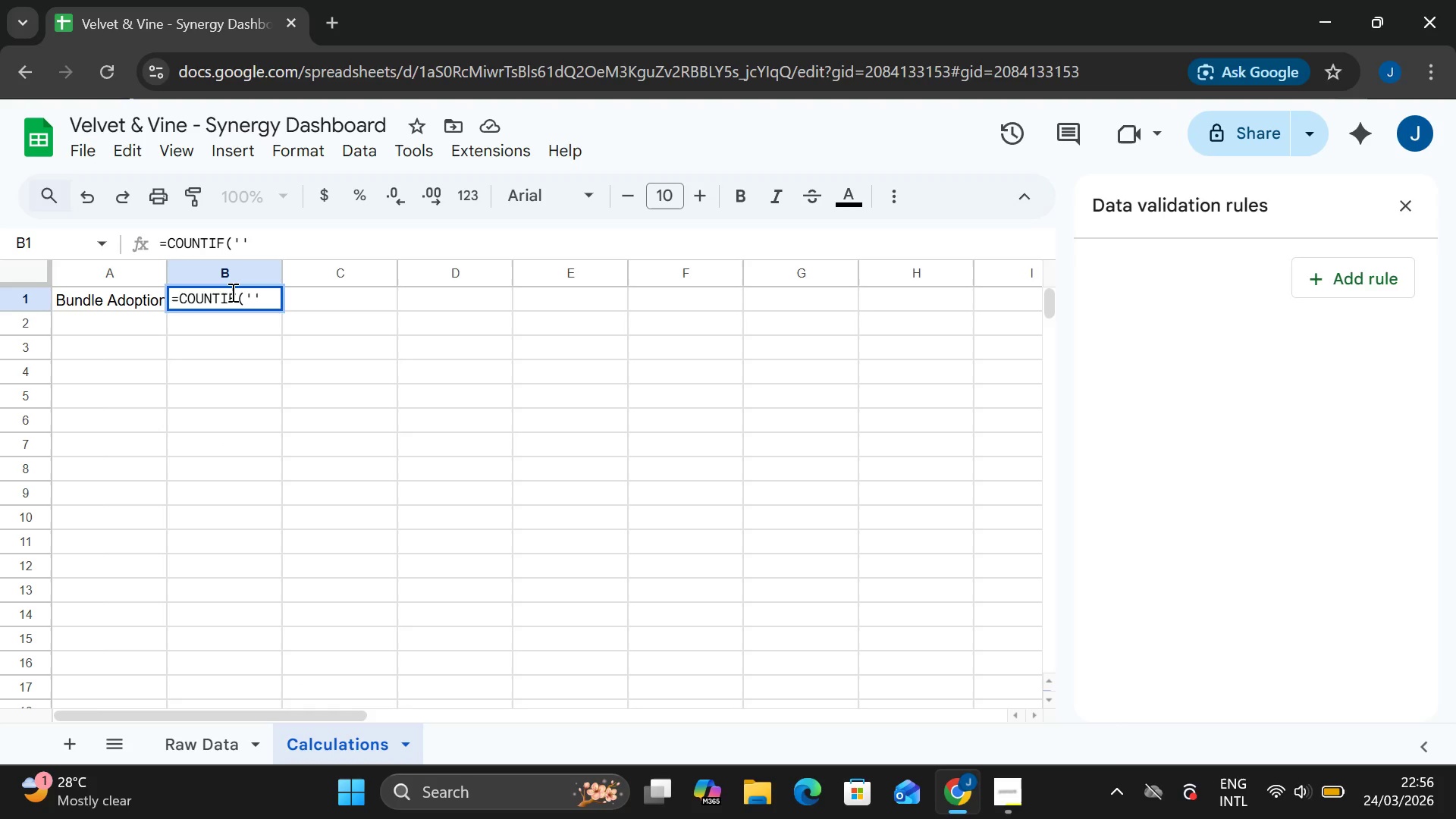 
key(ArrowLeft)
 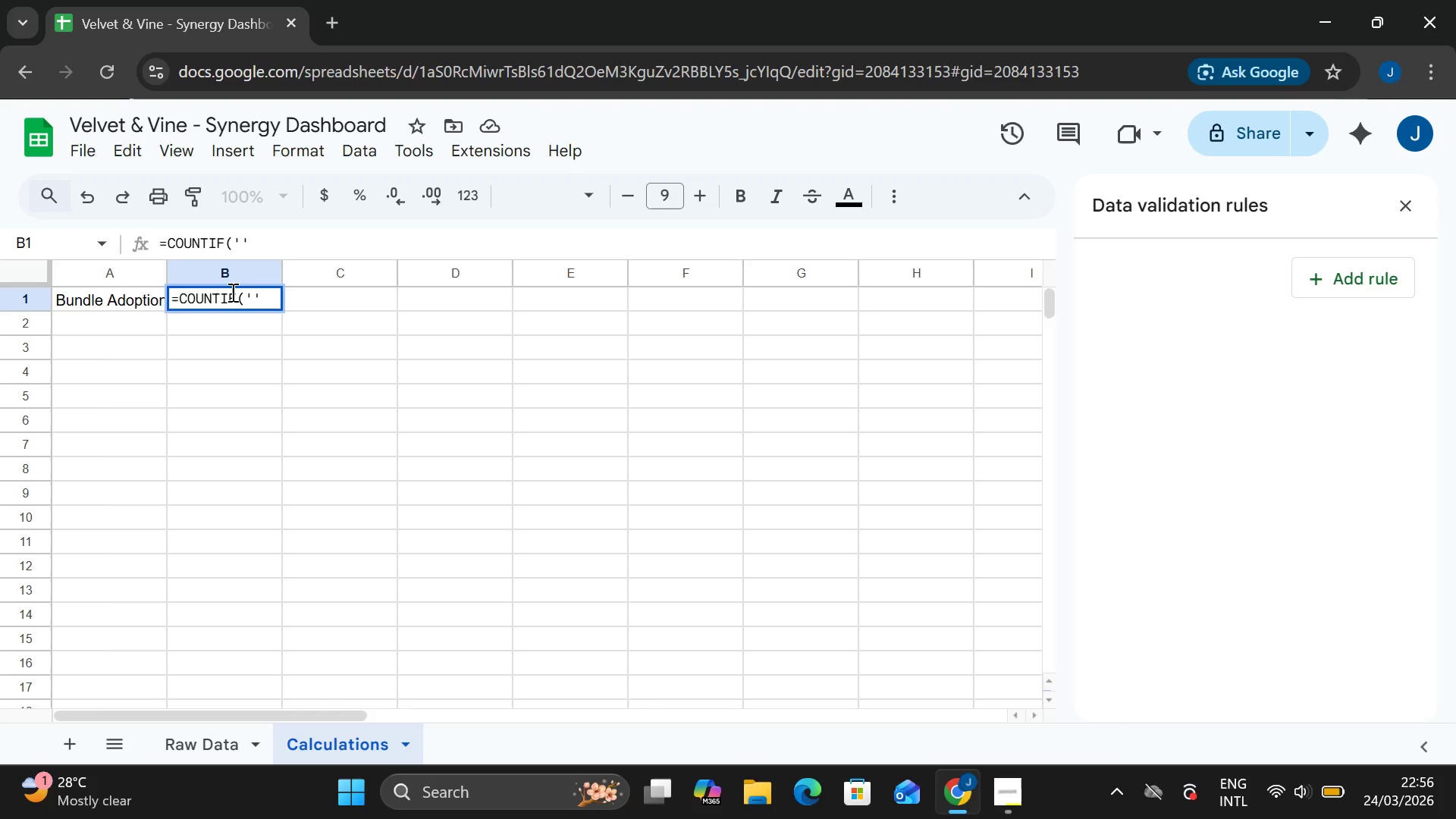 
type(Raw Data)
 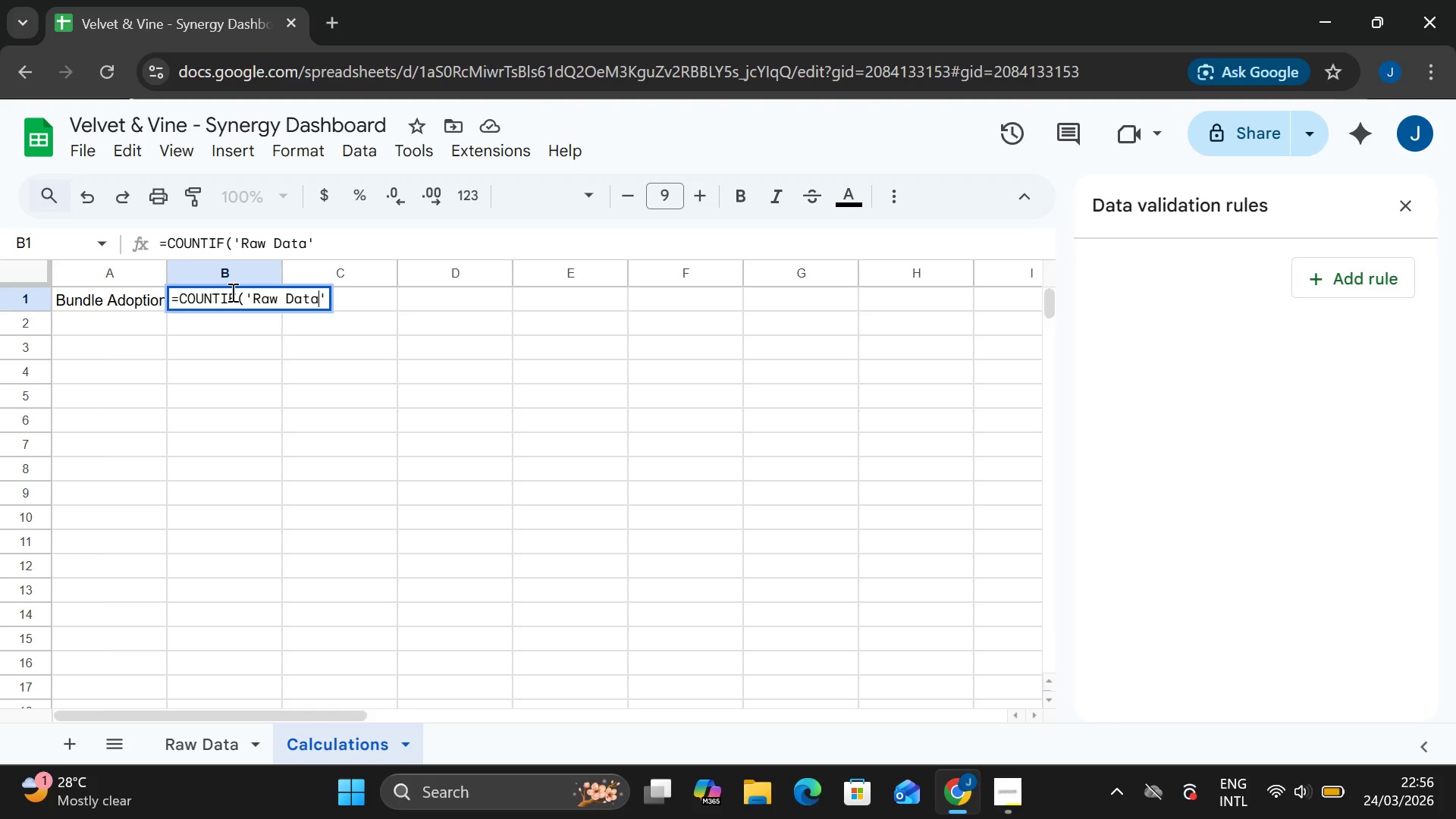 
key(ArrowRight)
 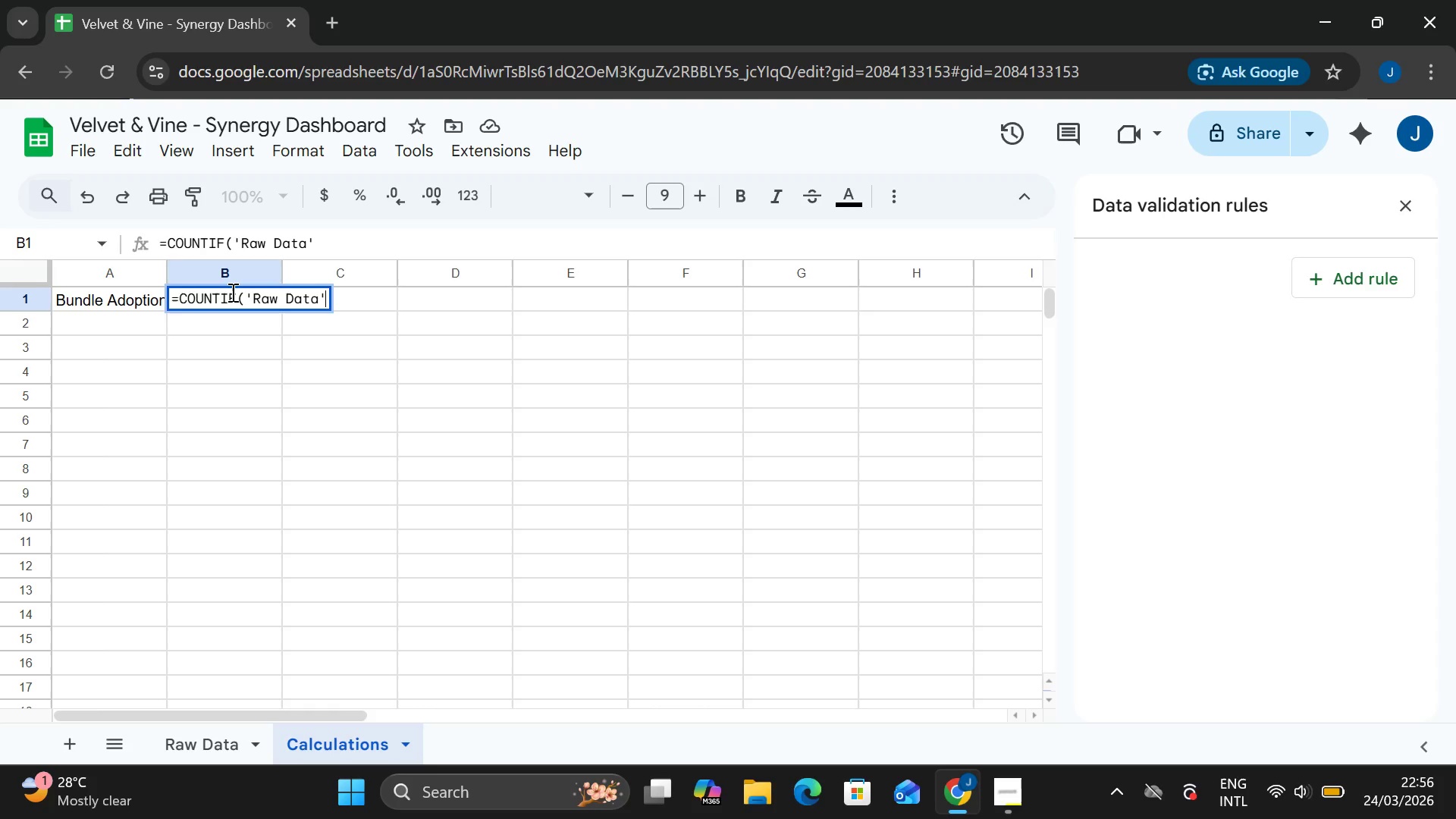 
type(!j:j)
key(Backspace)
key(Backspace)
key(Backspace)
type(J:J, "")
 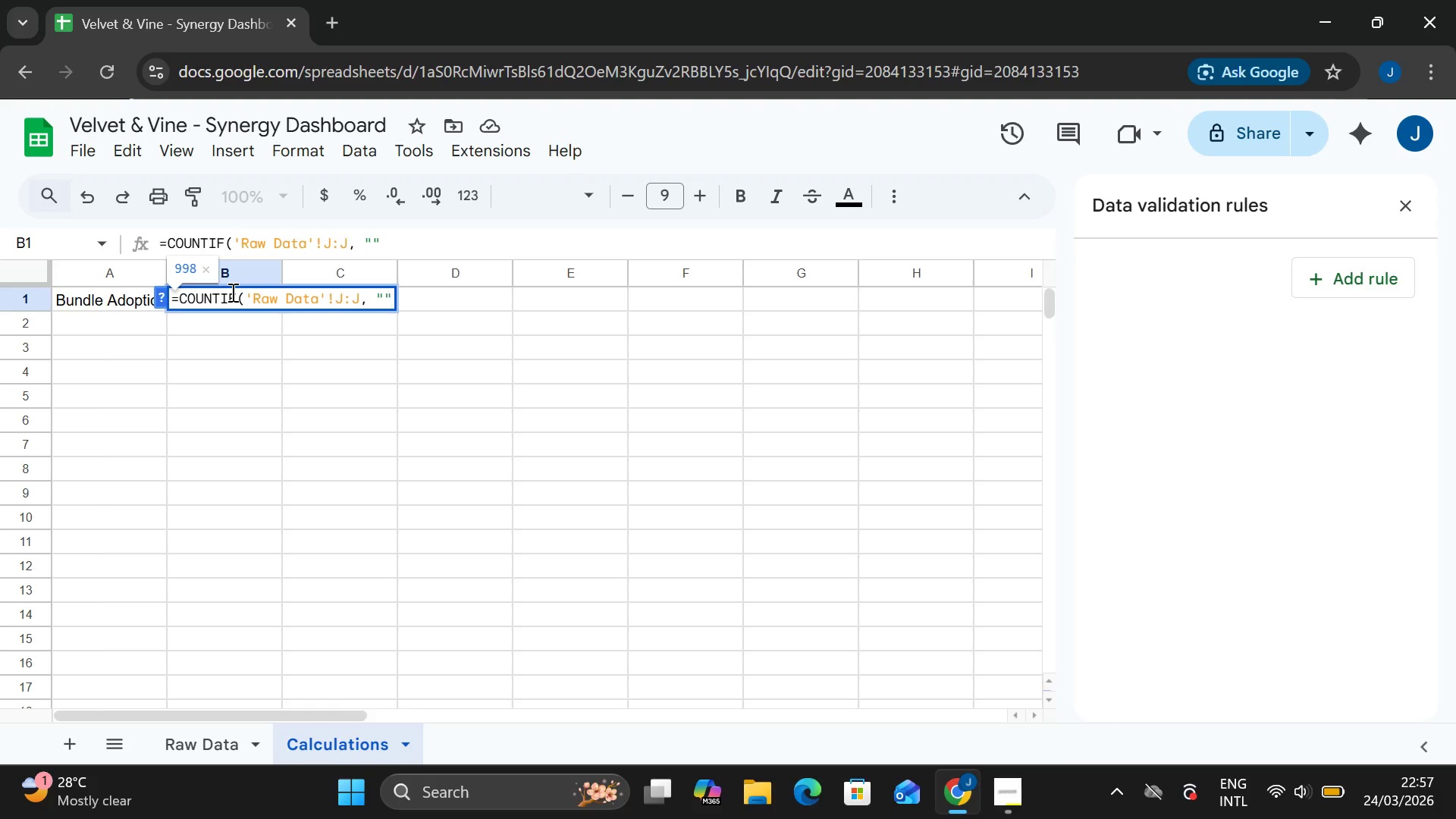 
key(ArrowLeft)
 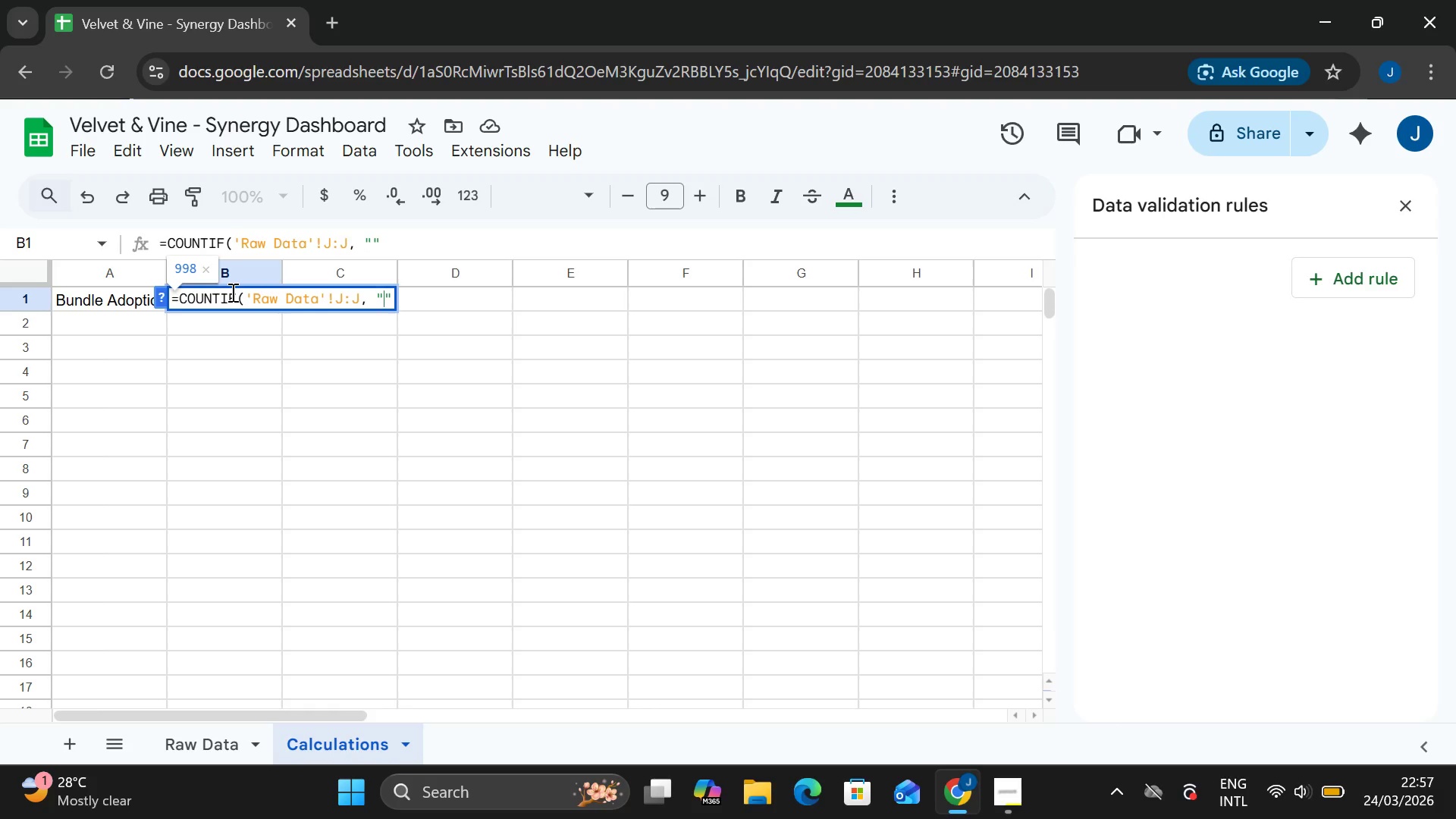 
type(BUNDLE)
 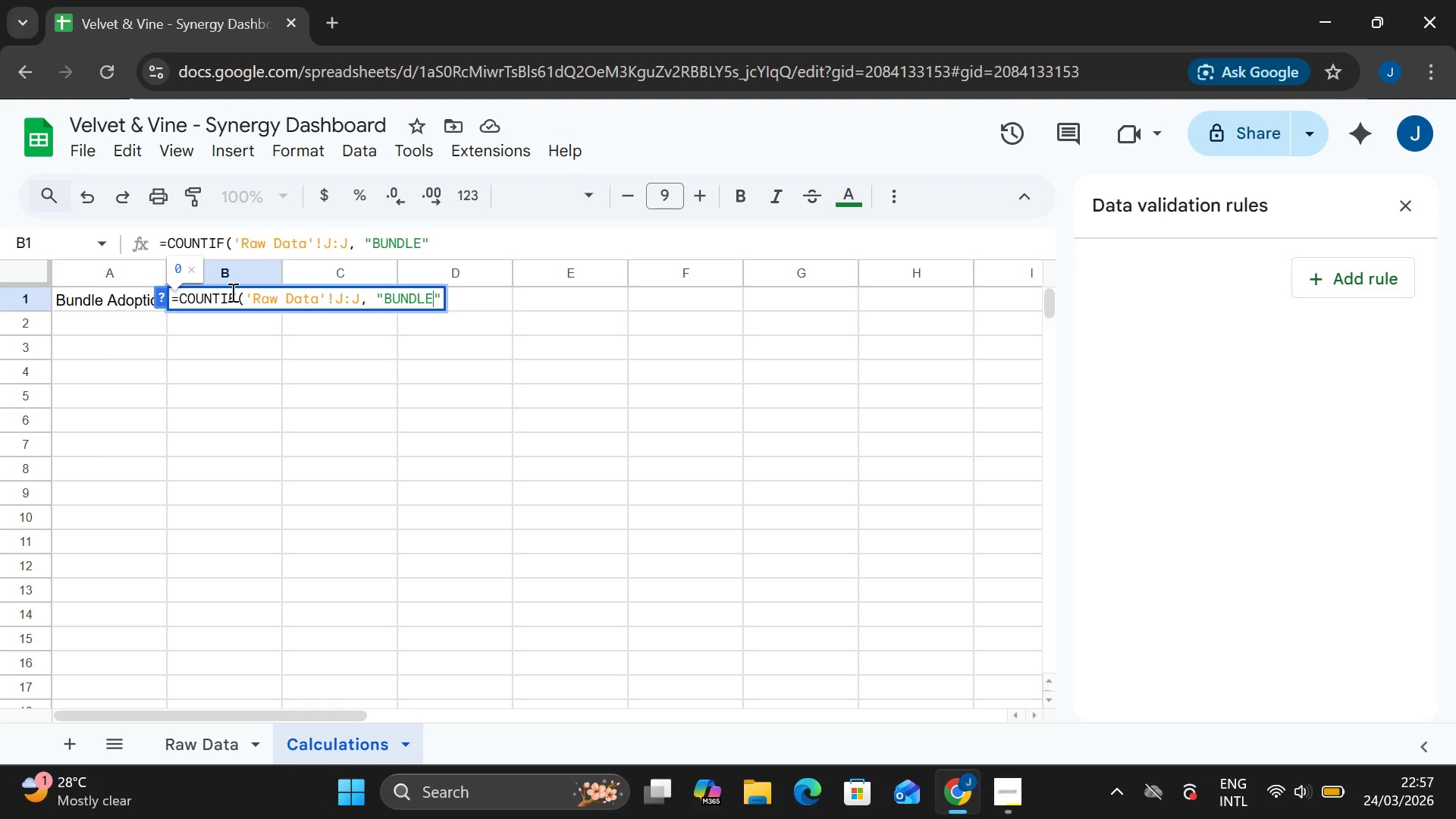 
key(ArrowRight)
 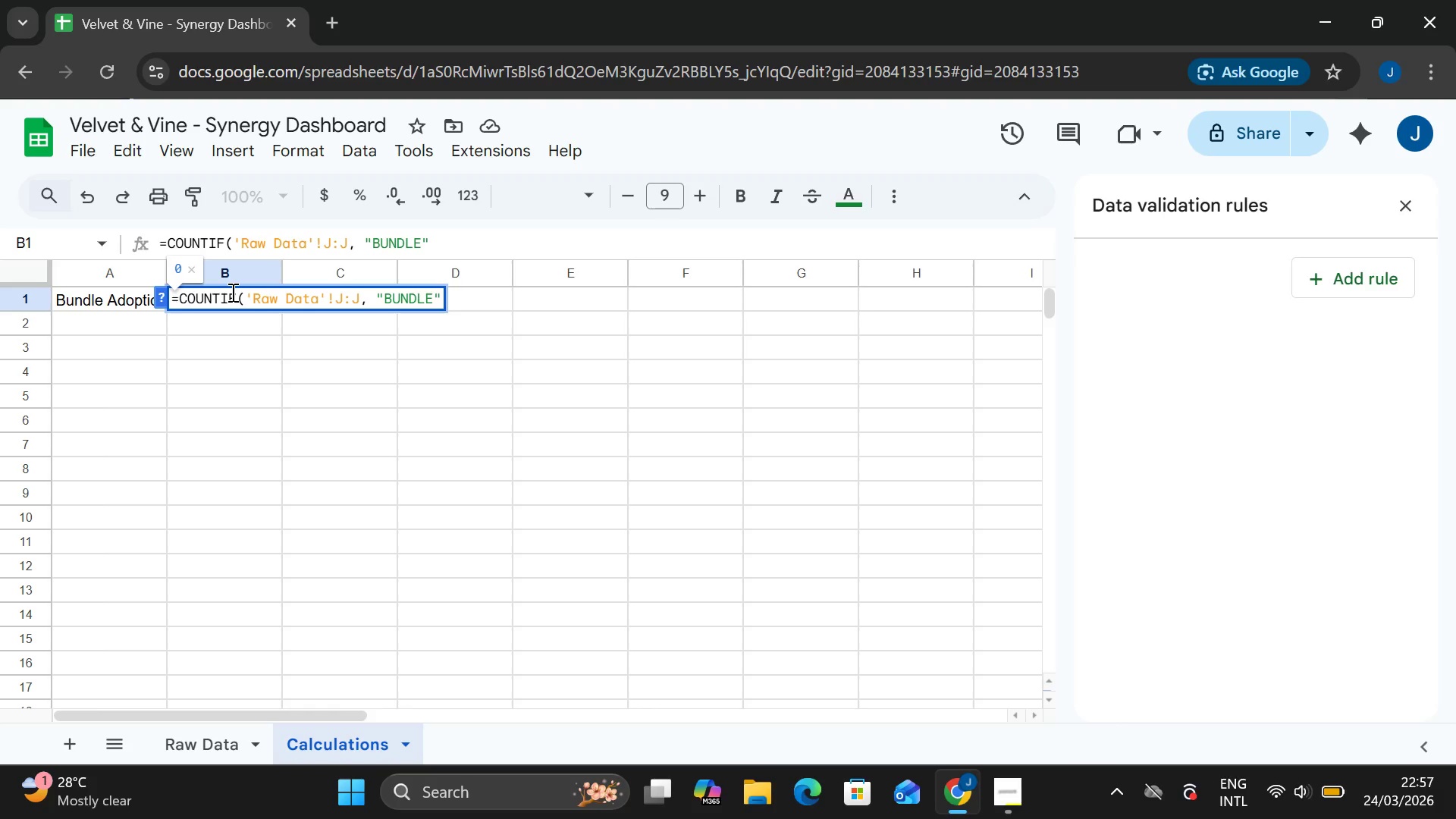 
type()/COUNTA('')
 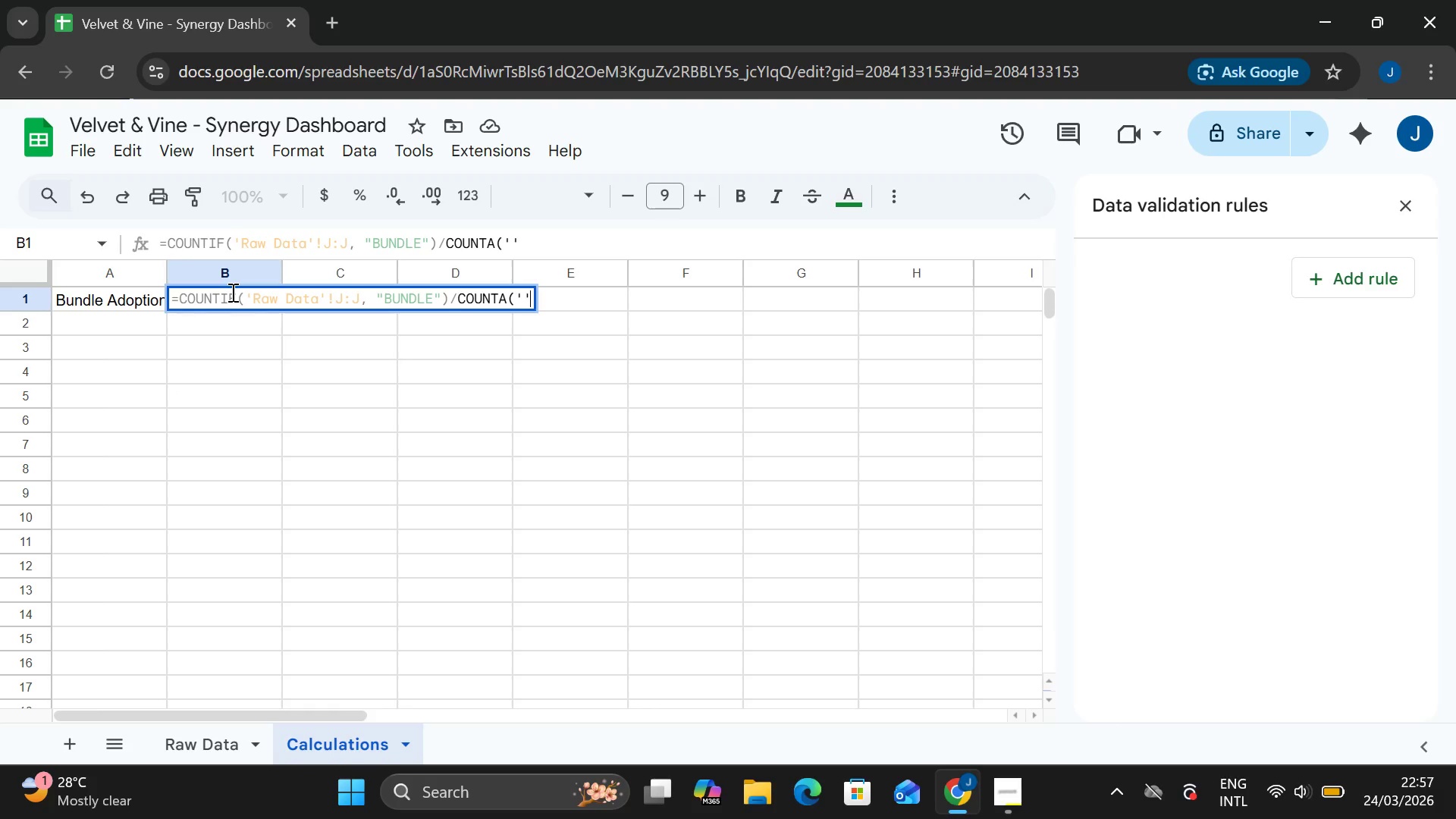 
key(ArrowLeft)
 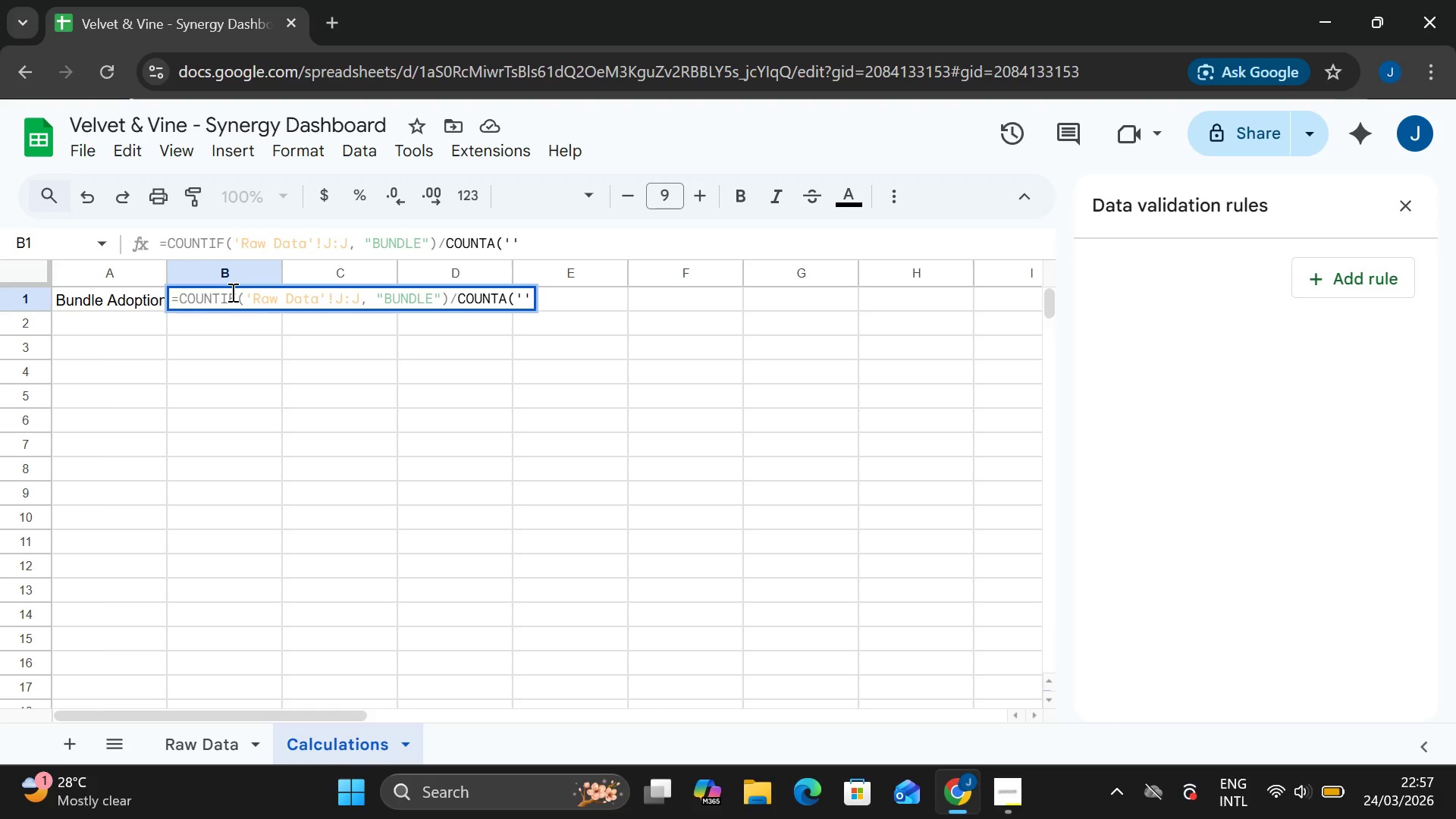 
type(Raw Data)
 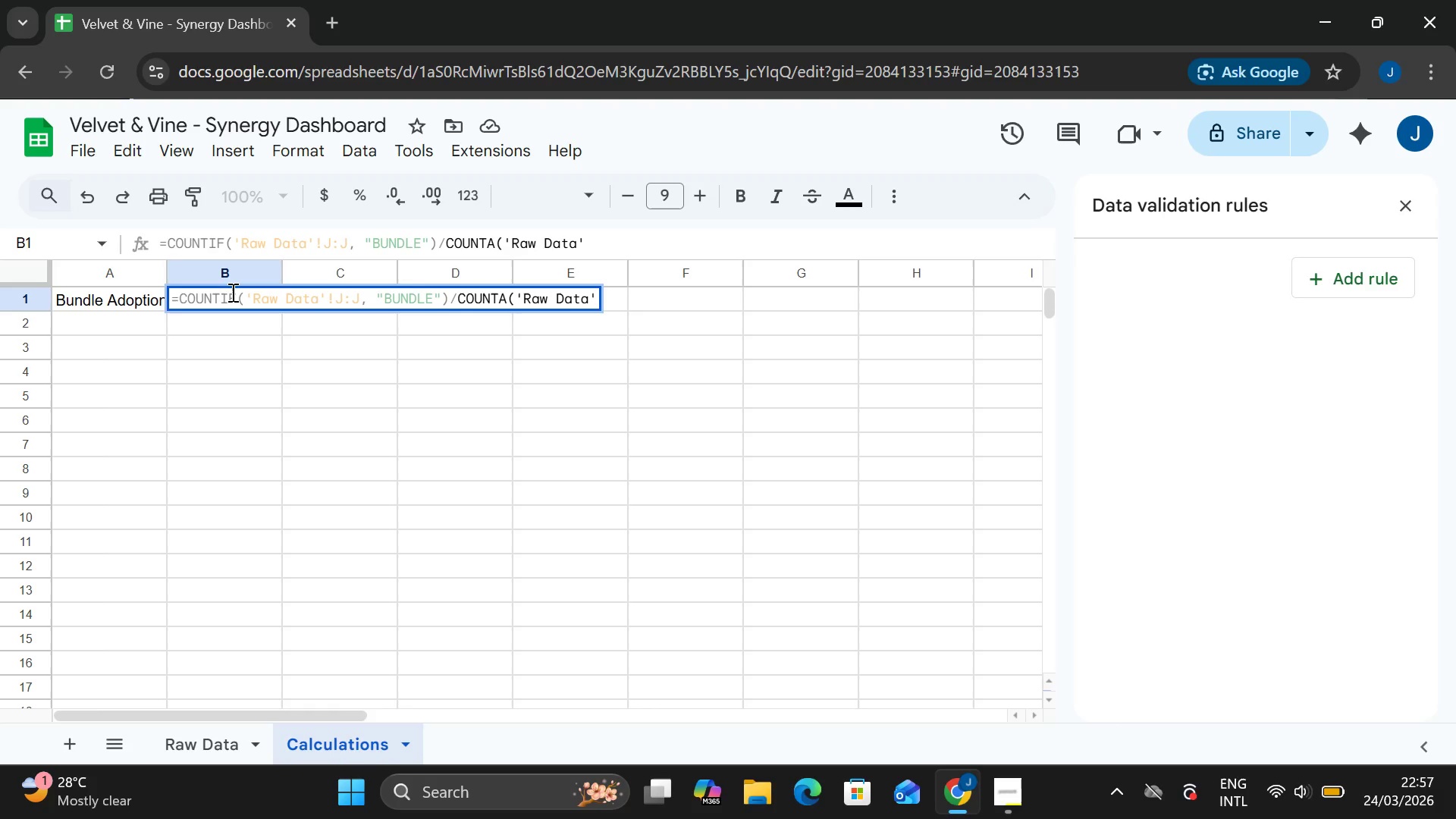 
key(ArrowRight)
 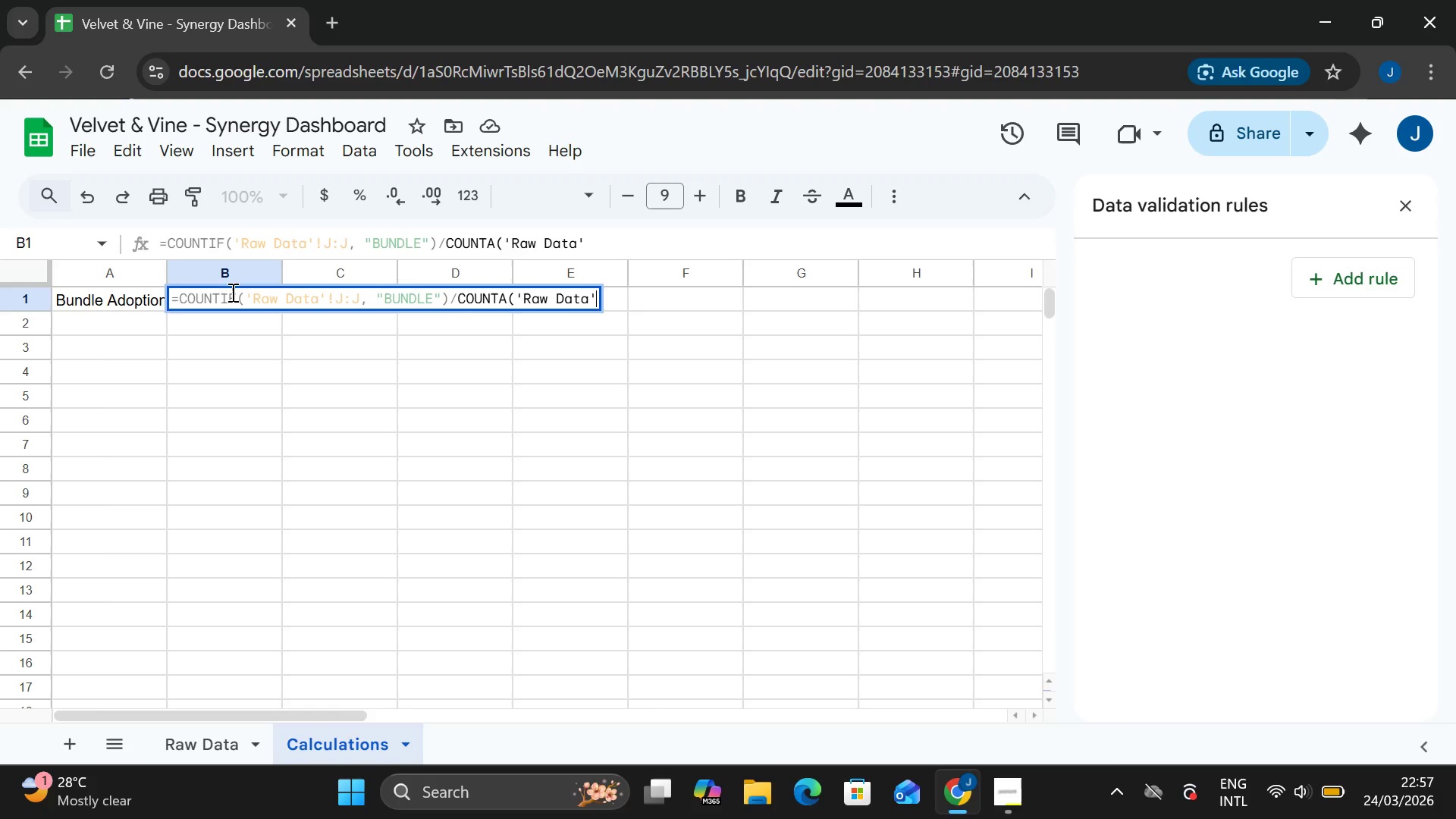 
key(ArrowRight)
 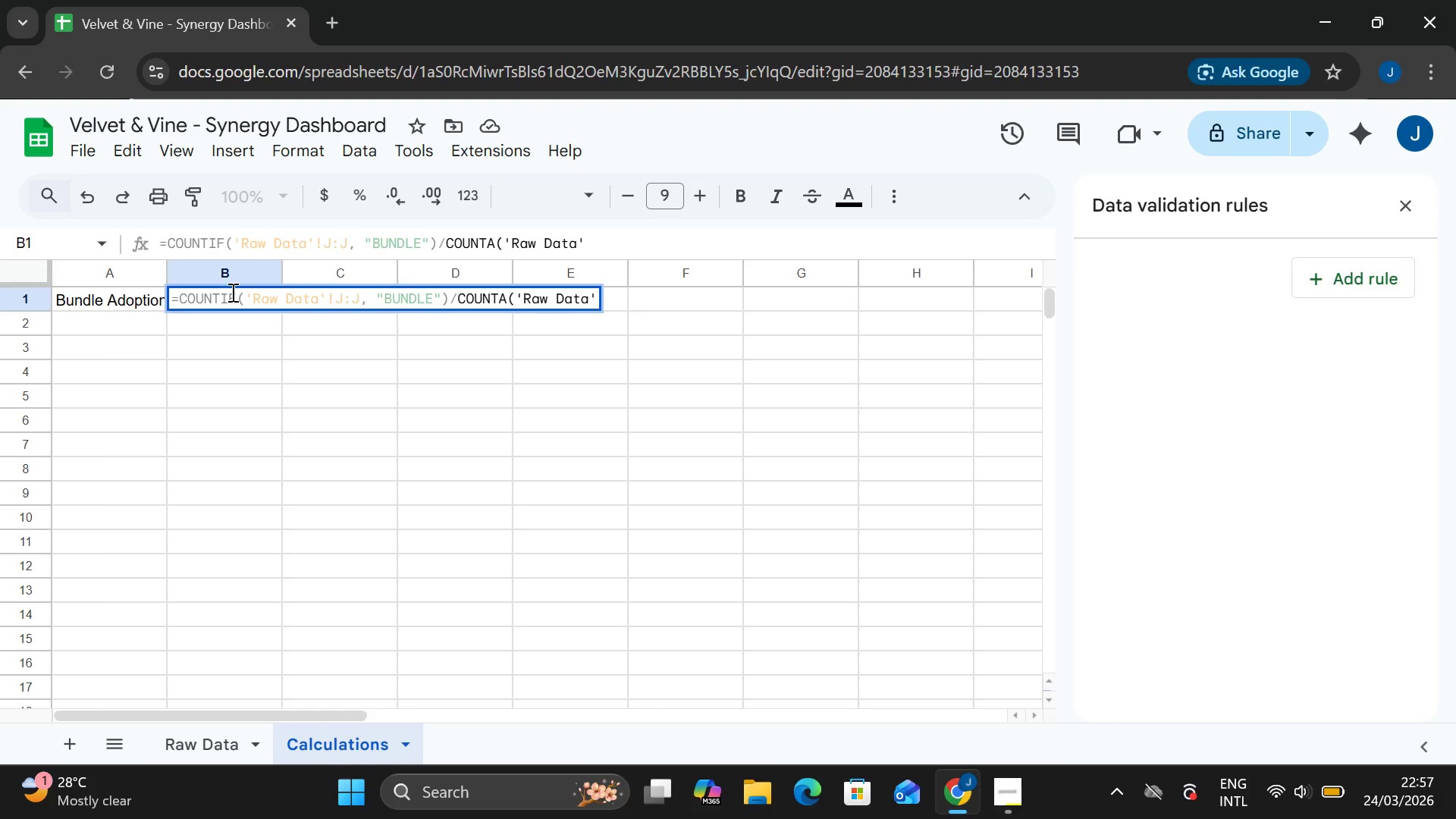 
type( !A:A))
 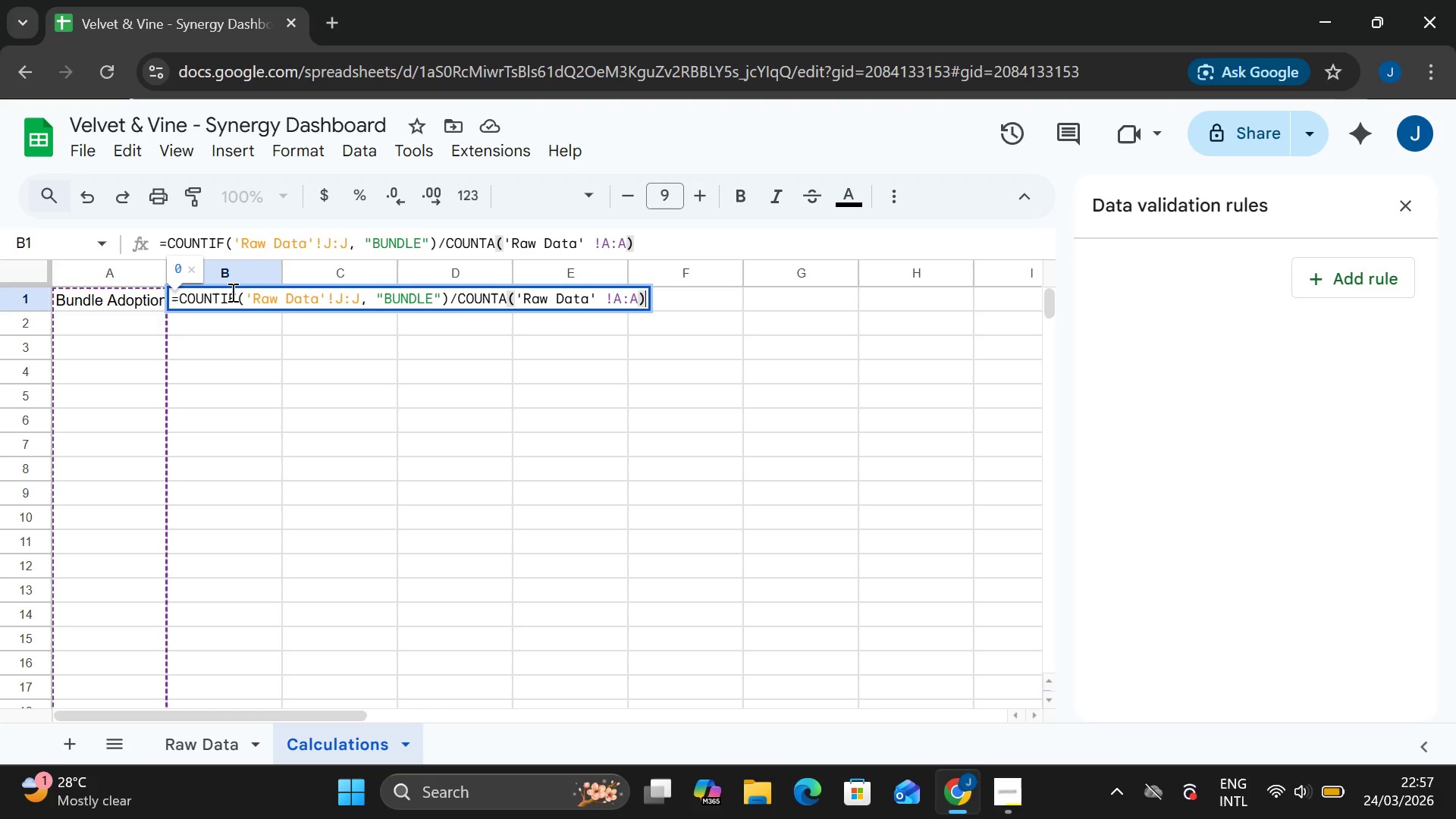 
key(Enter)
 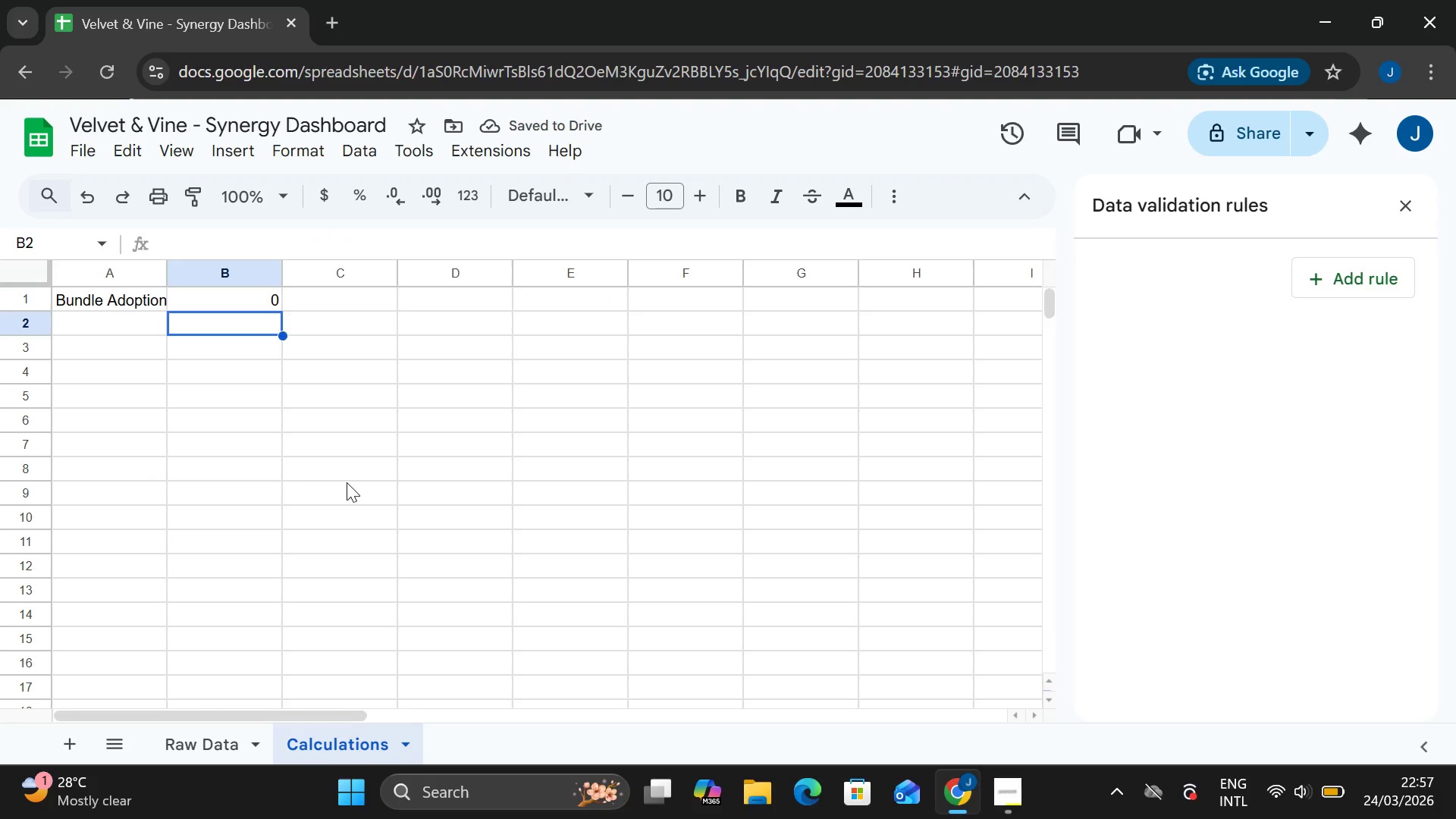 
wait(8.66)
 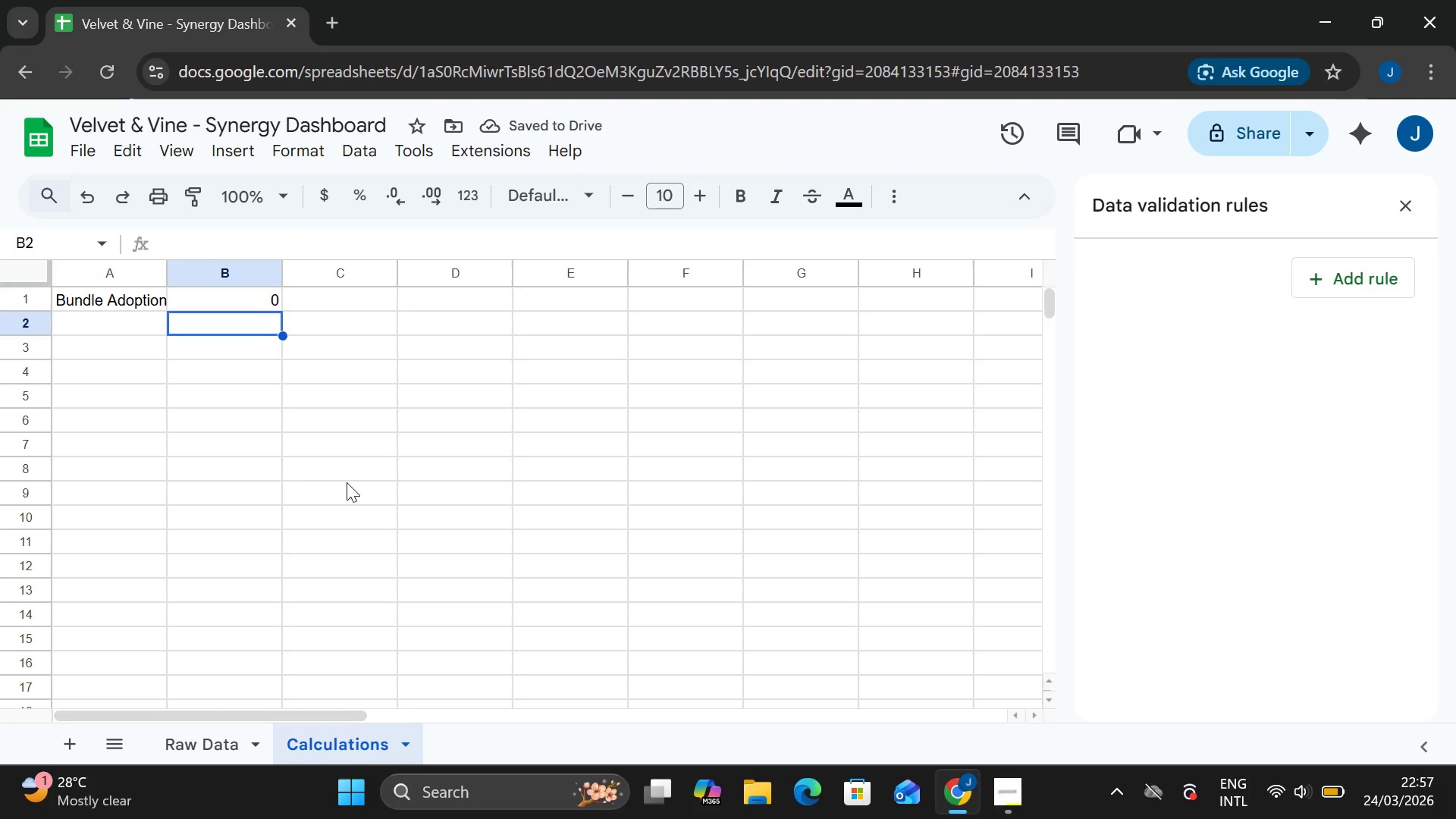 
left_click([209, 738])
 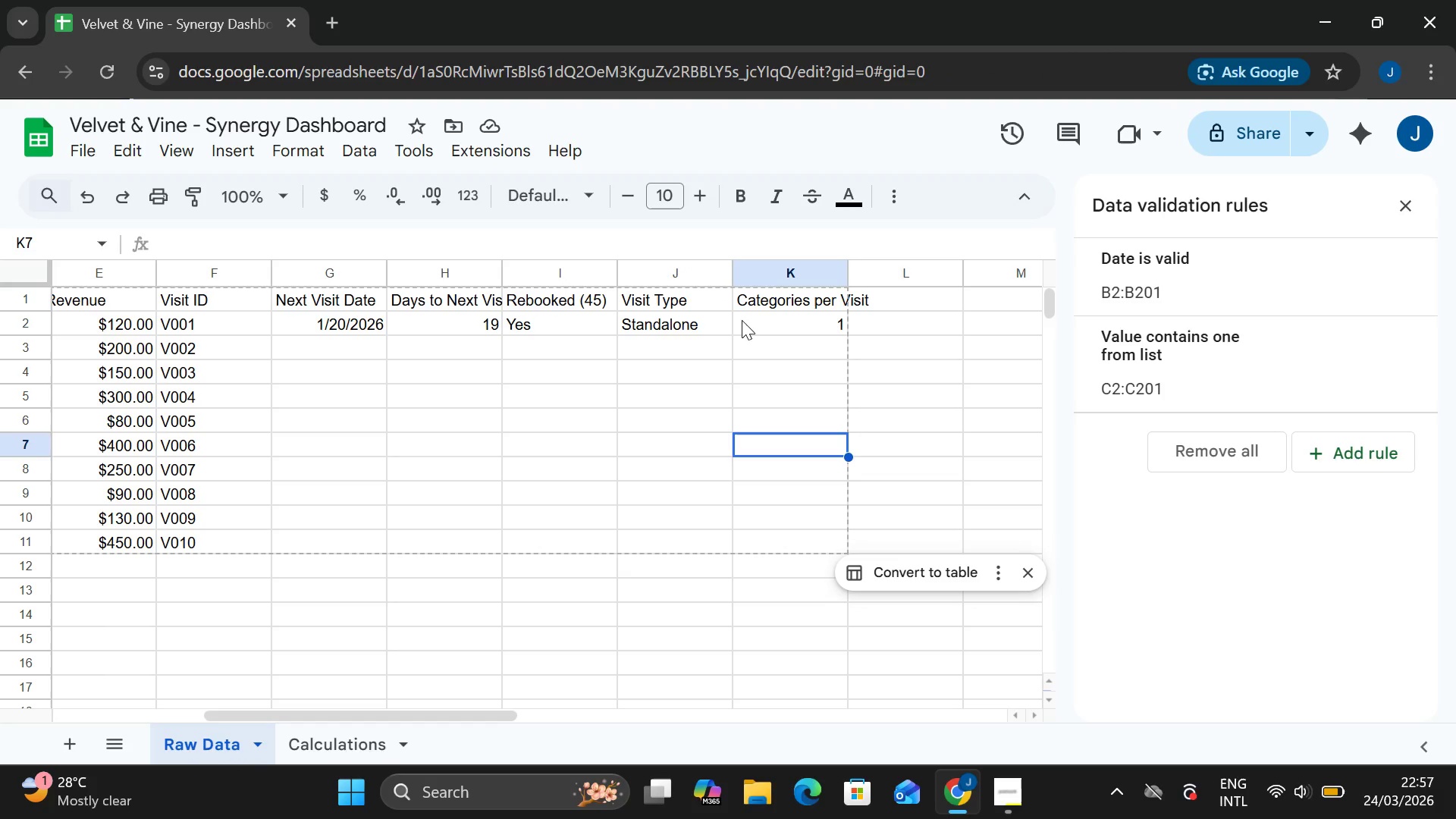 
left_click([716, 323])
 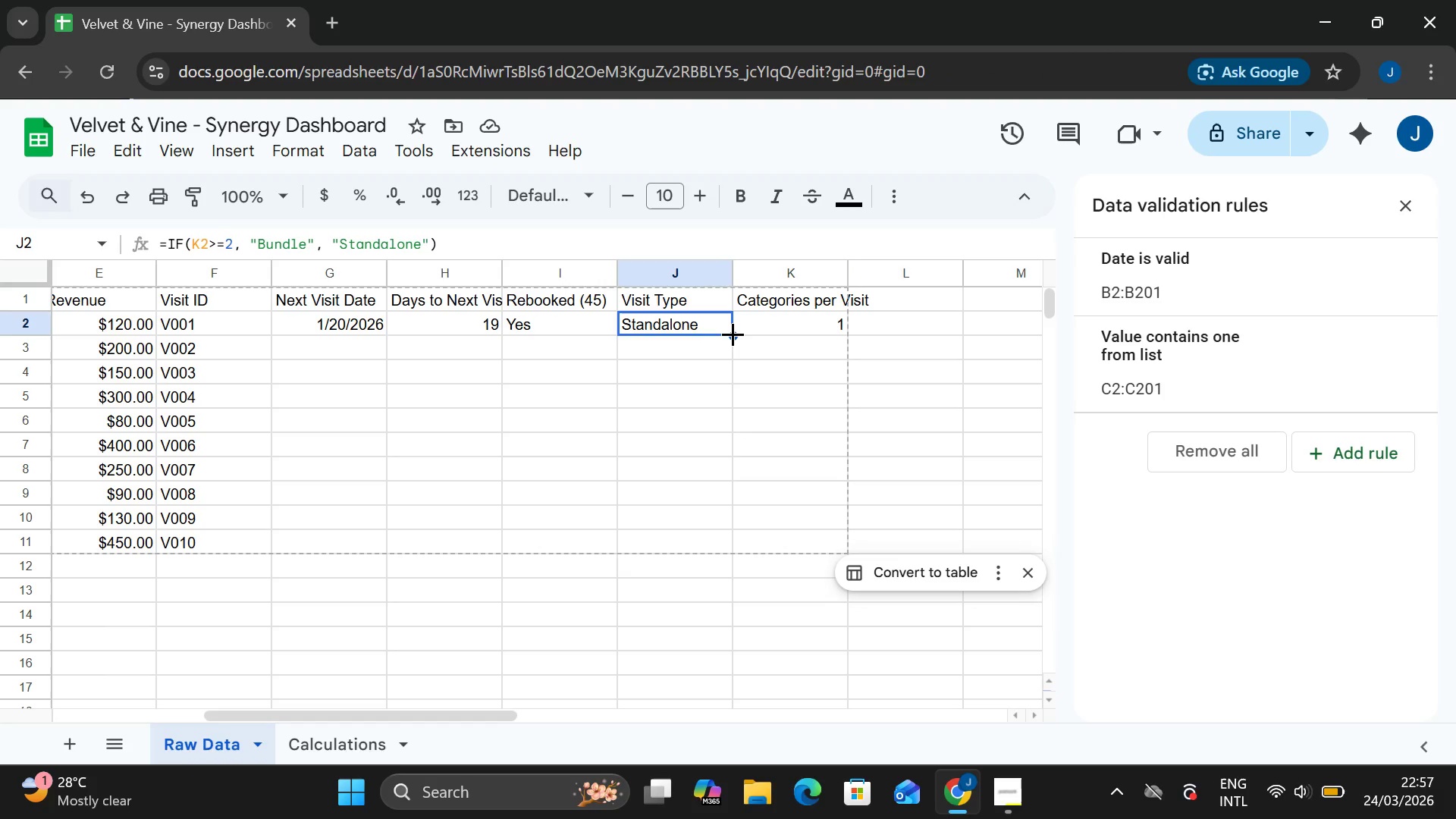 
left_click_drag(start_coordinate=[733, 334], to_coordinate=[741, 371])
 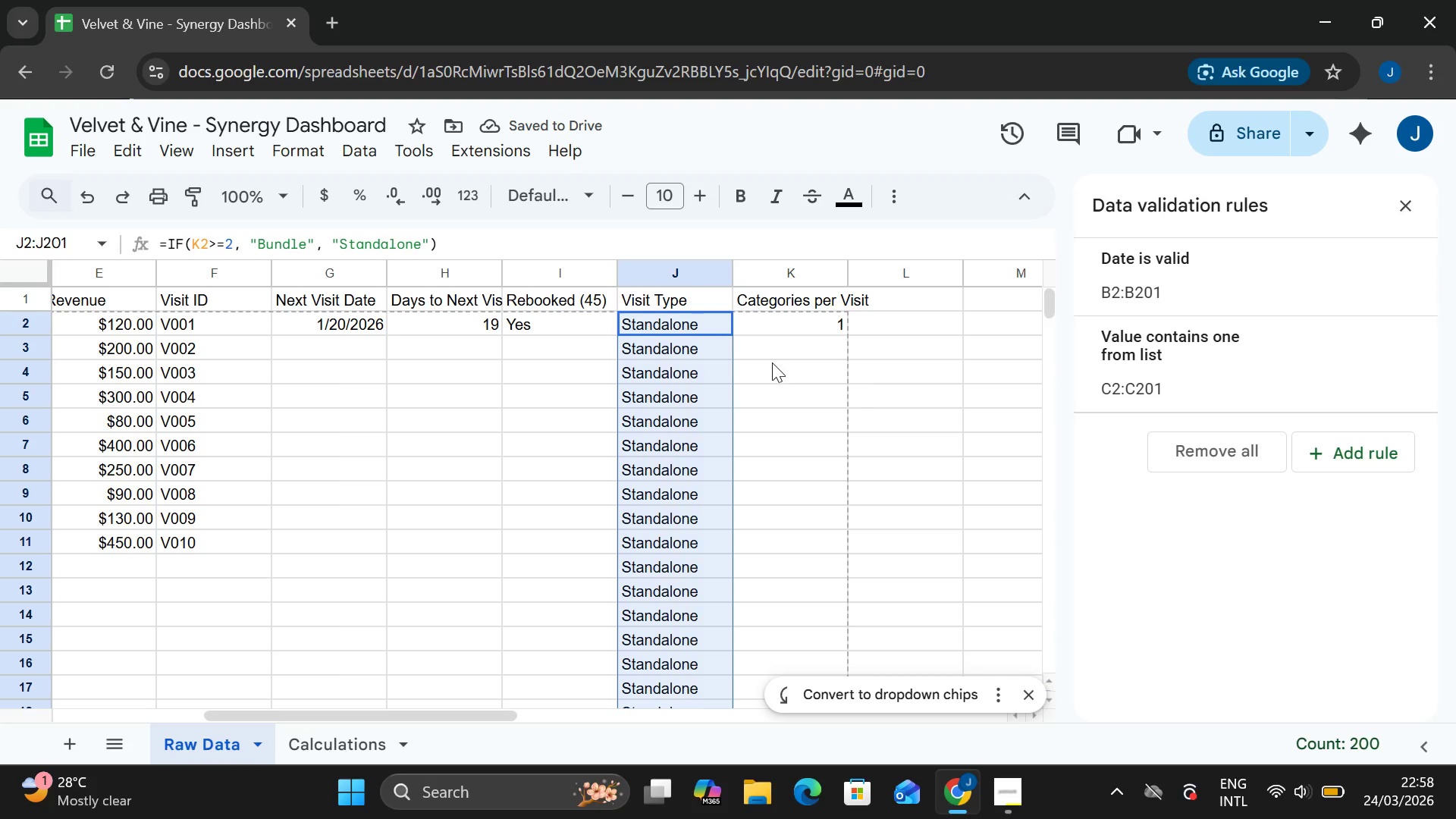 
left_click([799, 318])
 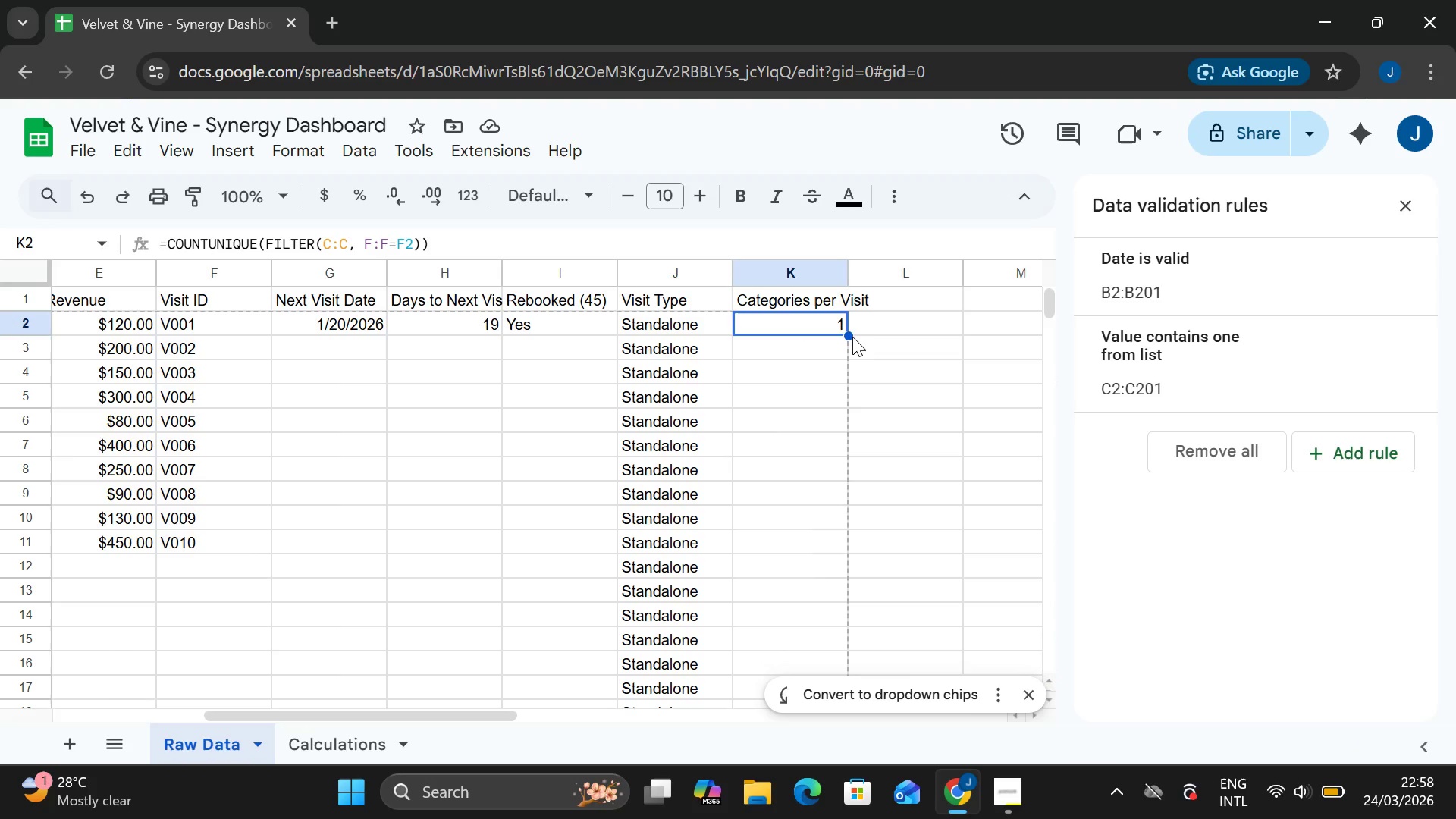 
left_click_drag(start_coordinate=[846, 337], to_coordinate=[850, 347])
 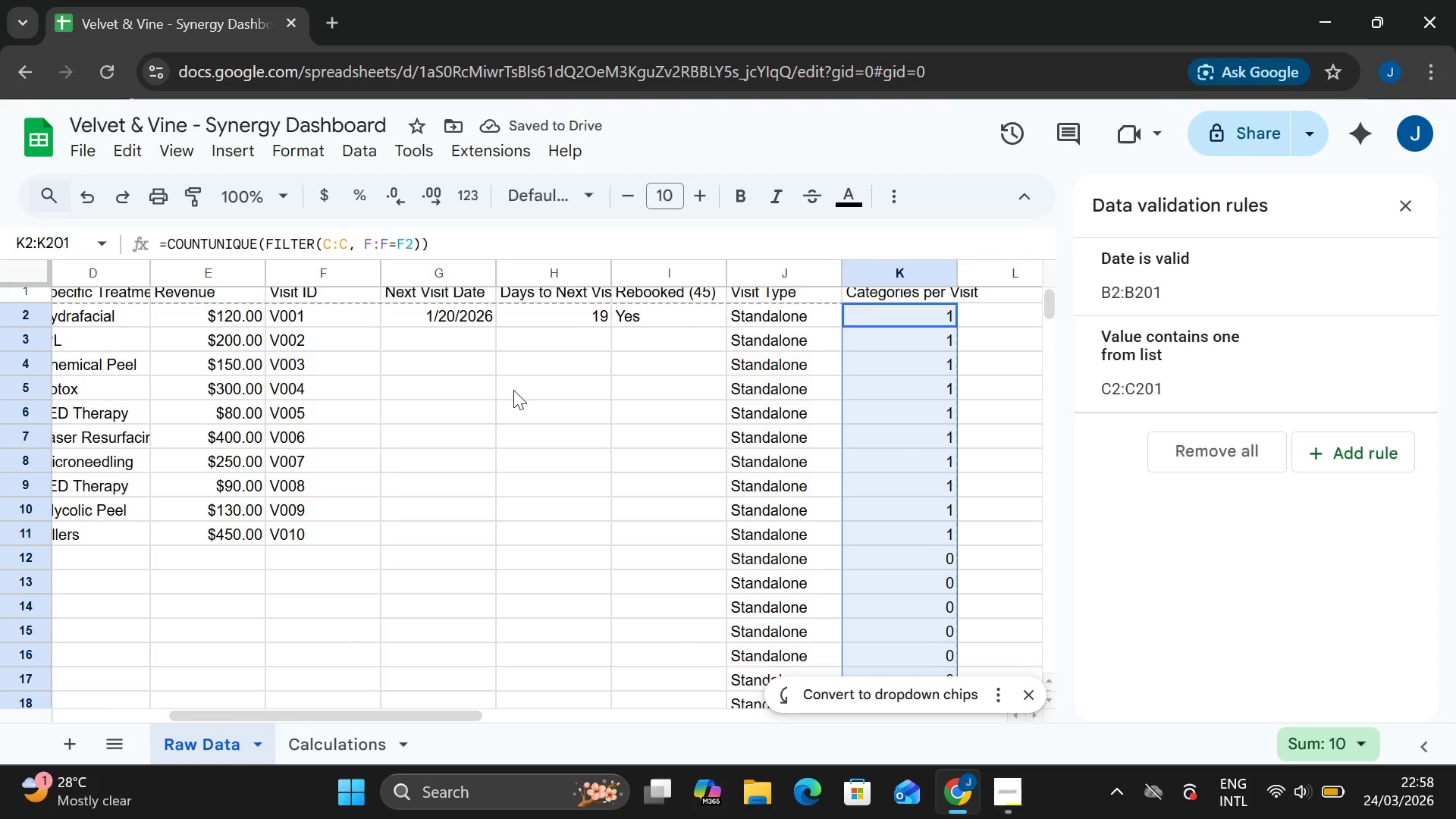 
wait(6.26)
 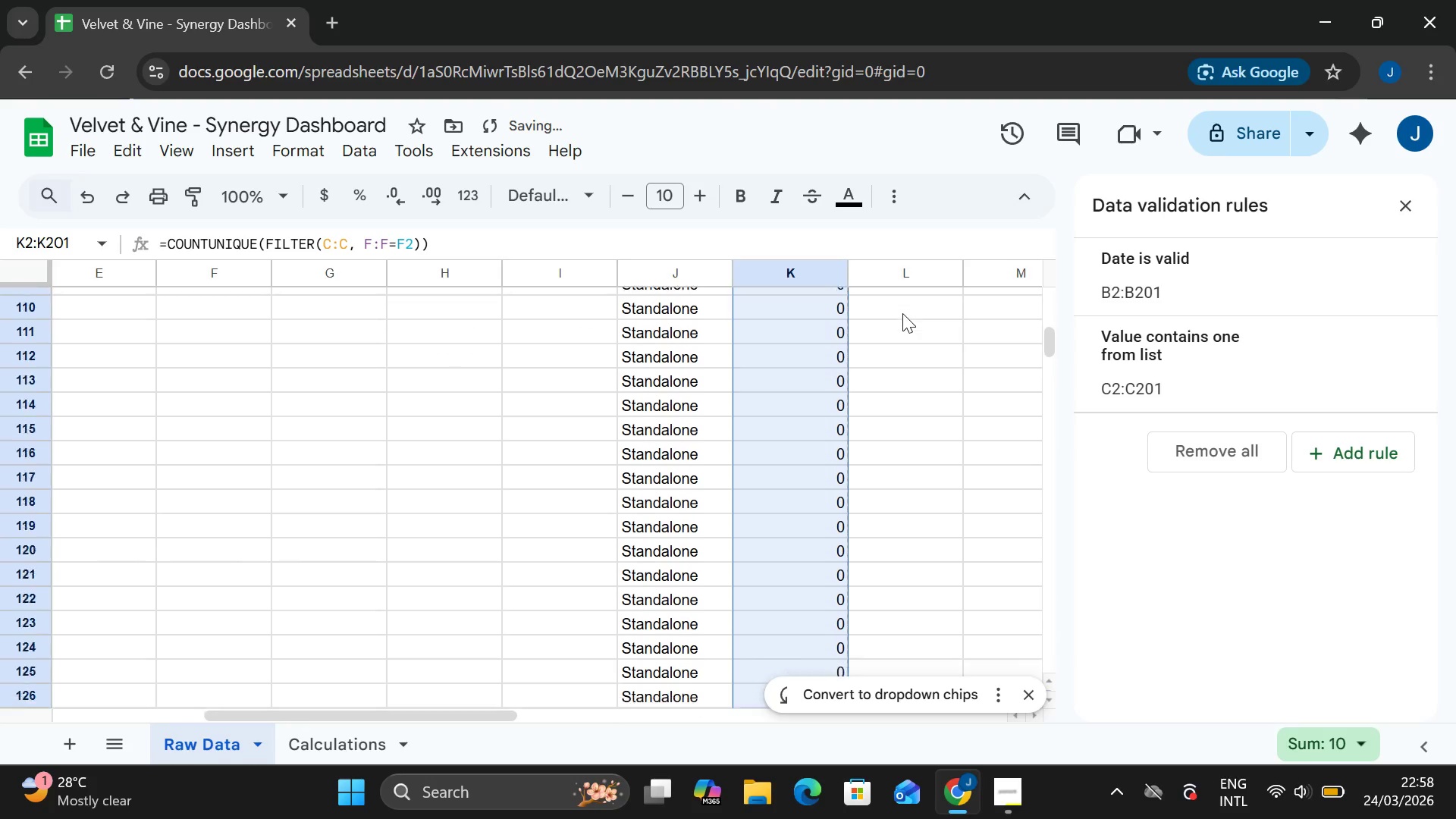 
left_click([410, 316])
 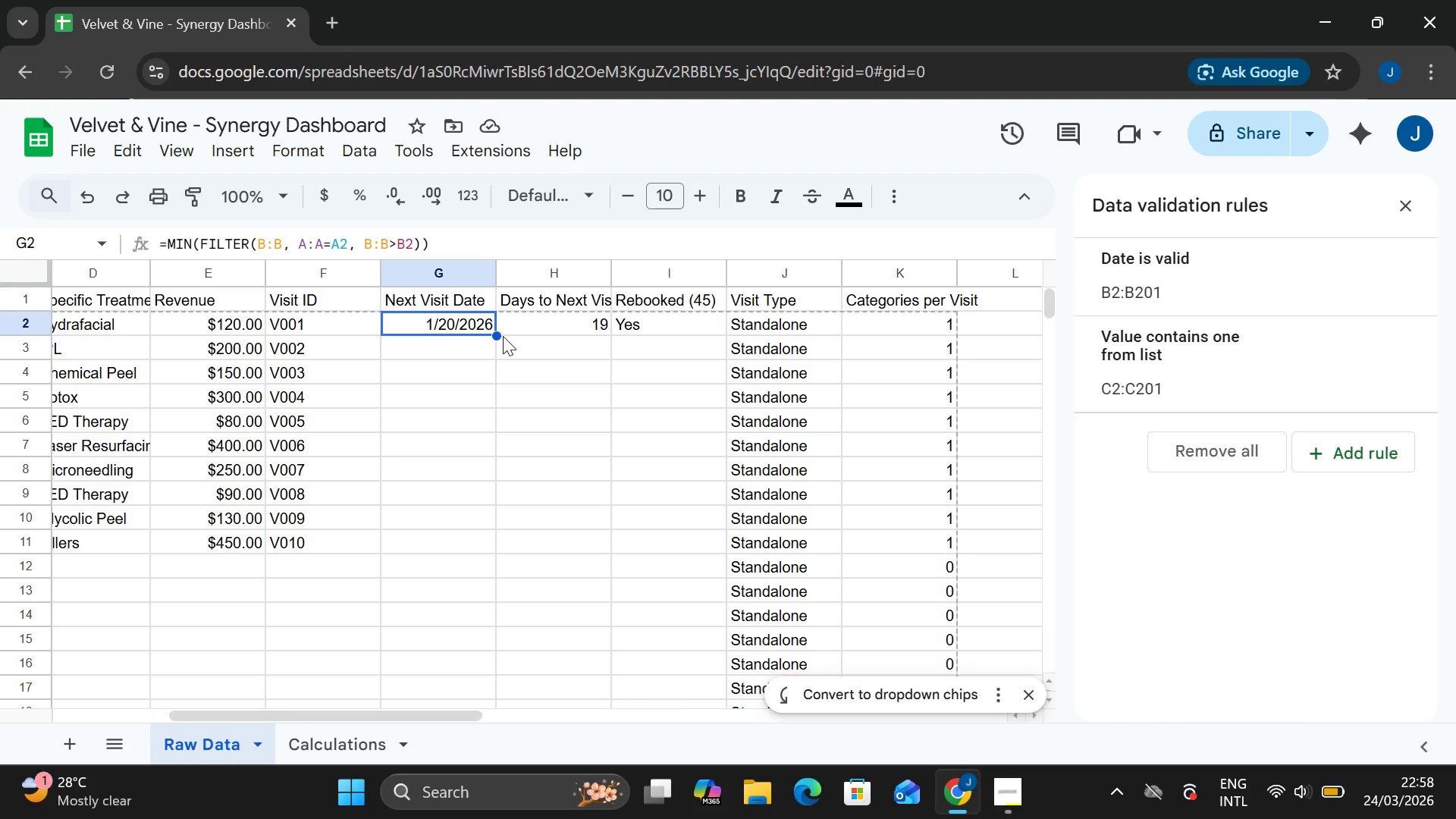 
left_click_drag(start_coordinate=[498, 334], to_coordinate=[491, 605])
 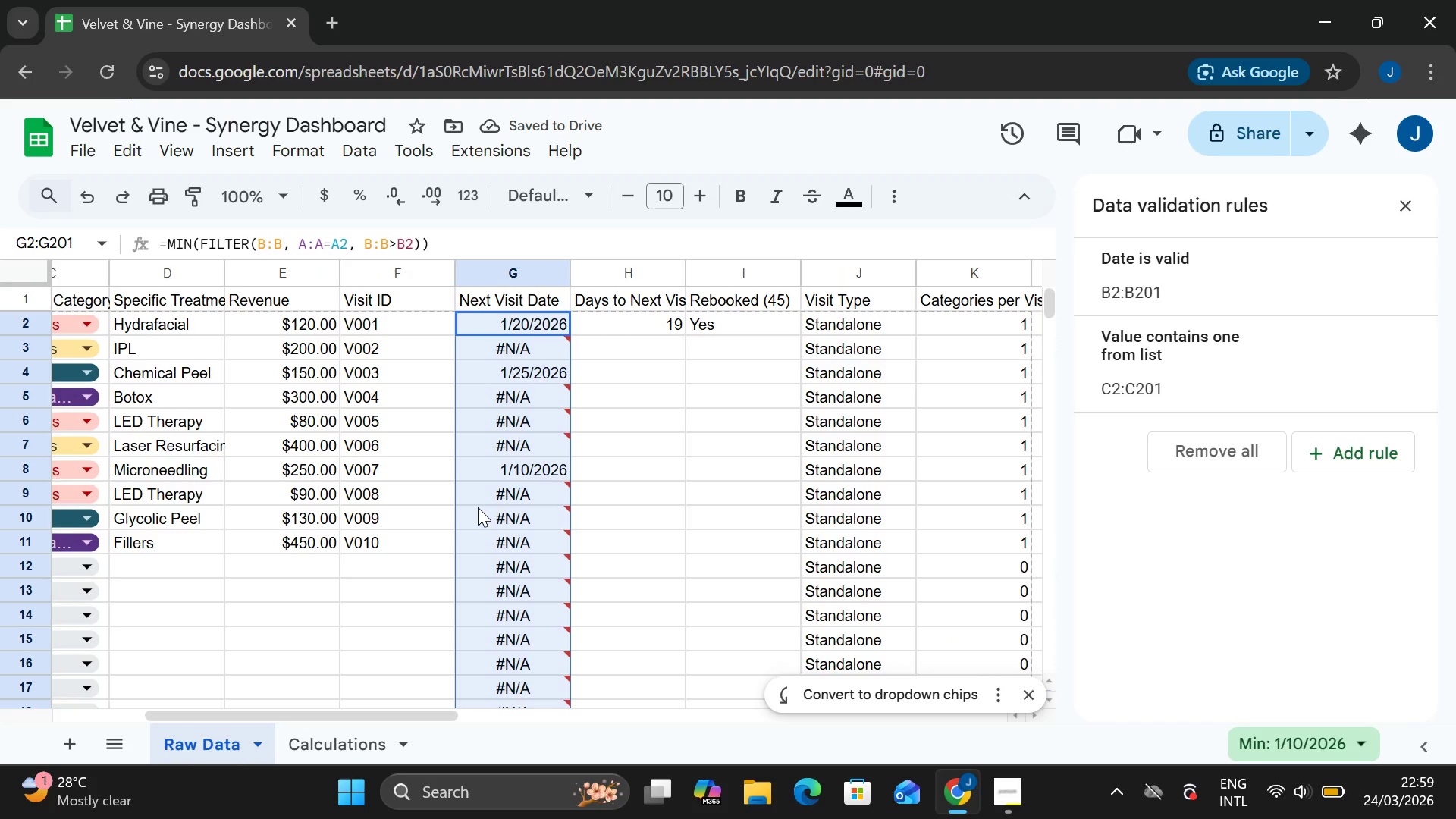 
wait(6.05)
 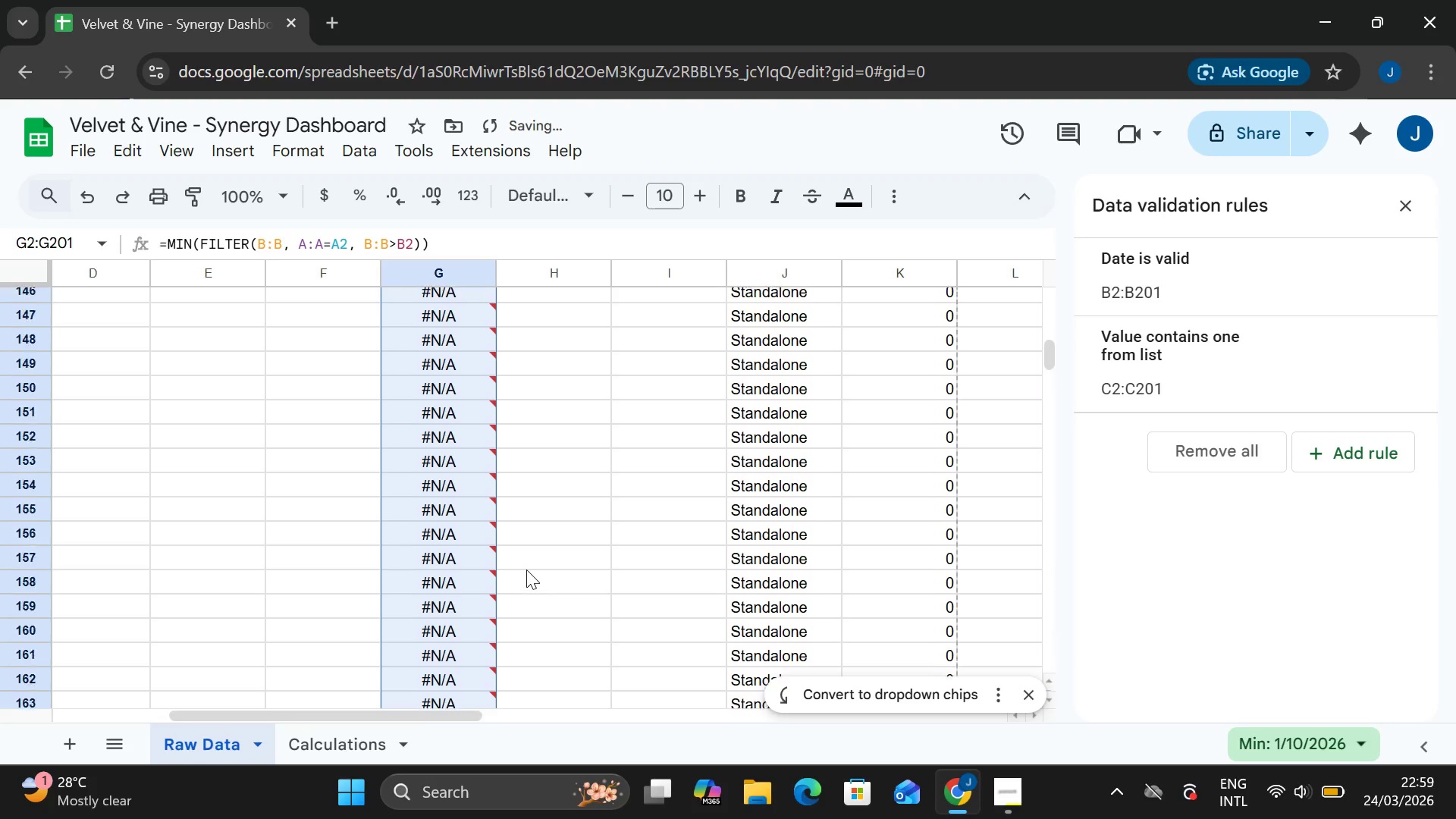 
left_click([551, 337])
 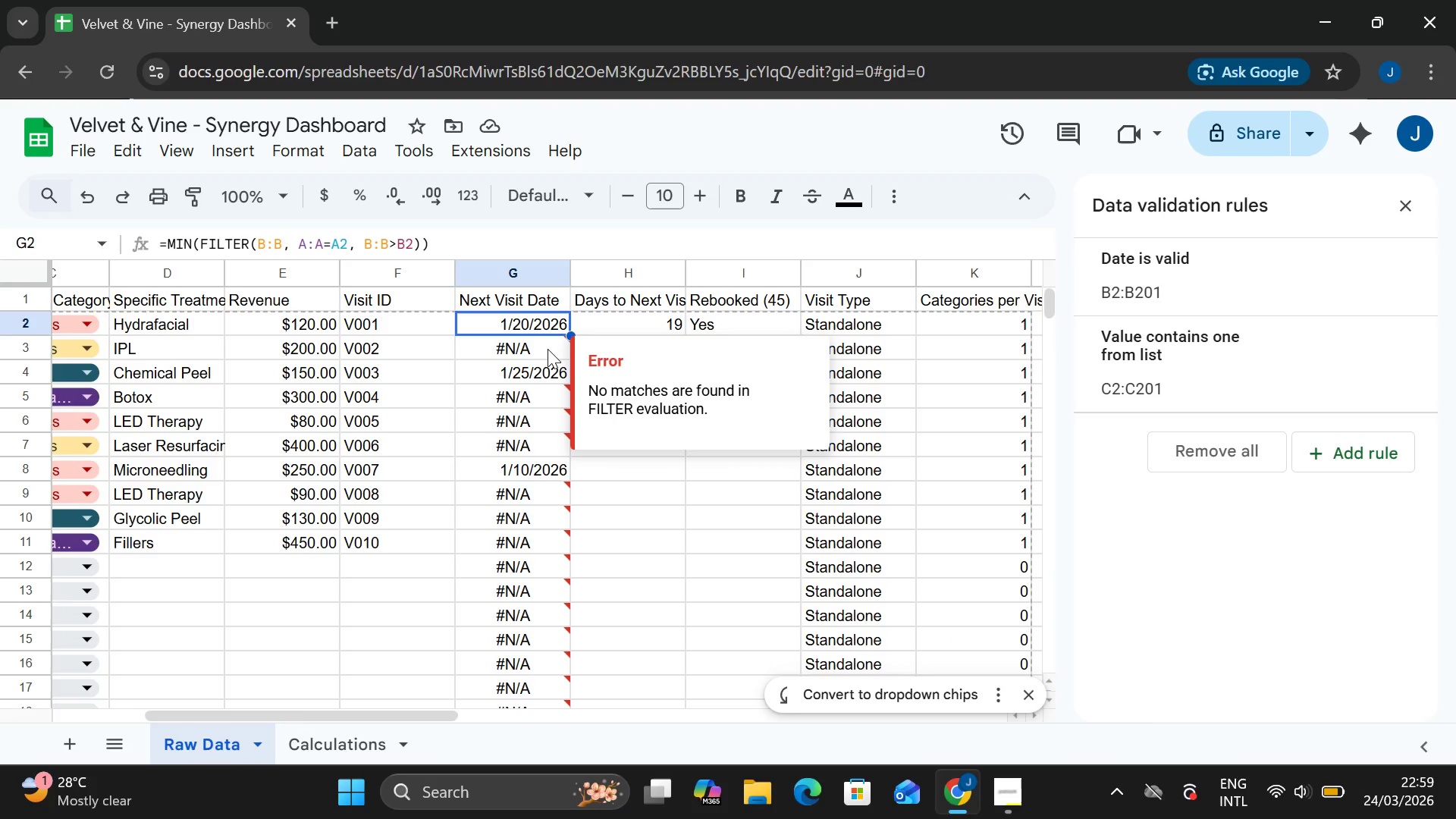 
double_click([548, 349])
 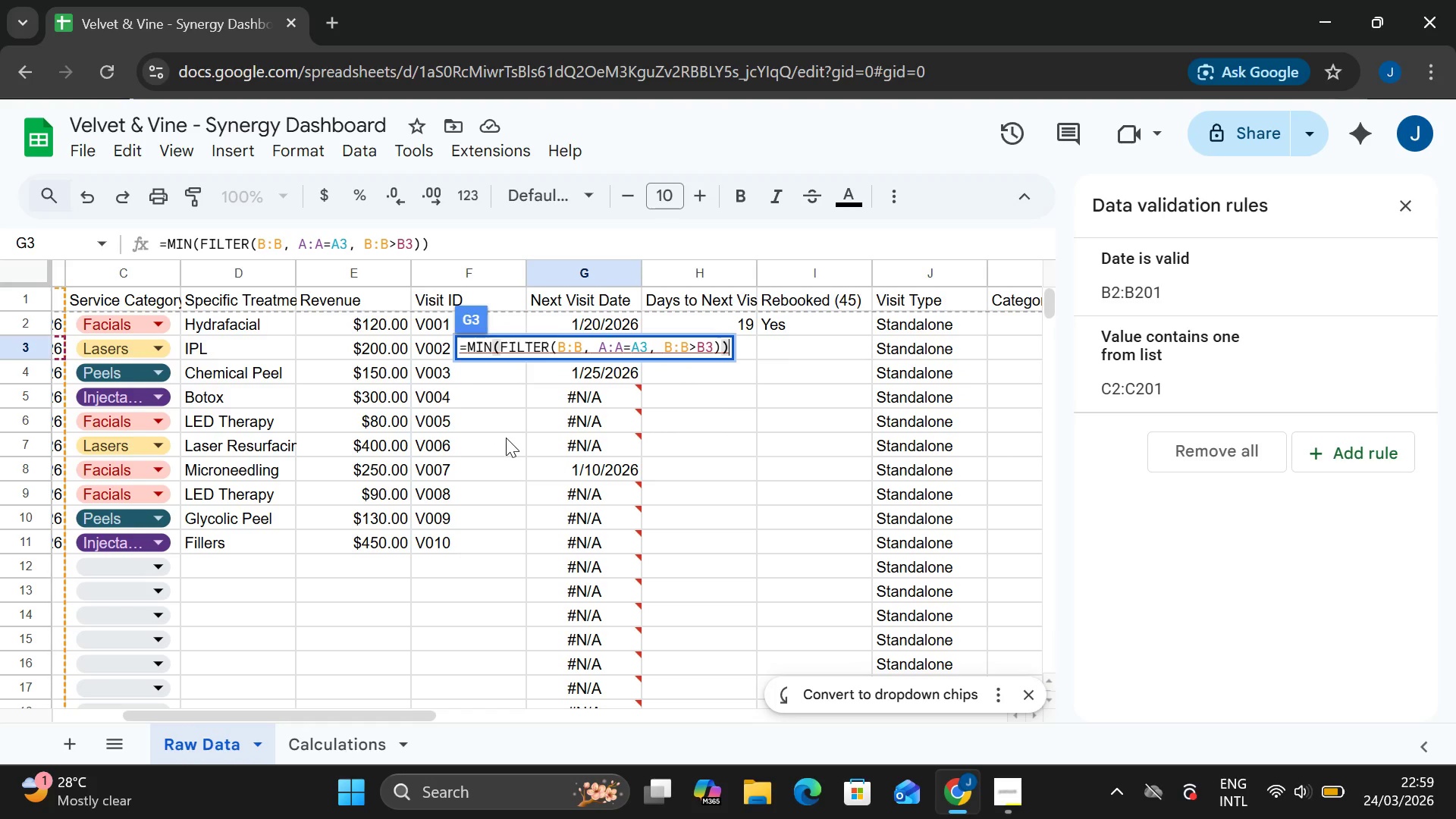 
left_click([495, 438])
 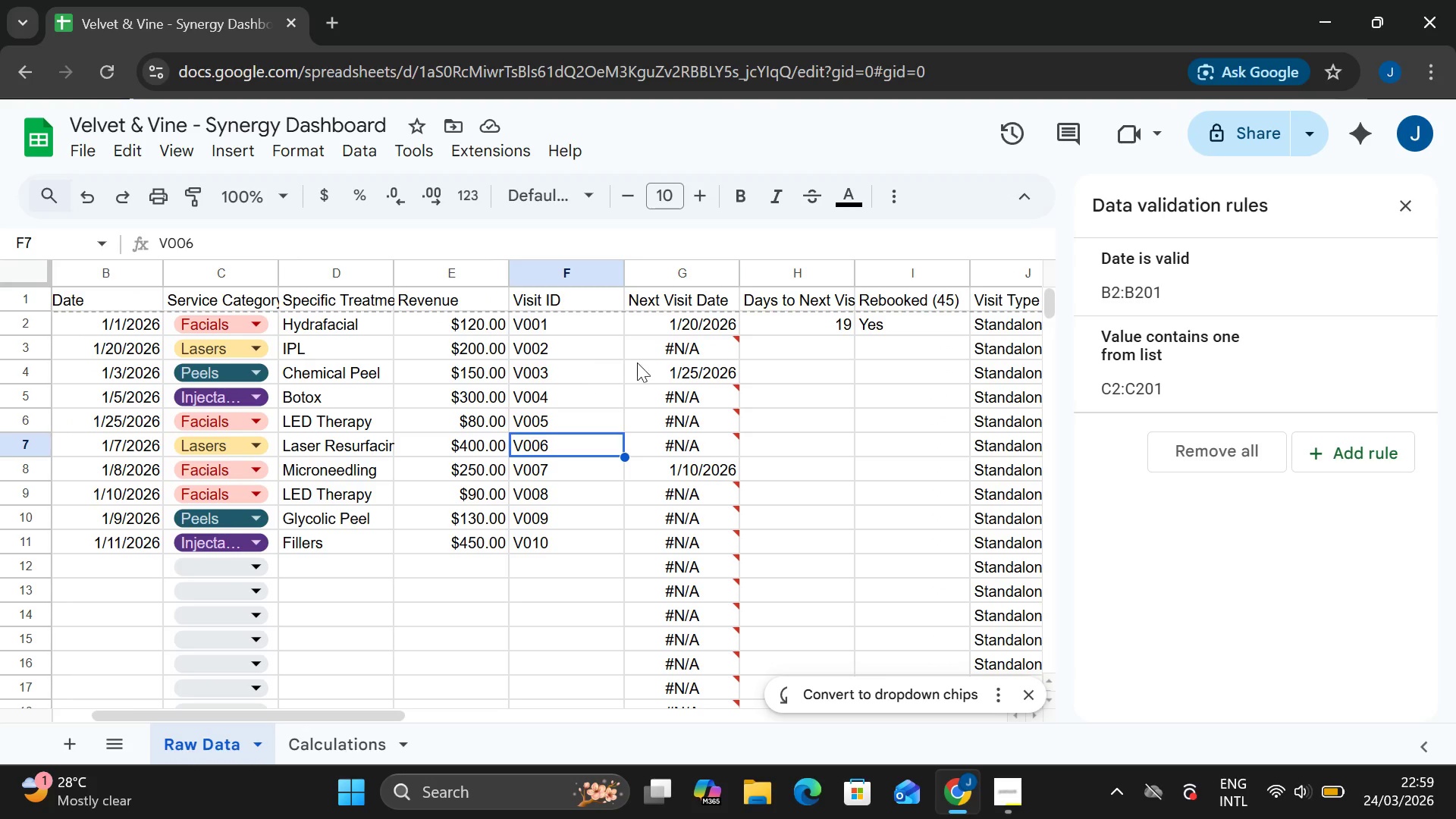 
double_click([700, 342])
 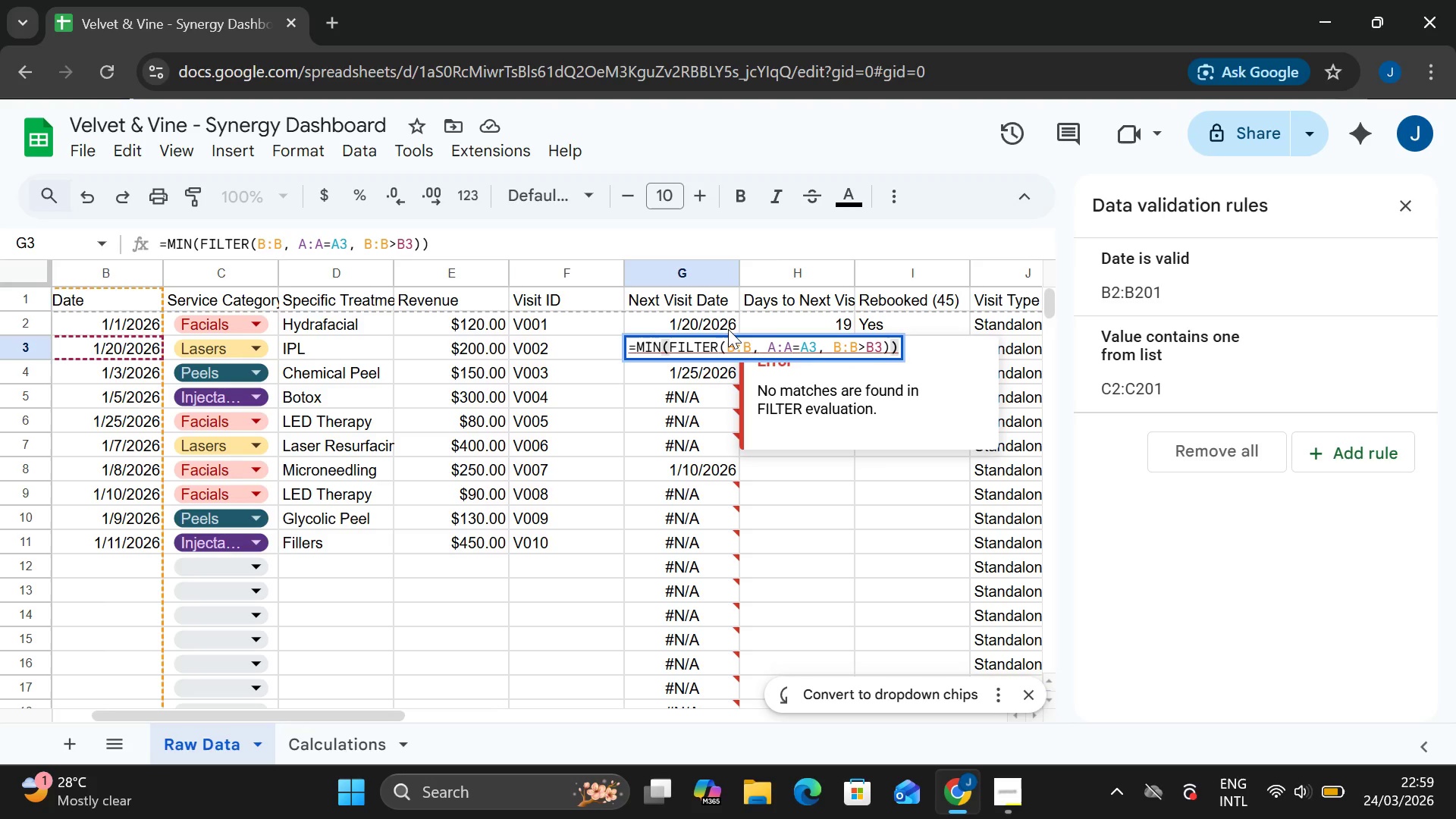 
double_click([722, 325])
 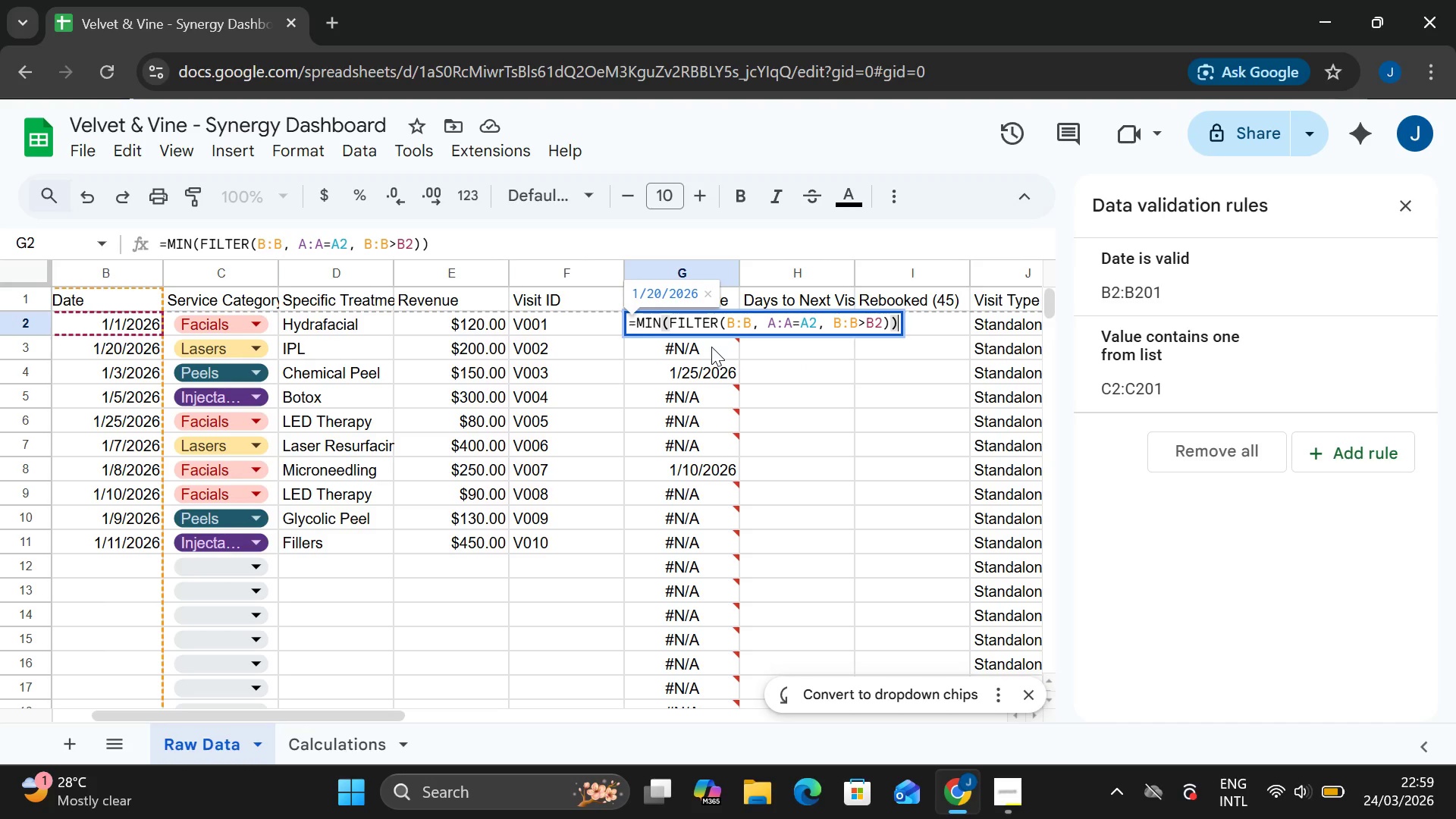 
wait(5.95)
 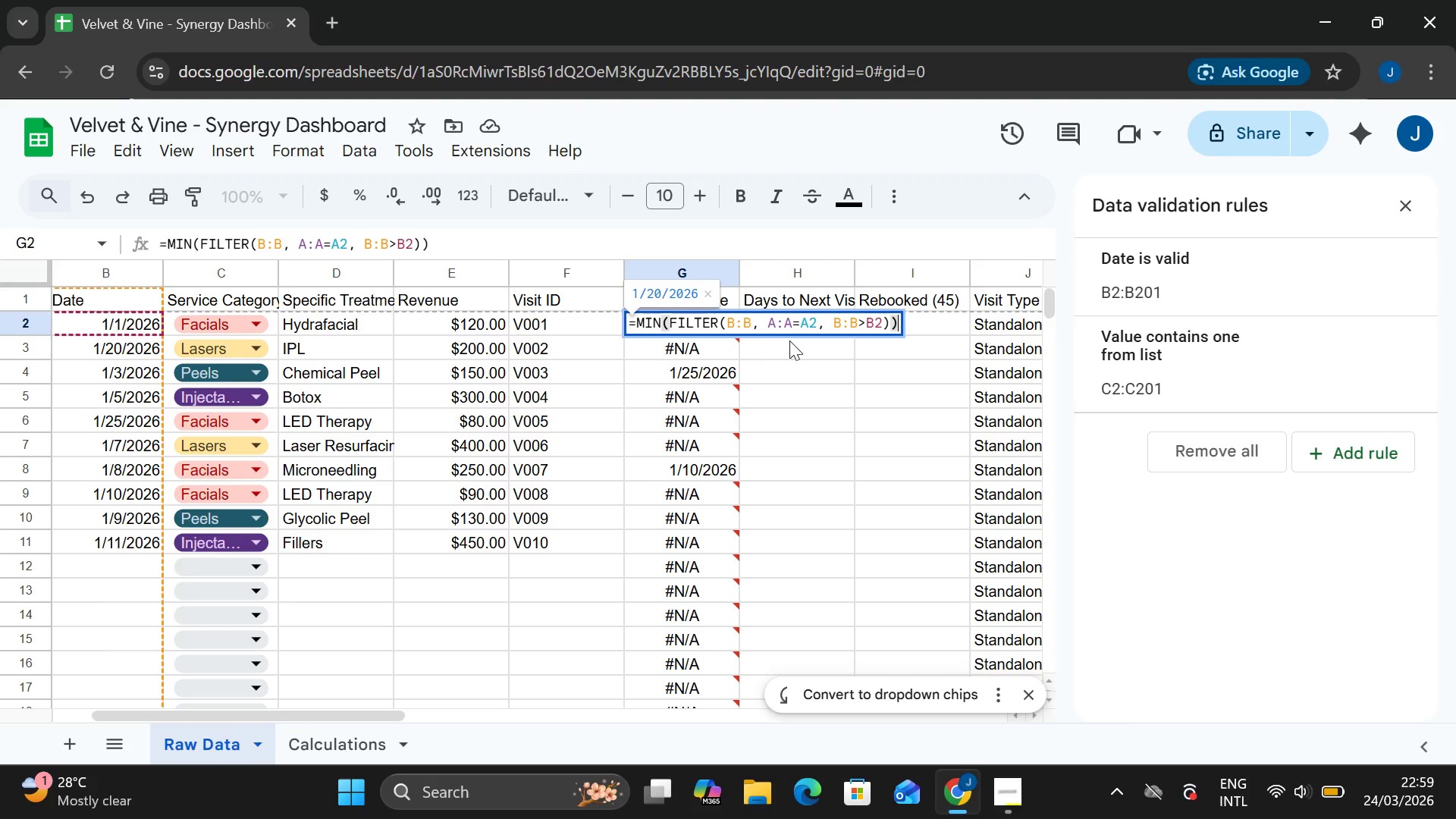 
double_click([711, 347])
 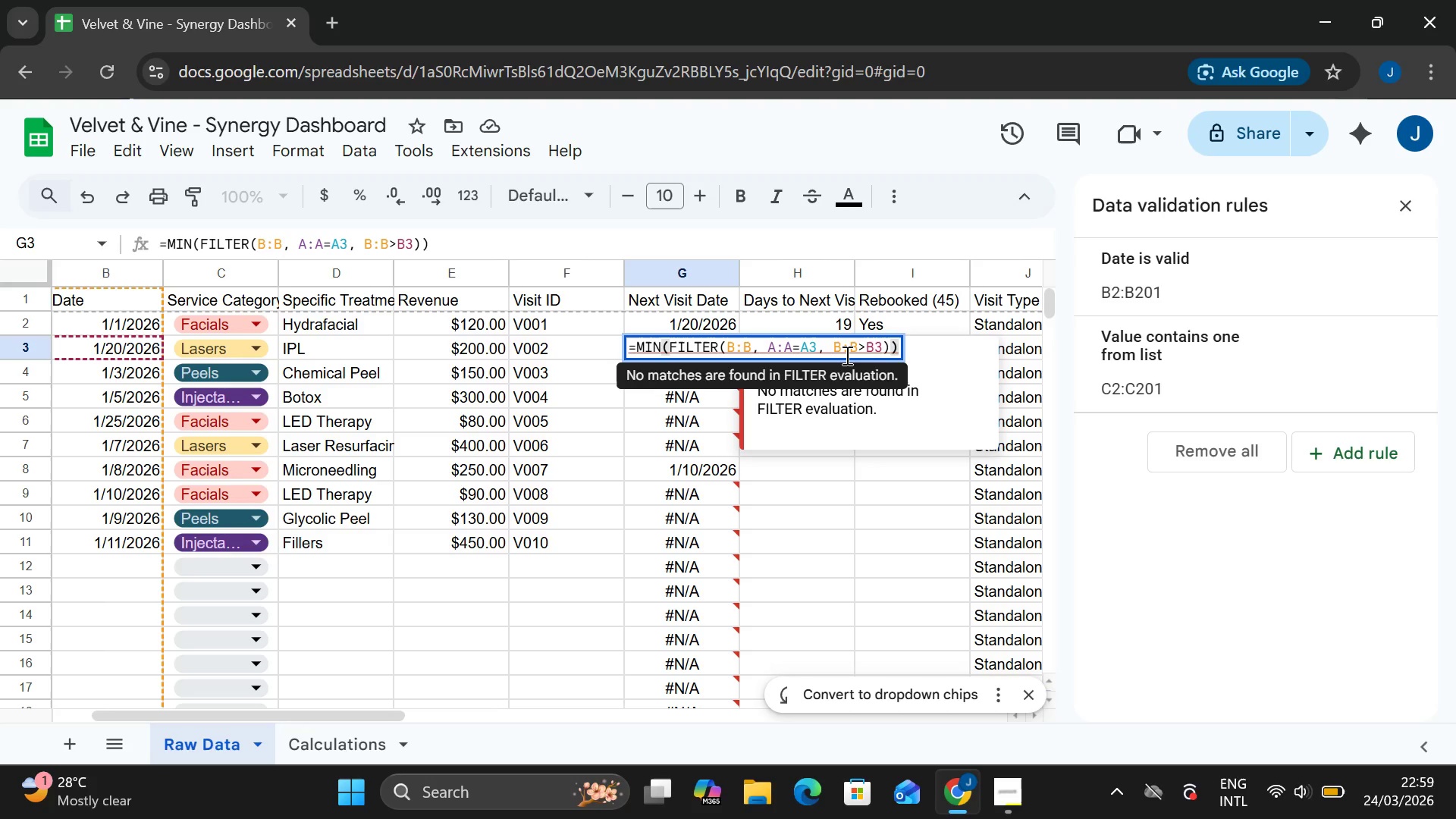 
wait(6.7)
 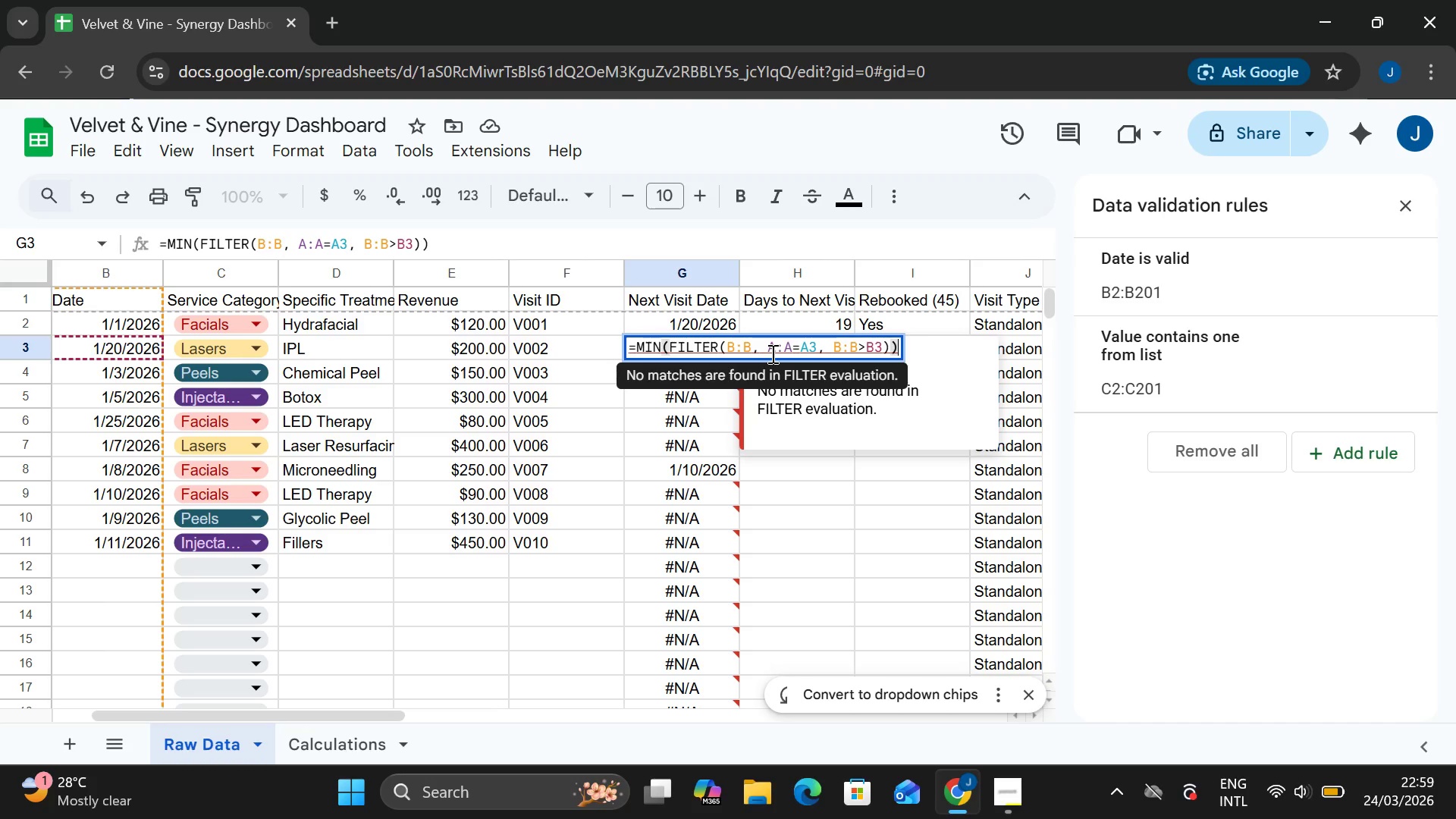 
double_click([707, 322])
 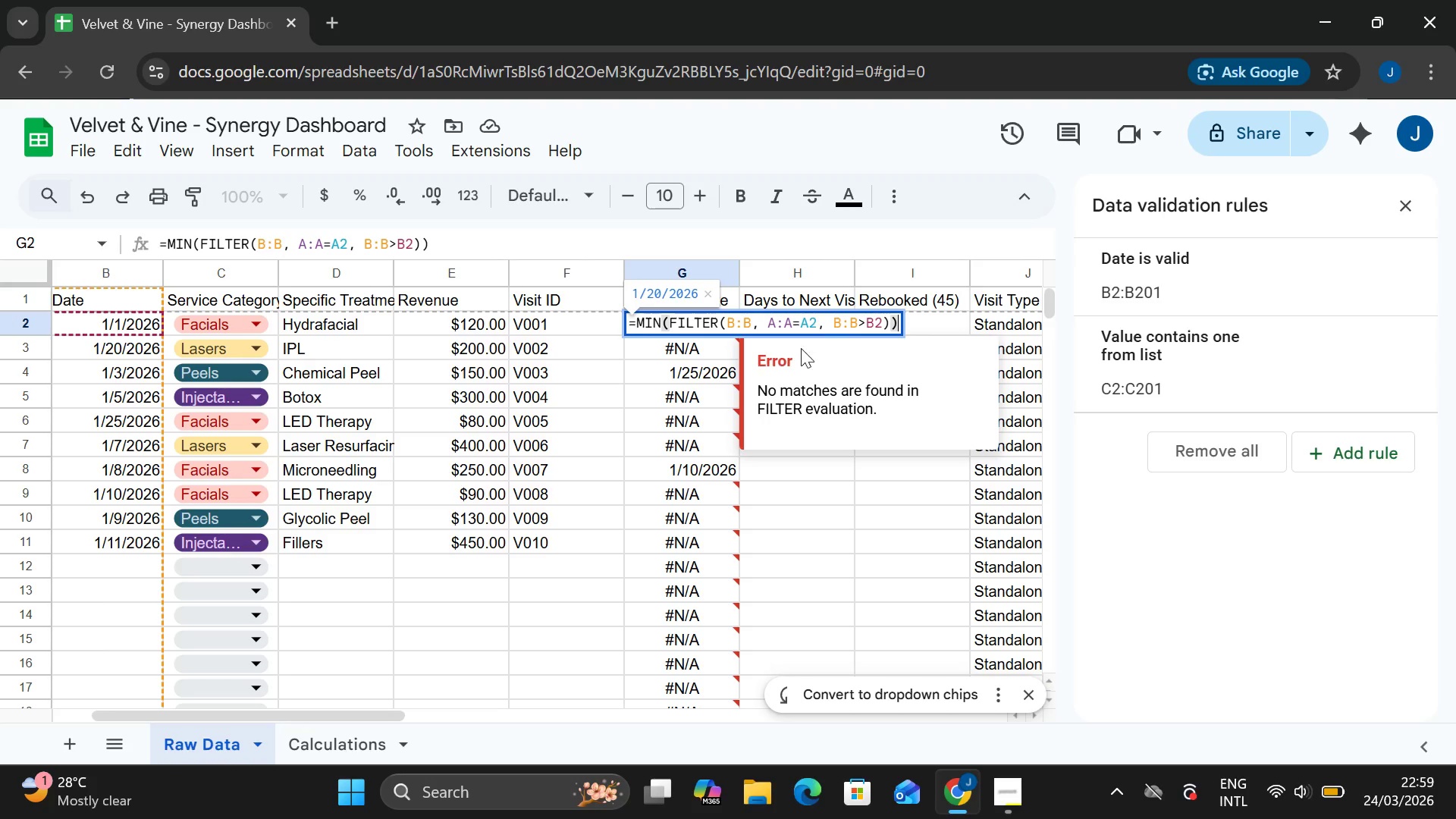 
wait(6.06)
 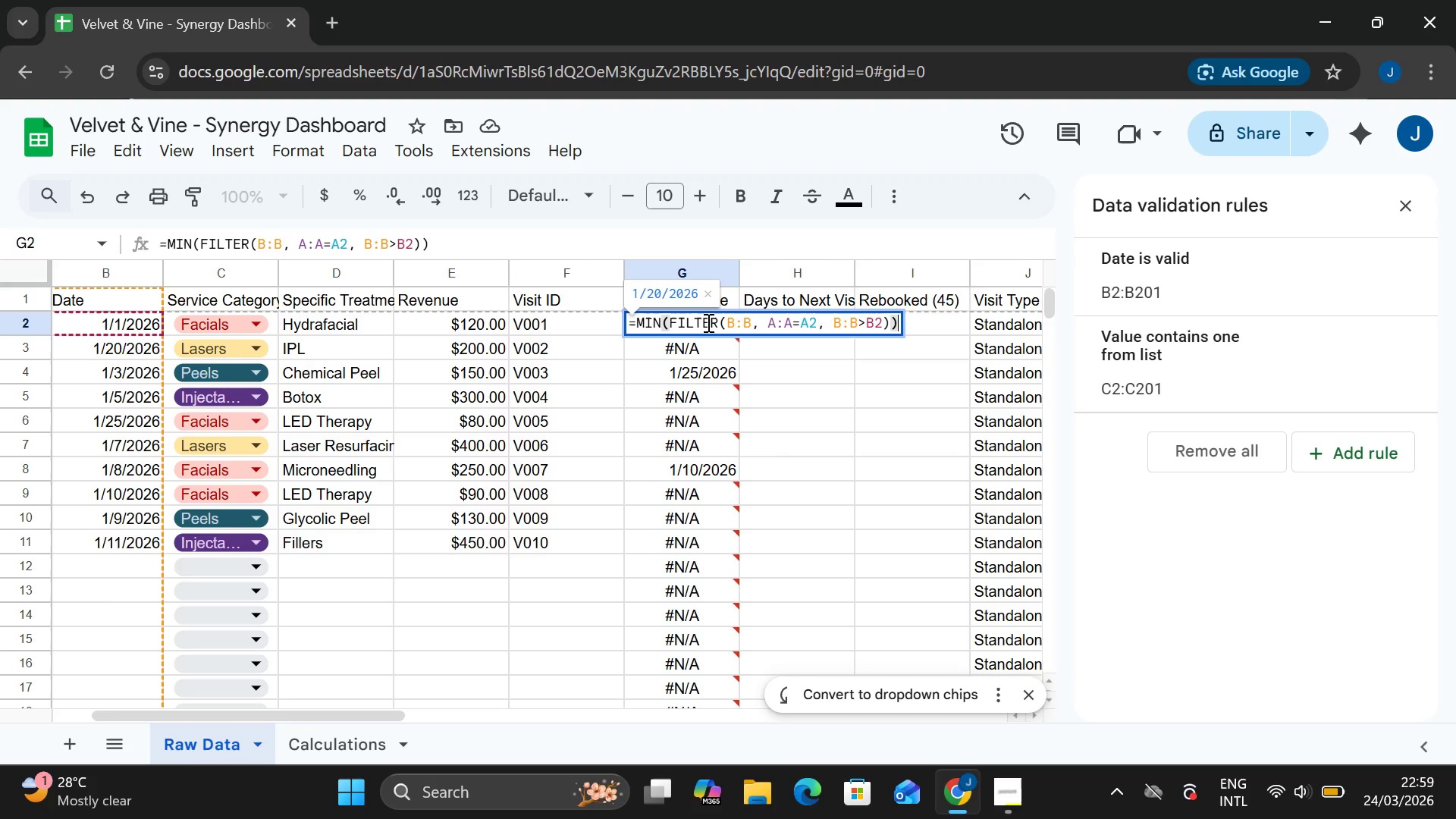 
double_click([707, 356])
 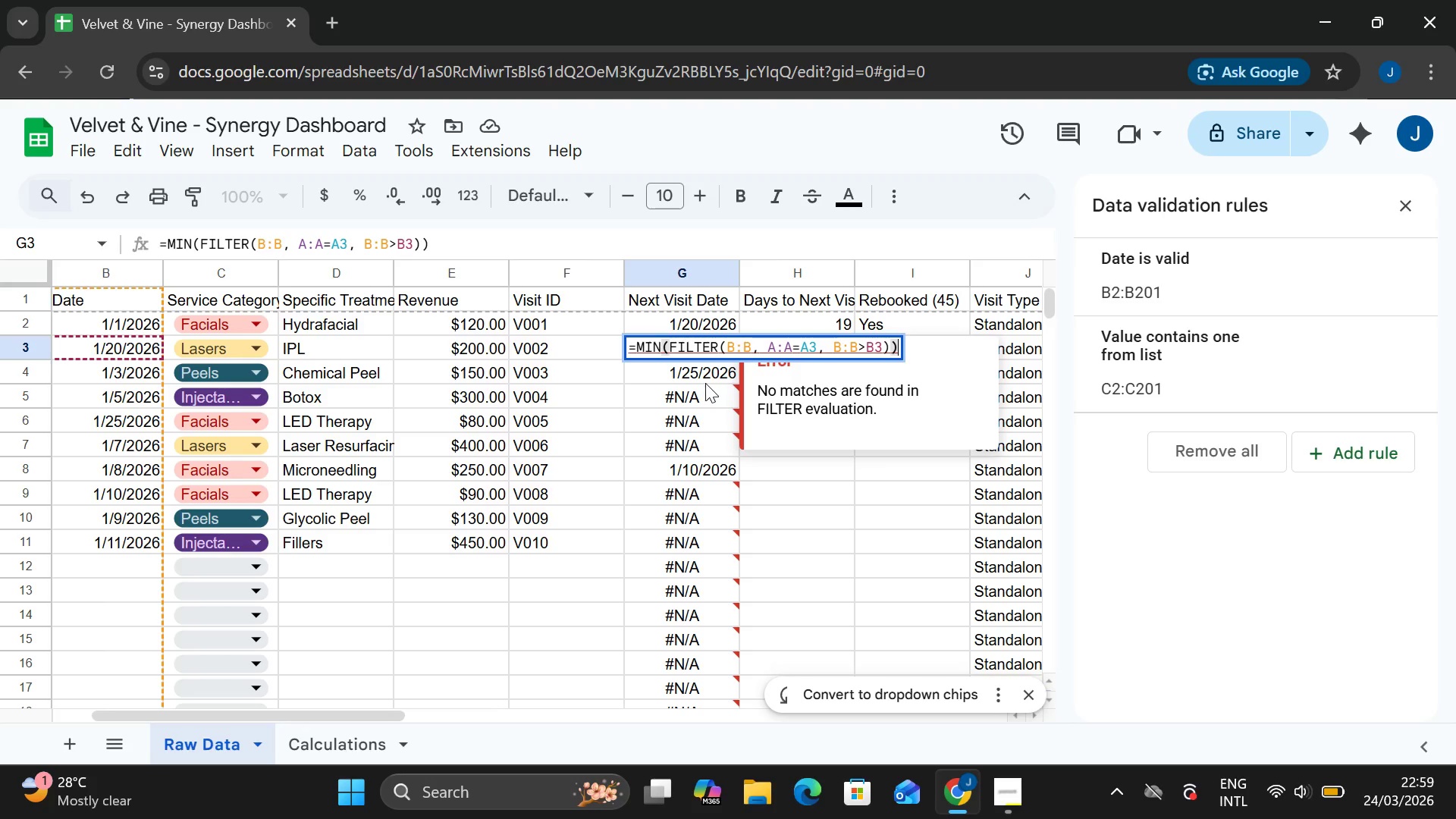 
mouse_move([806, 343])
 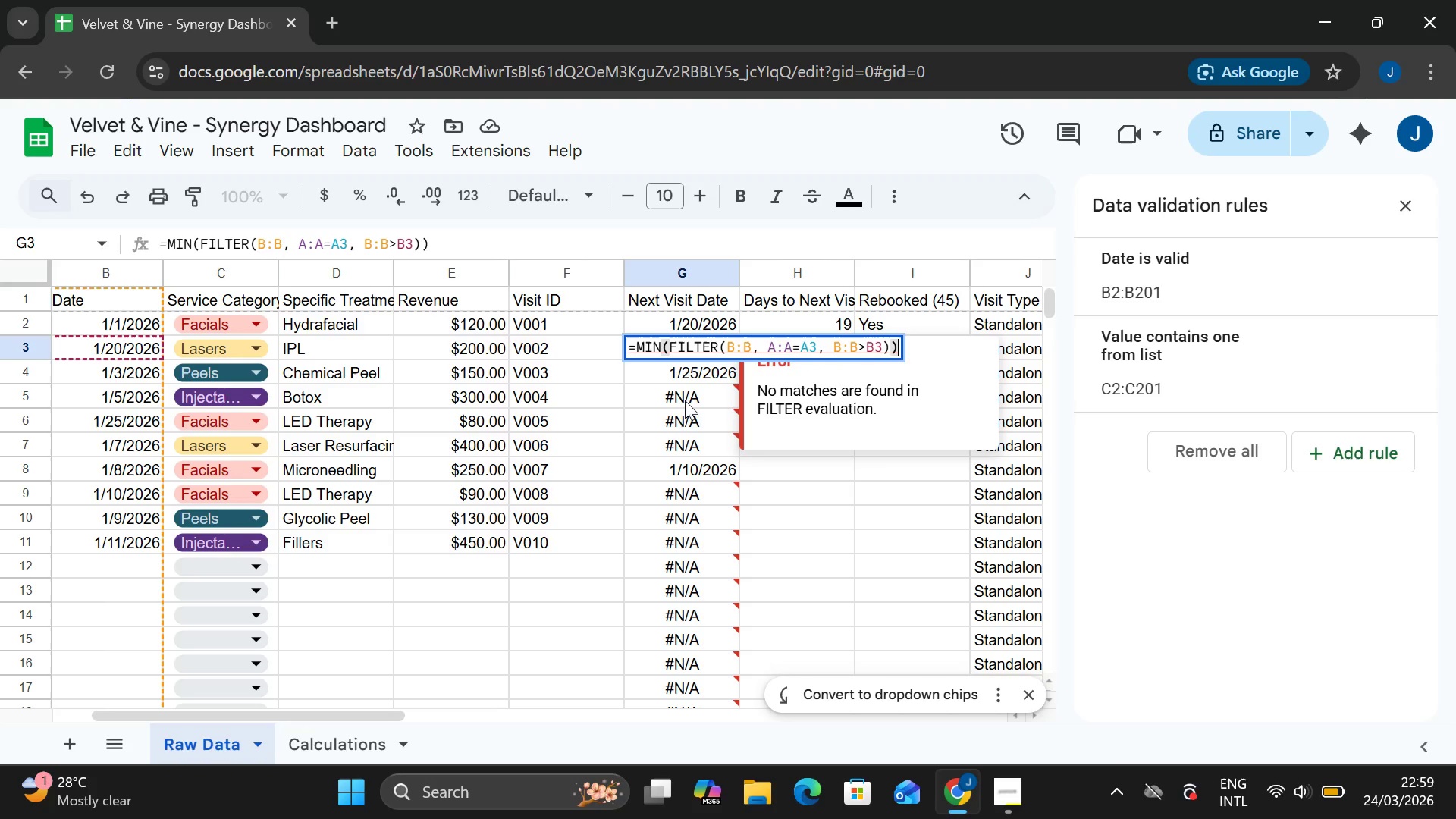 
left_click([679, 418])
 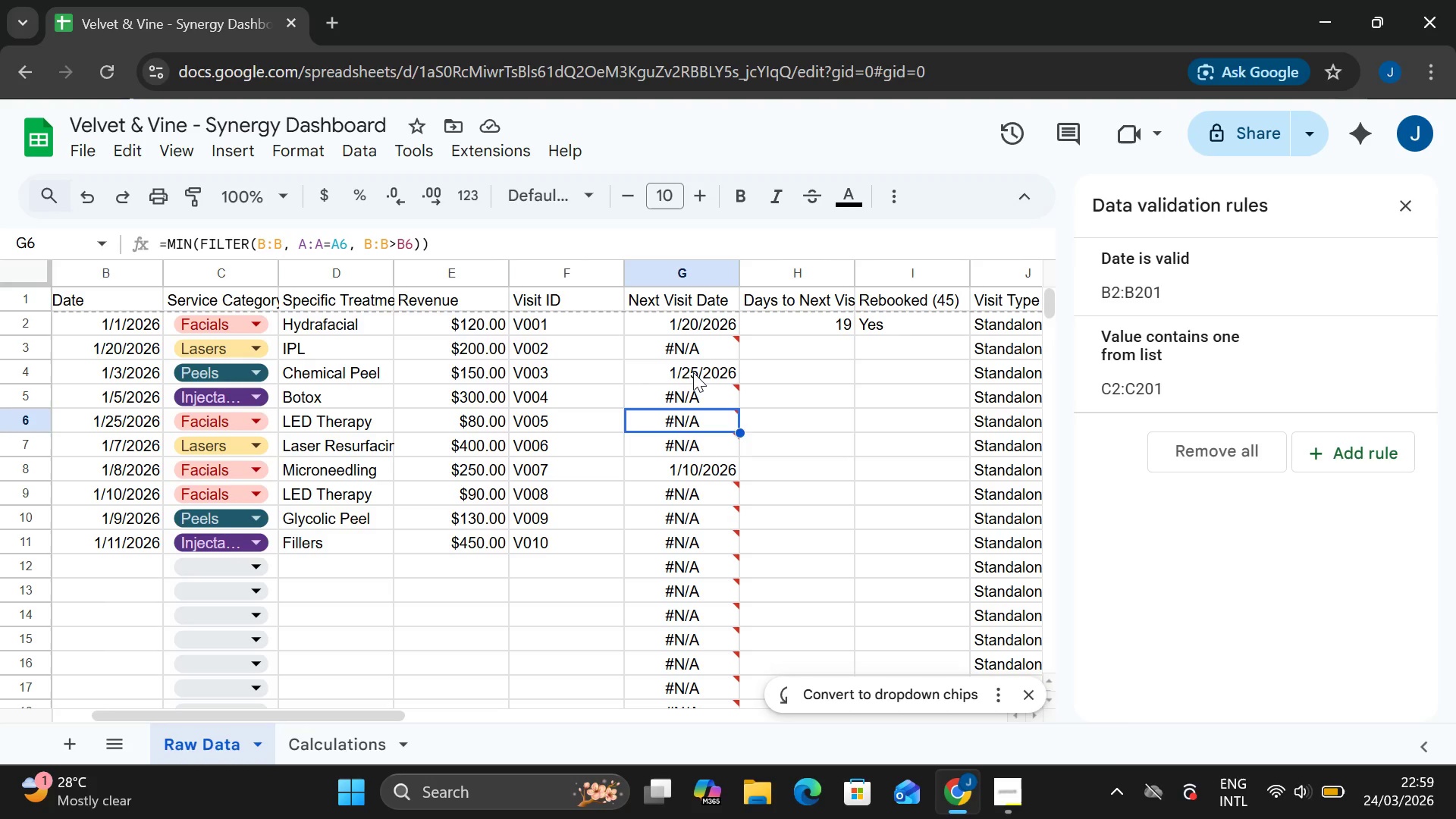 
double_click([693, 372])
 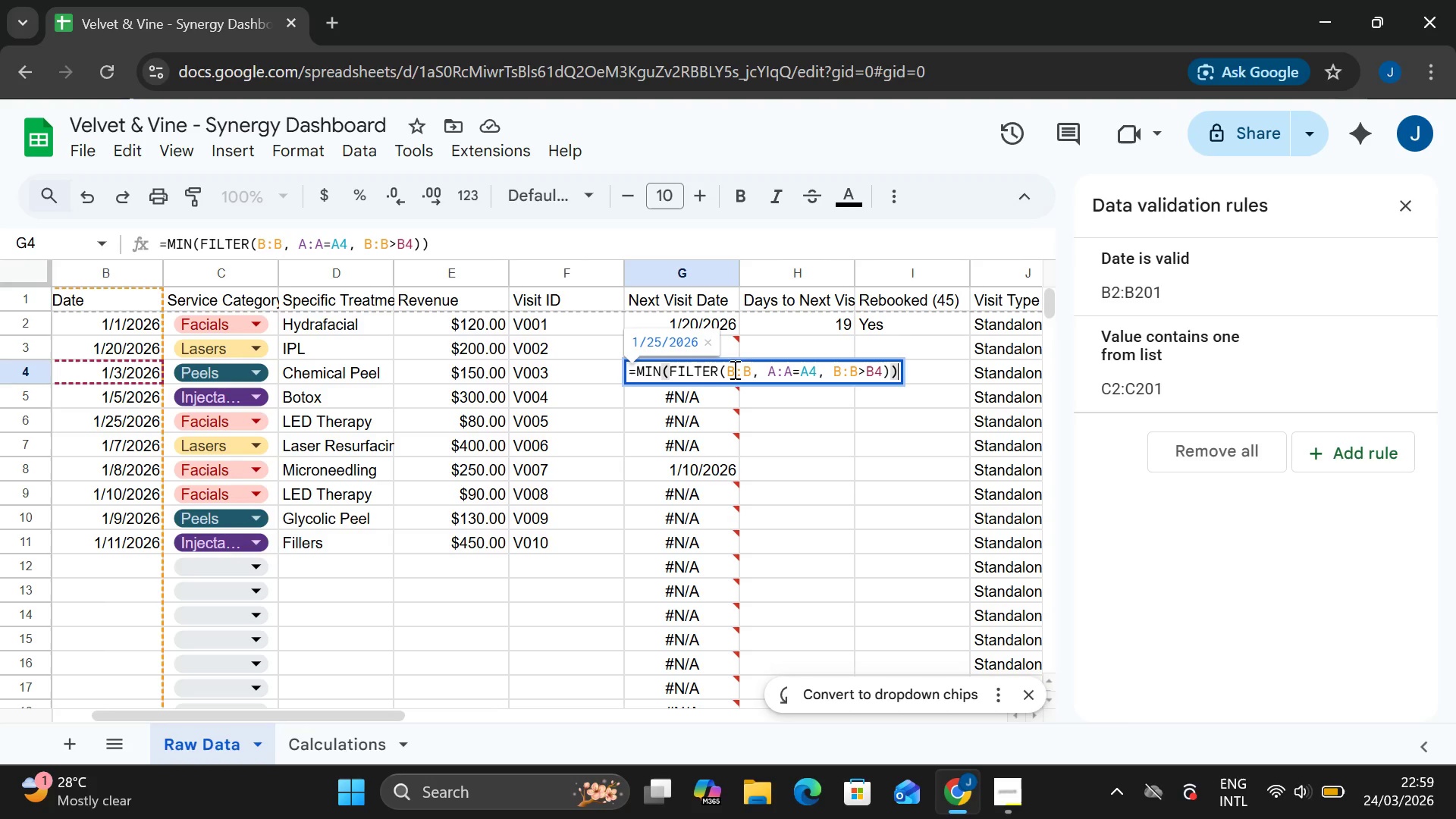 
left_click([781, 438])
 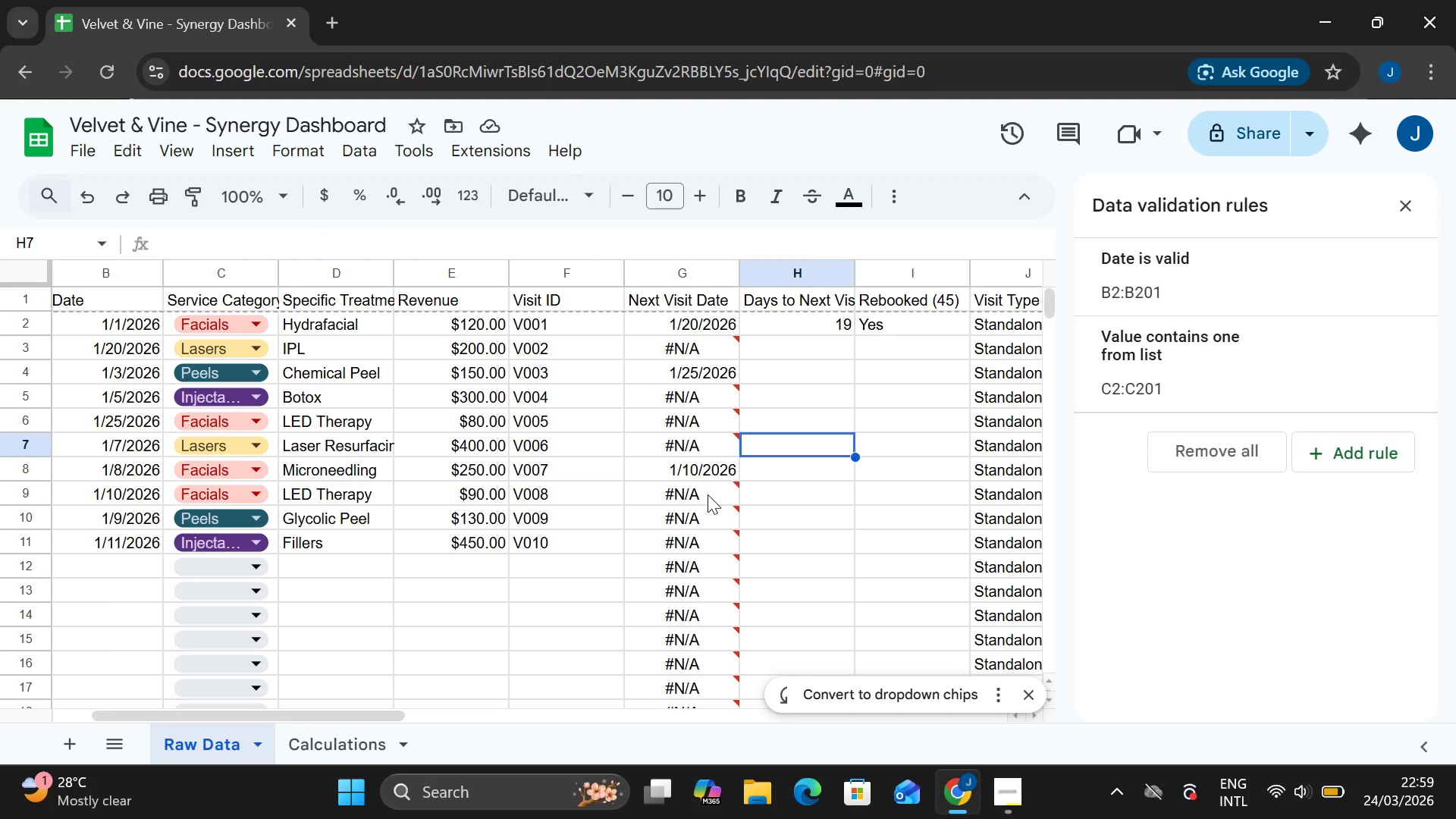 
left_click([708, 494])
 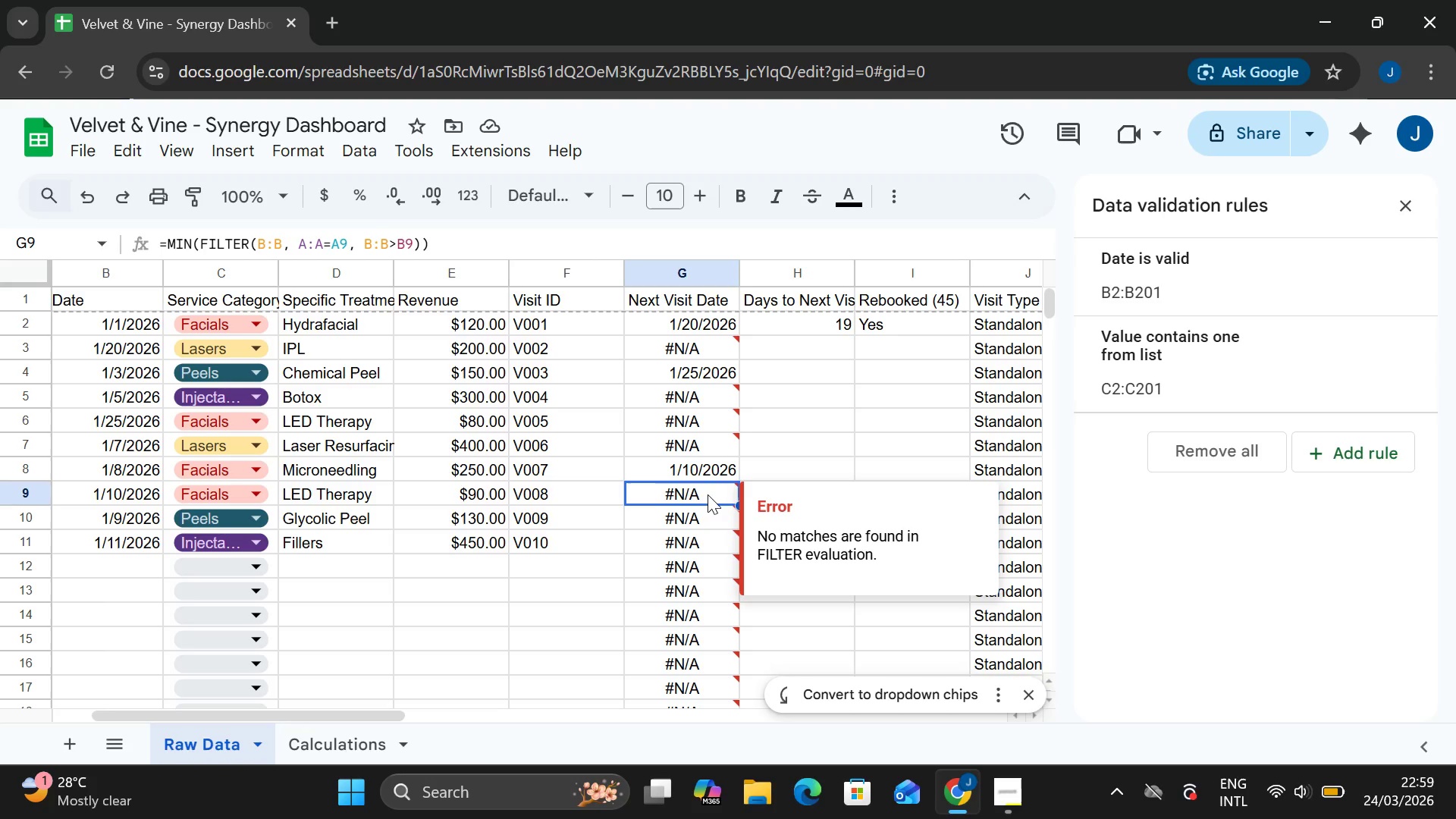 
double_click([708, 494])
 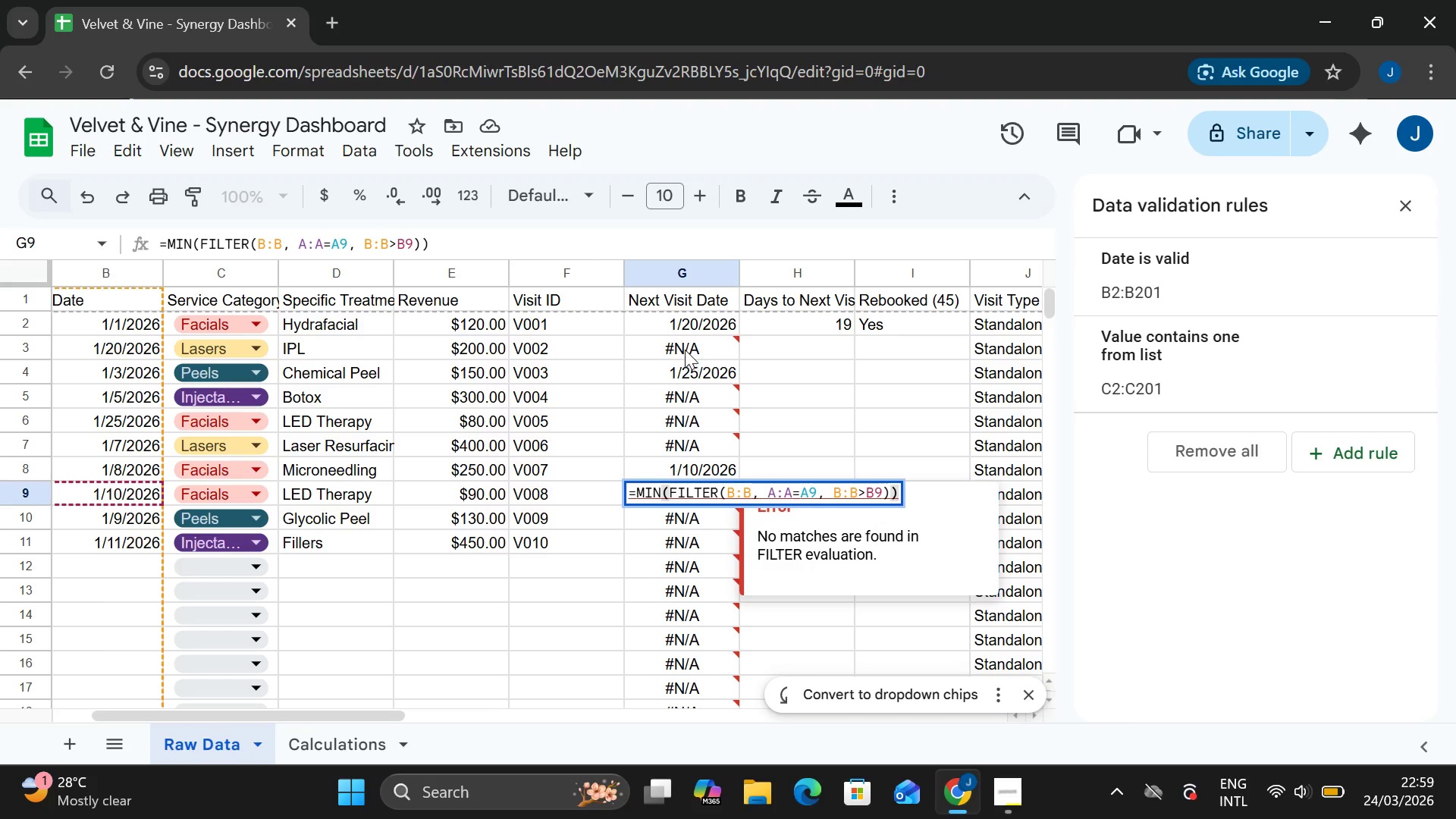 
double_click([686, 345])
 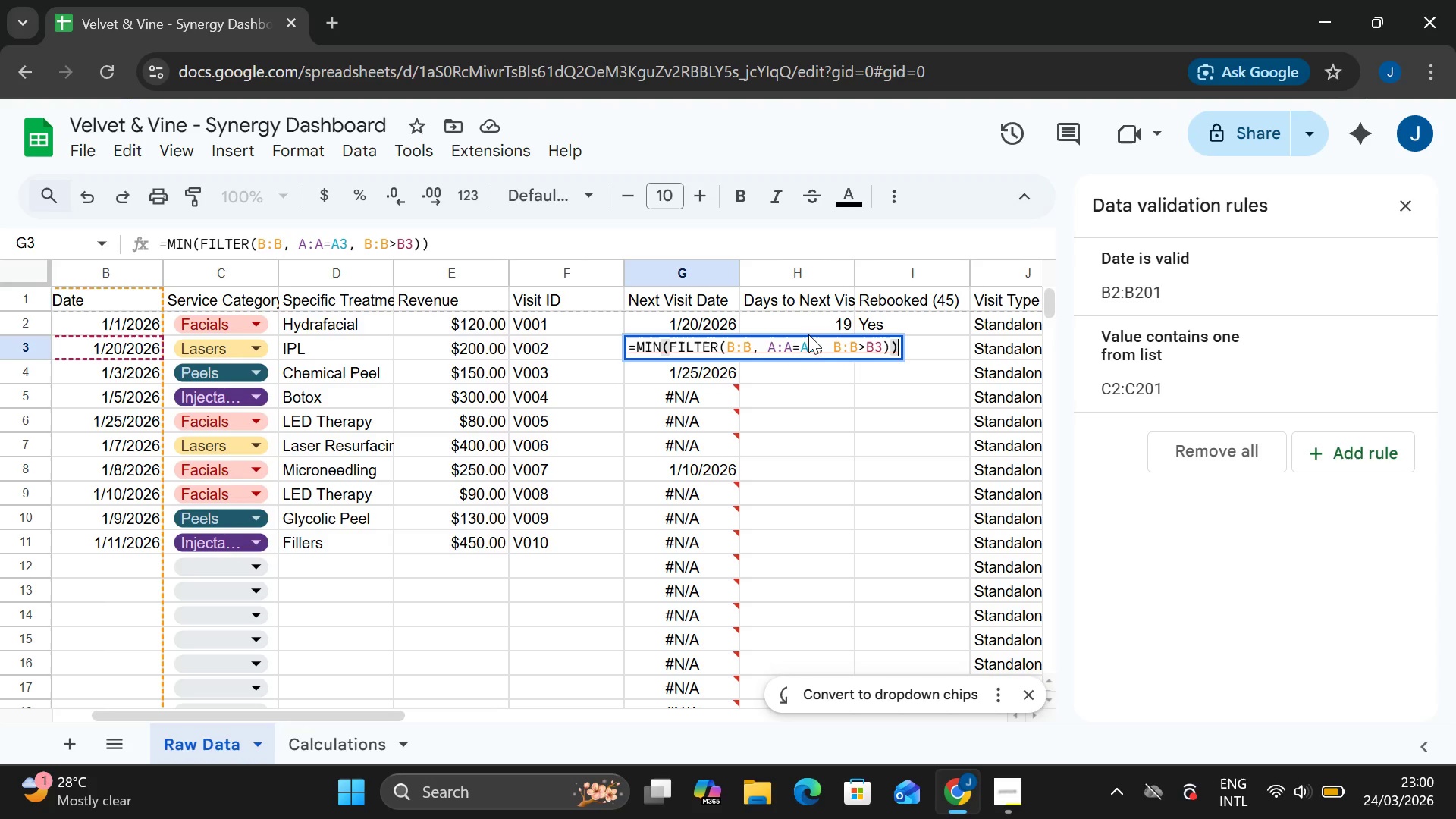 
wait(13.94)
 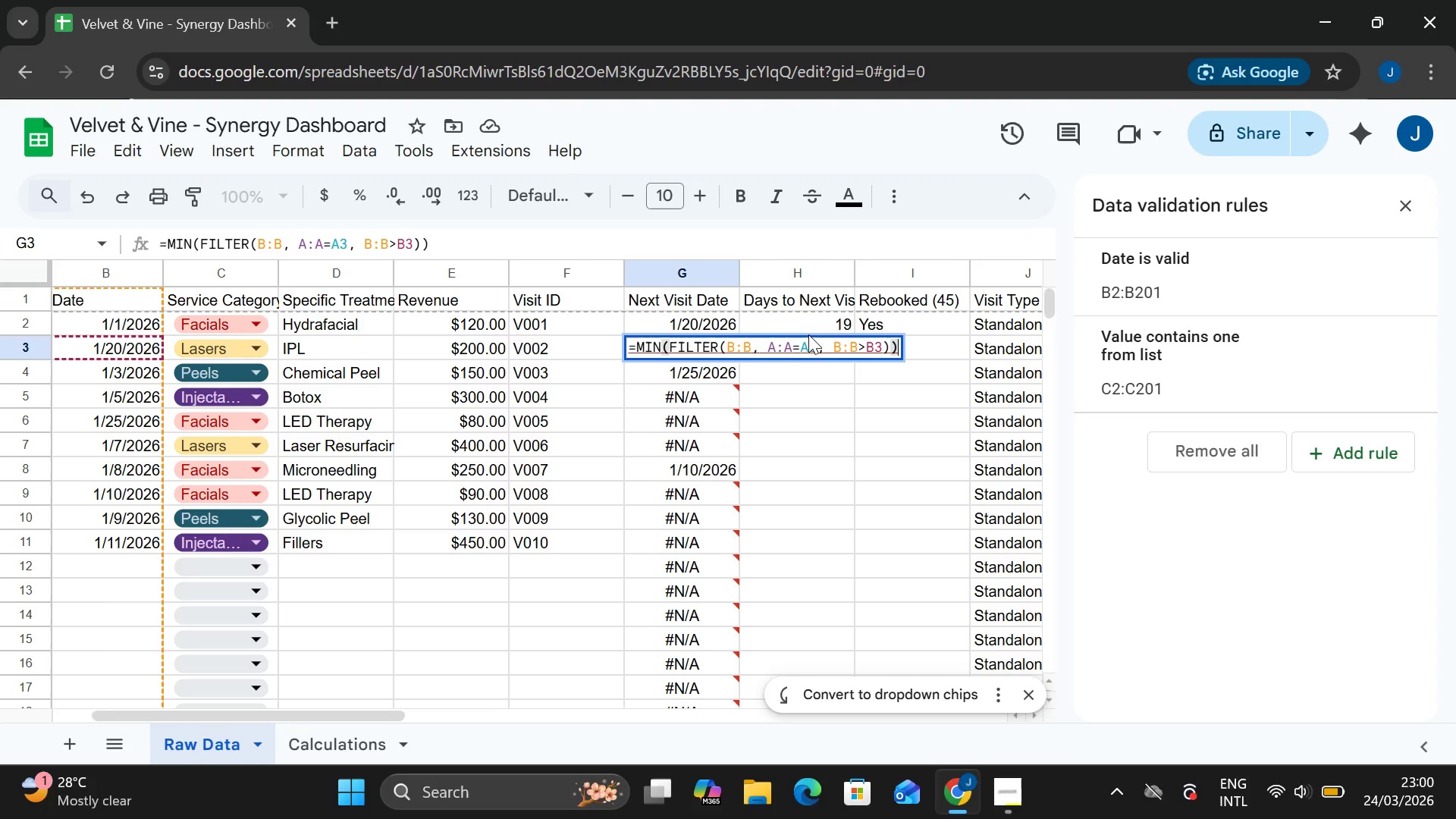 
double_click([712, 317])
 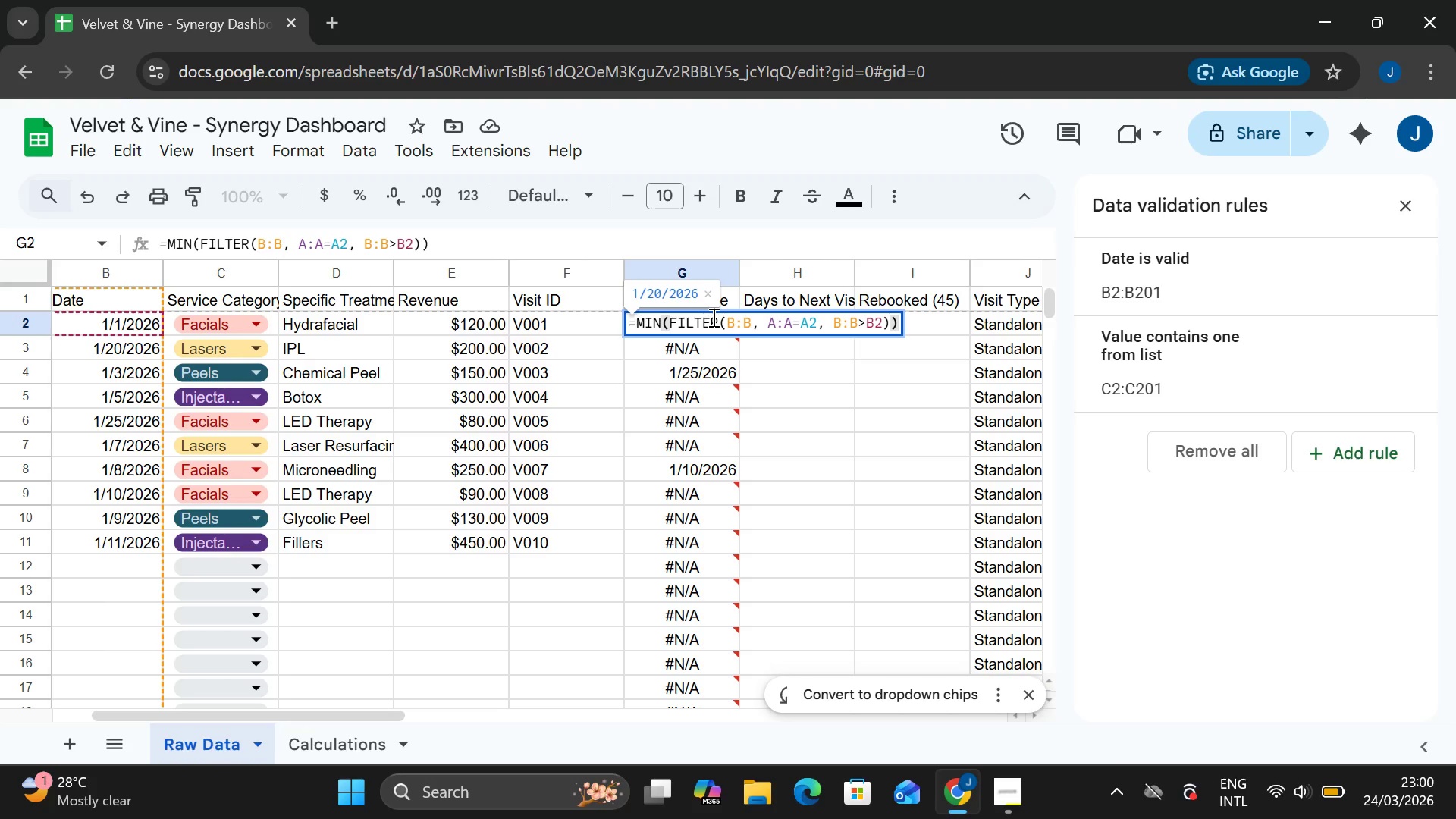 
key(Control+A)
 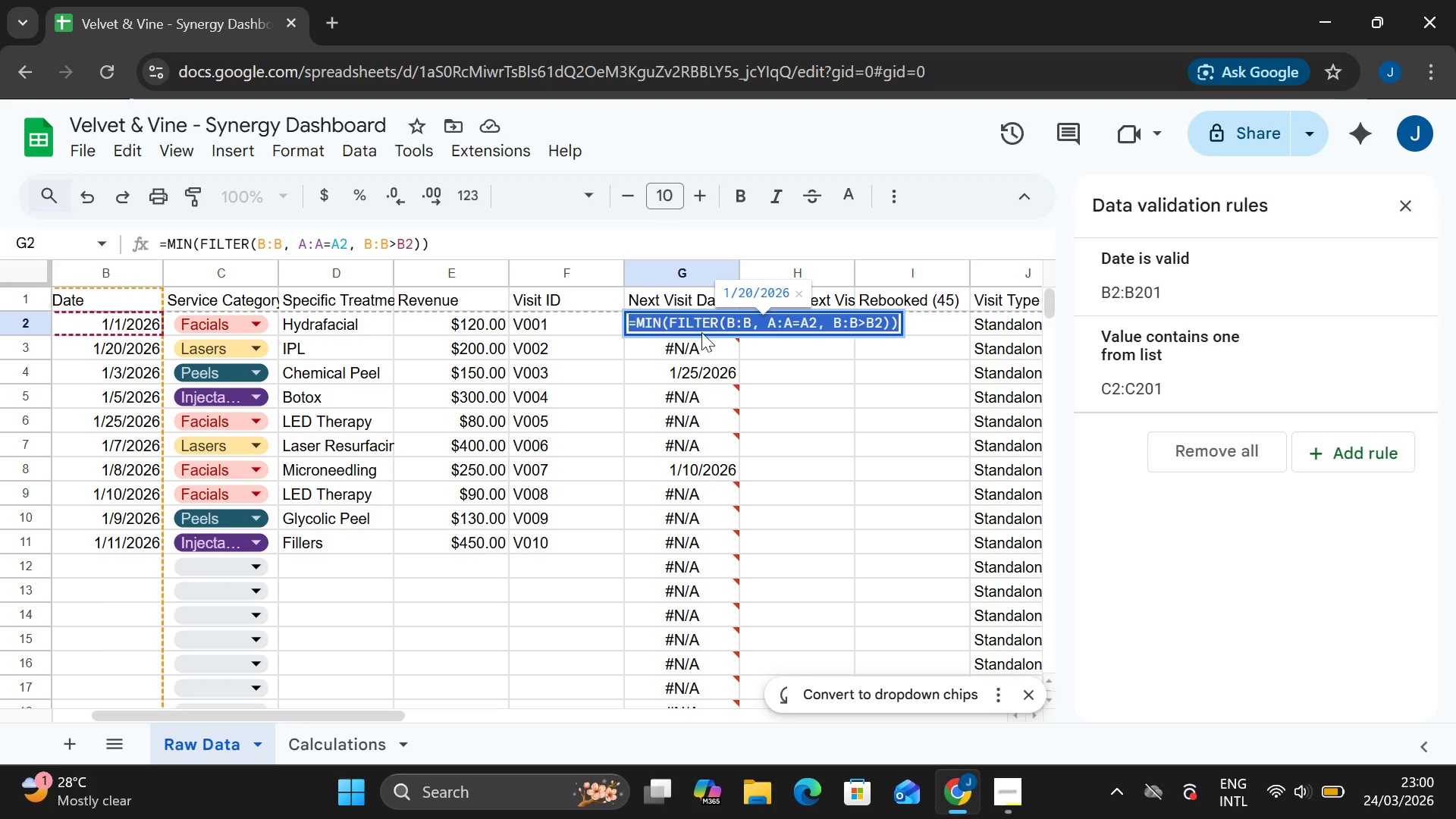 
key(Control+C)
 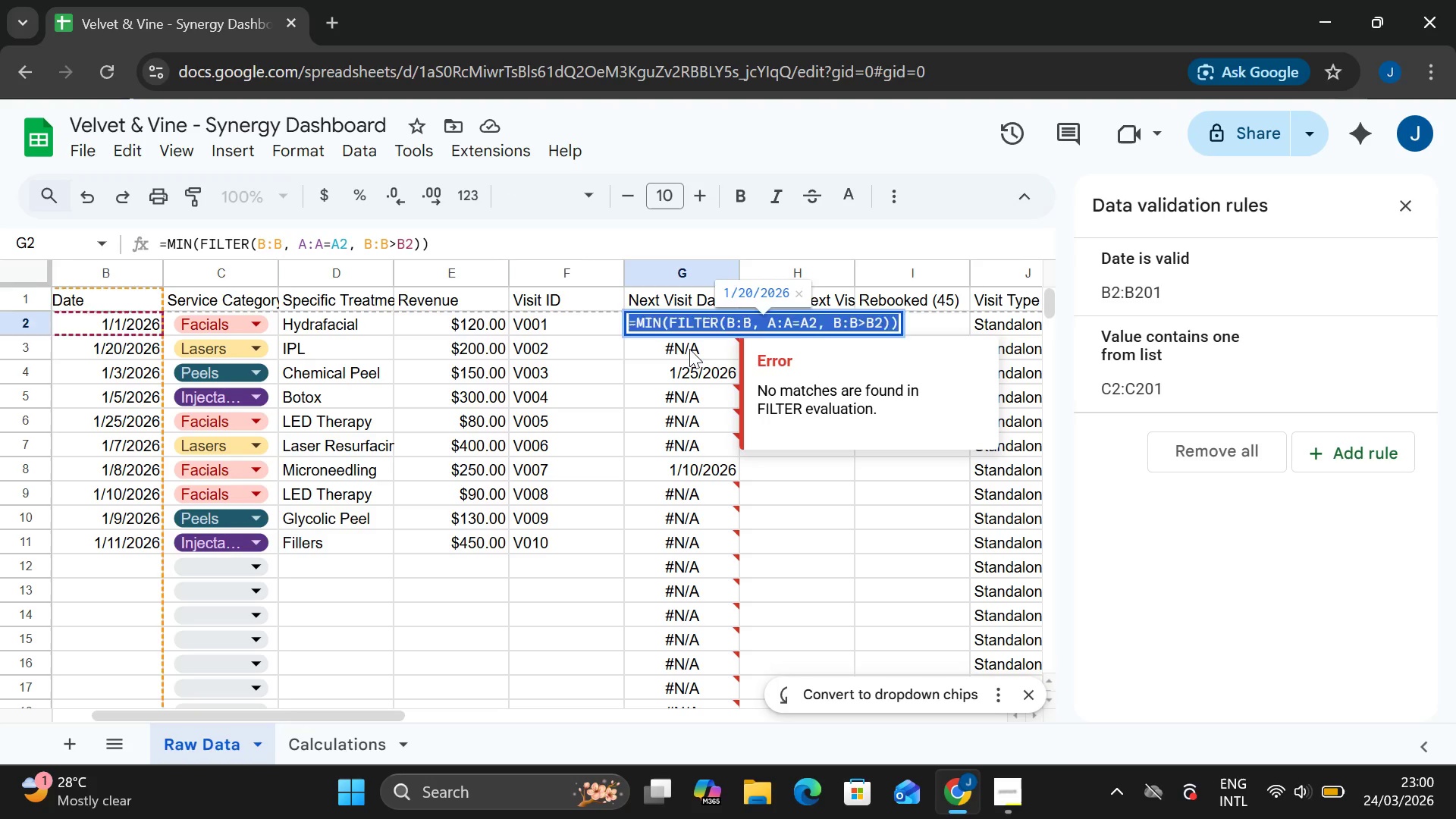 
double_click([689, 349])
 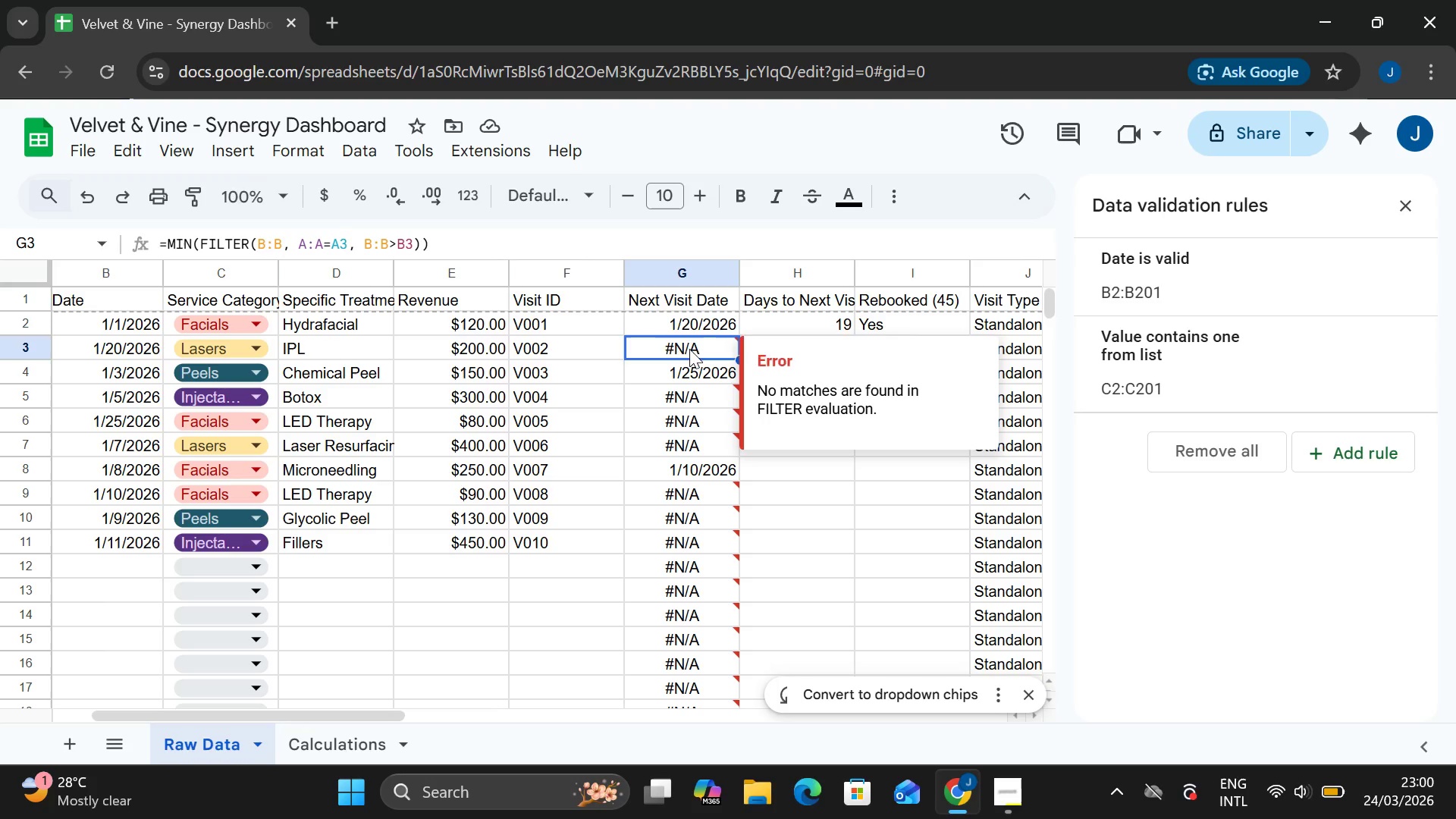 
key(Control+A)
 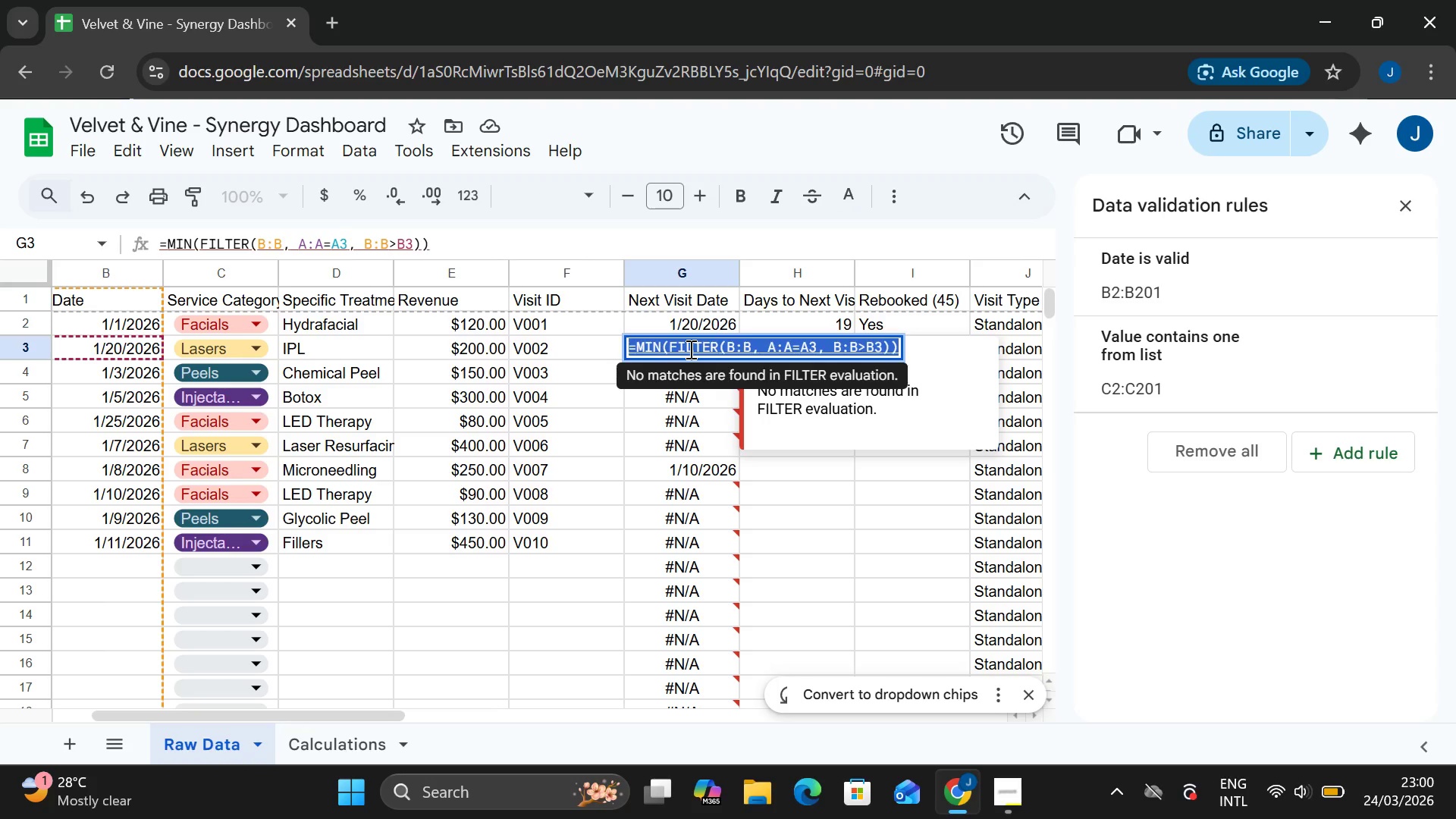 
key(Control+V)
 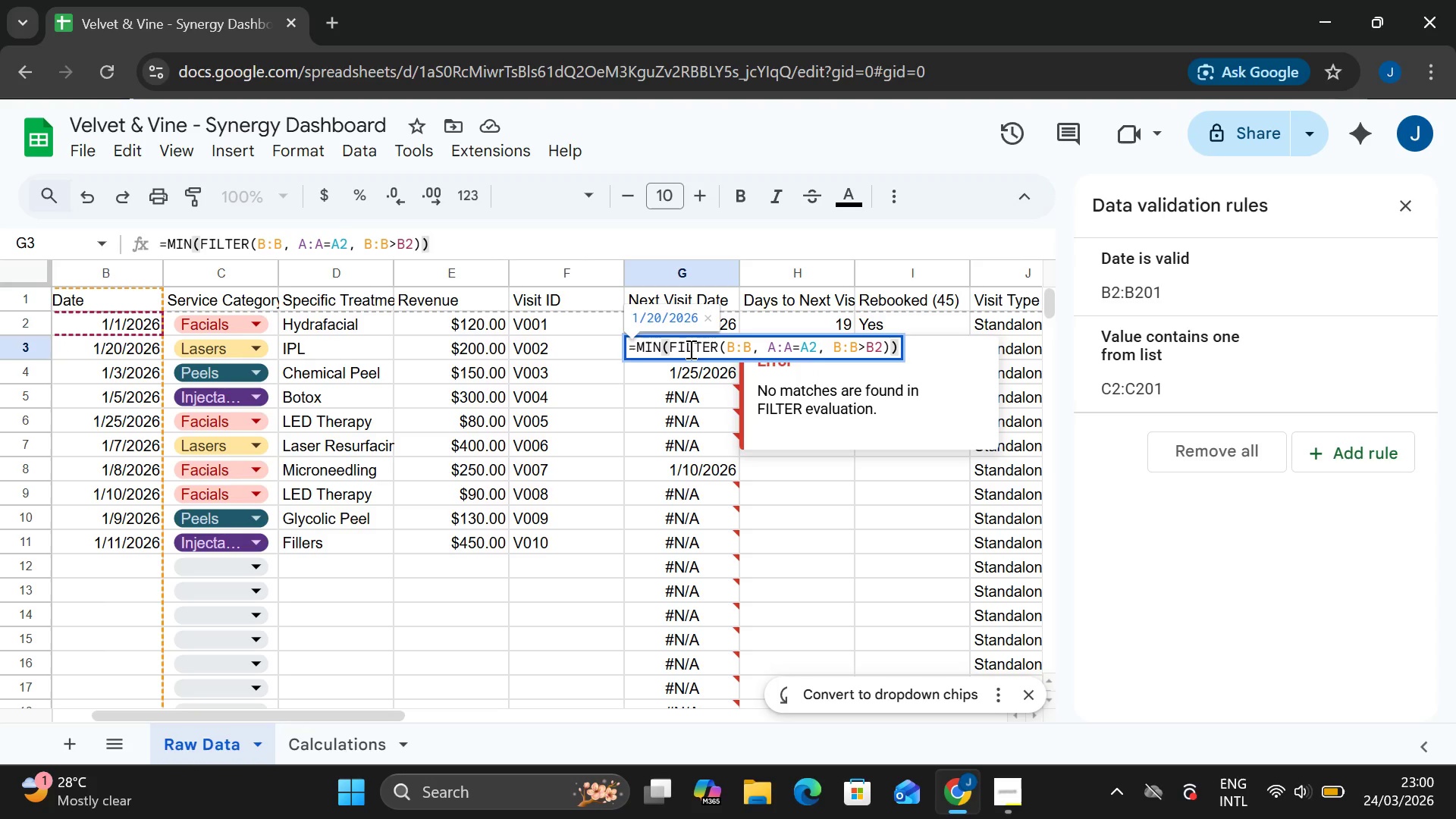 
key(Enter)
 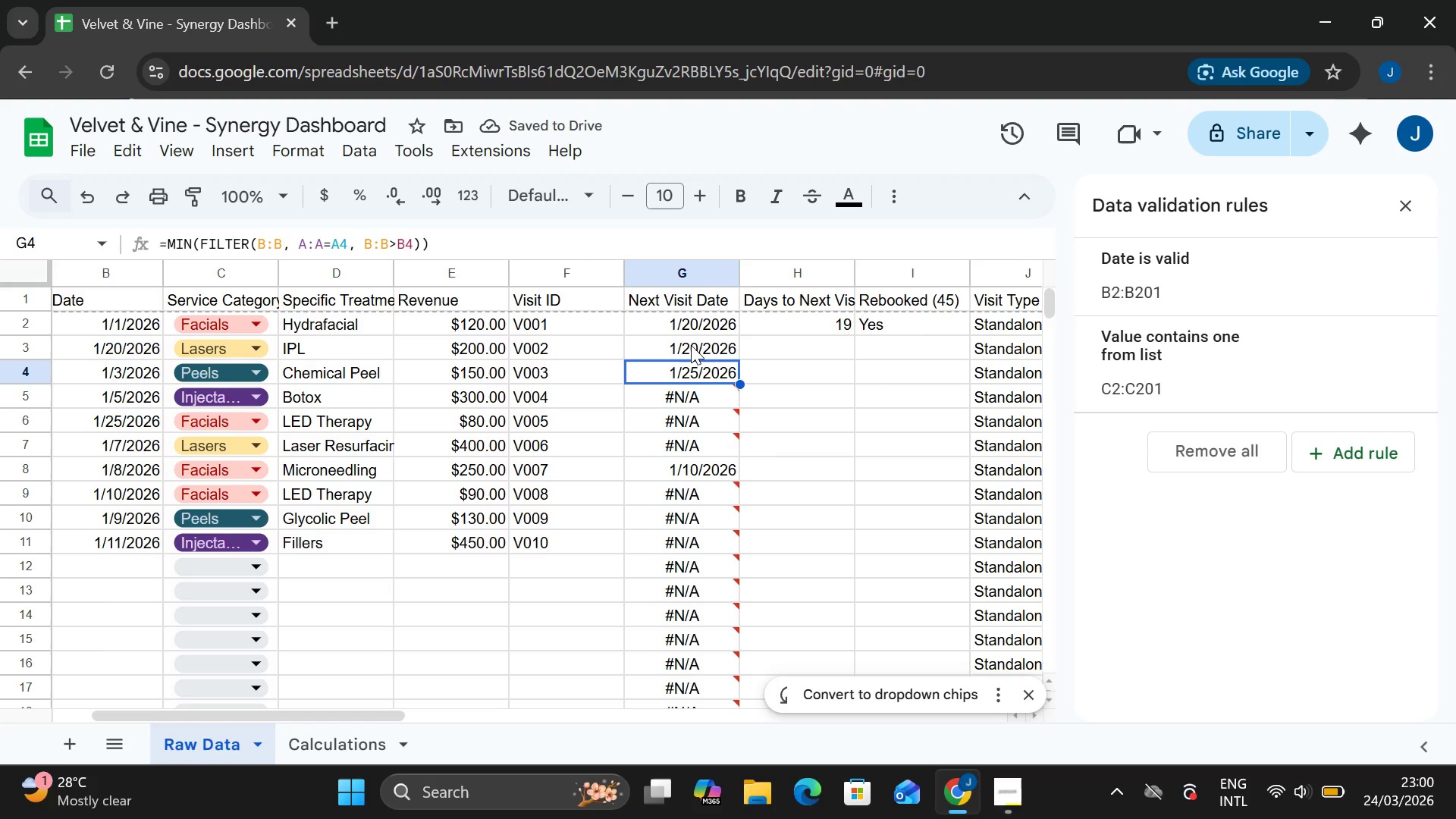 
double_click([702, 346])
 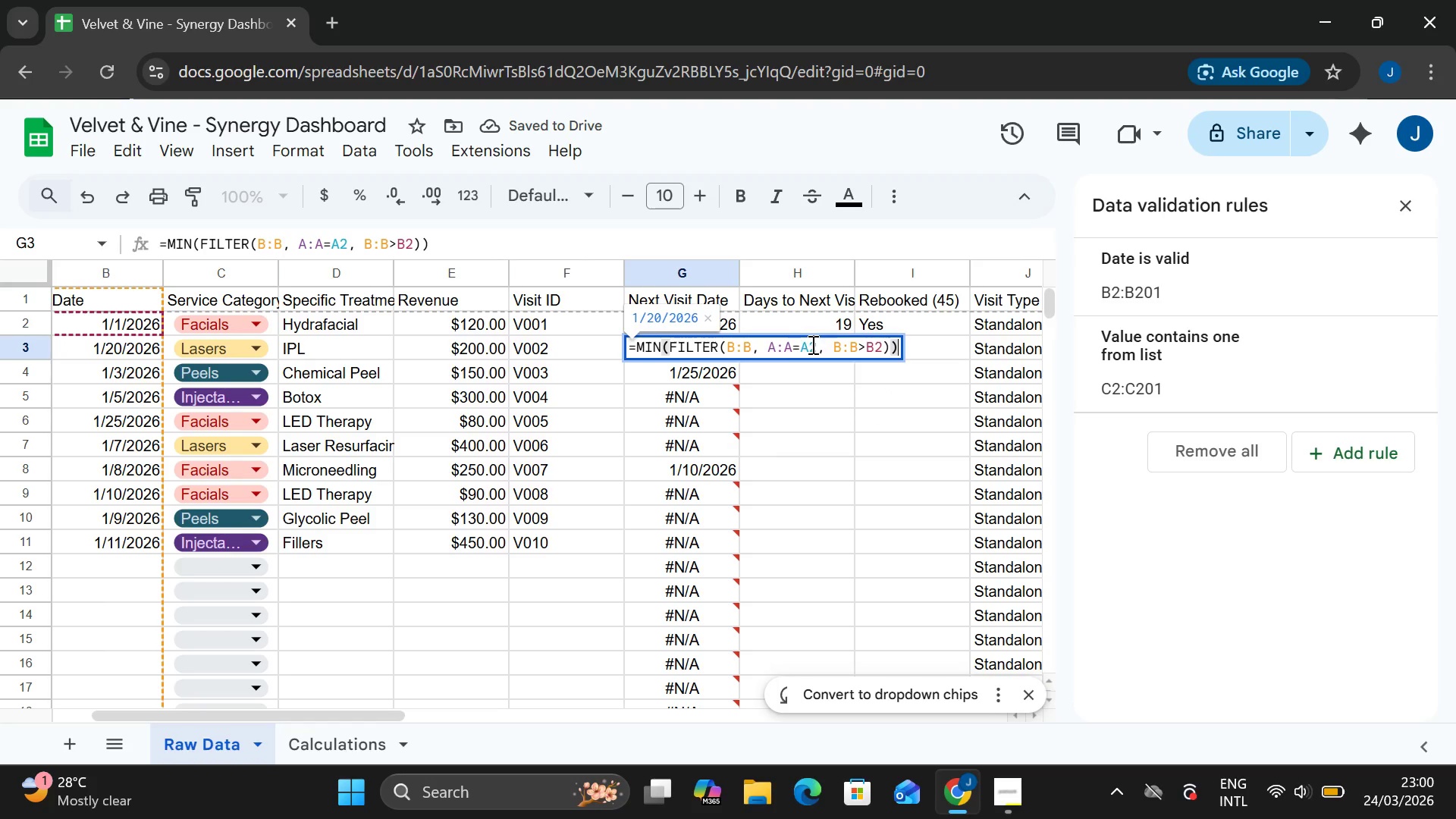 
left_click([813, 344])
 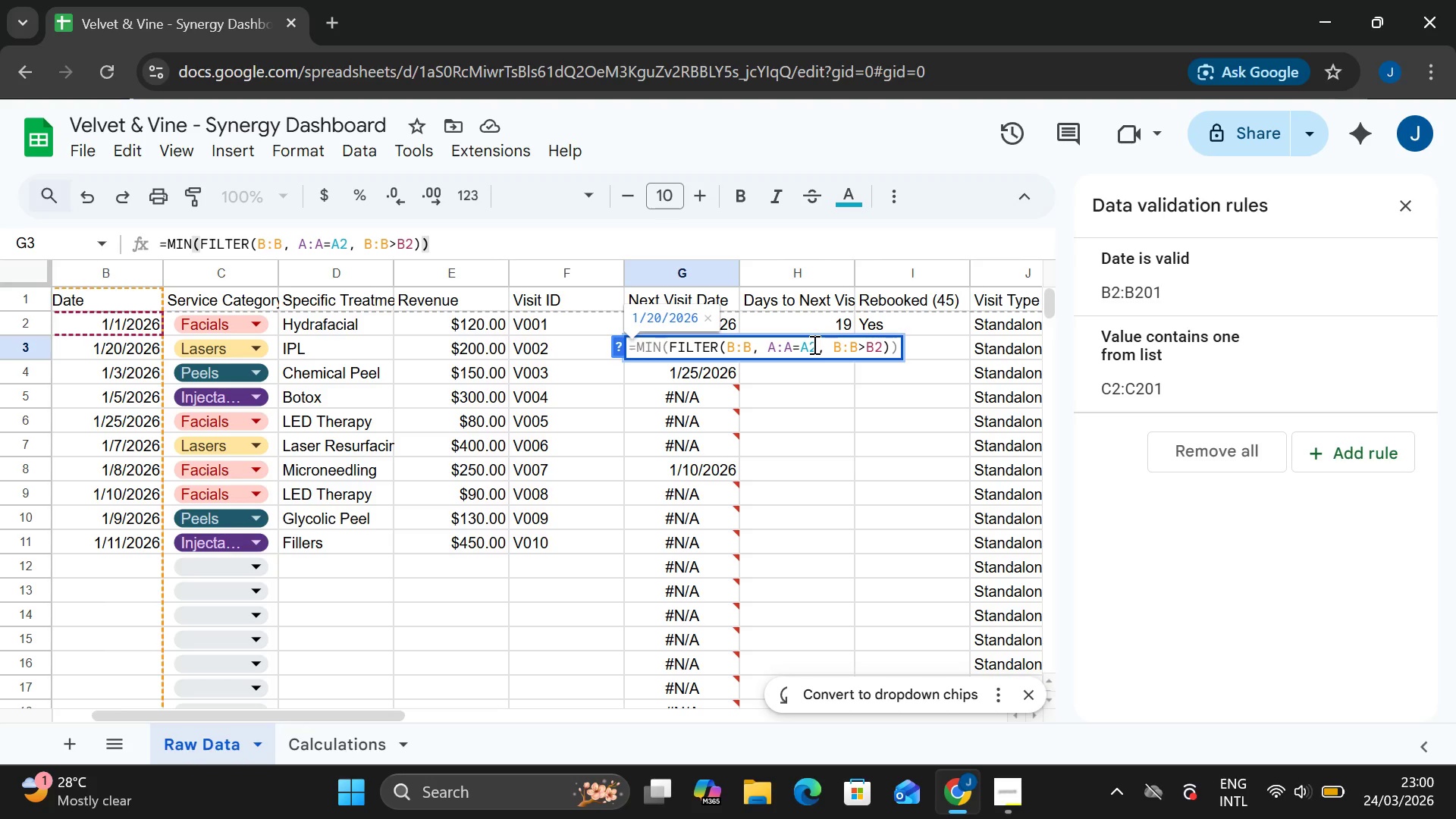 
key(Backspace)
 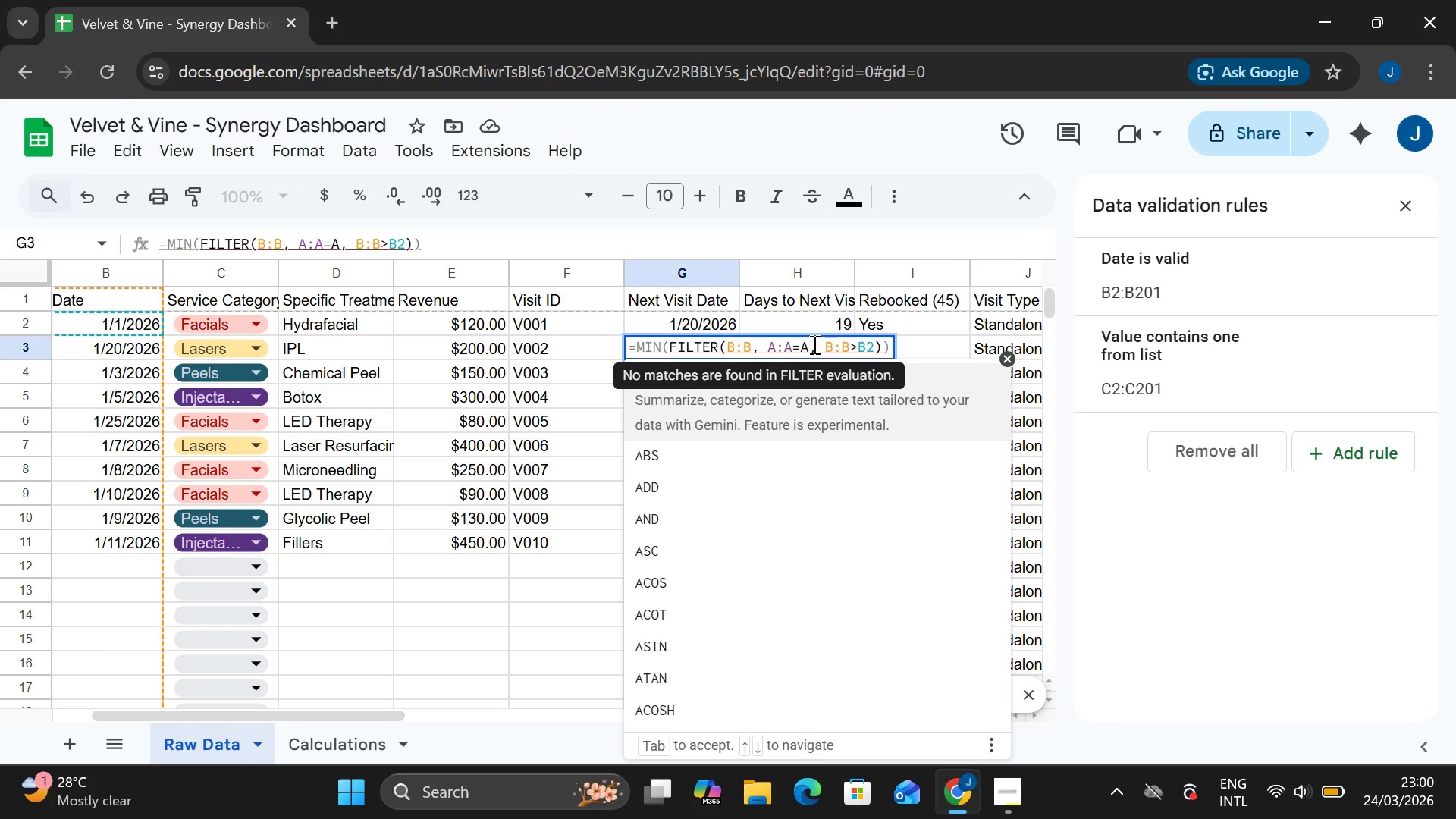 
key(3)
 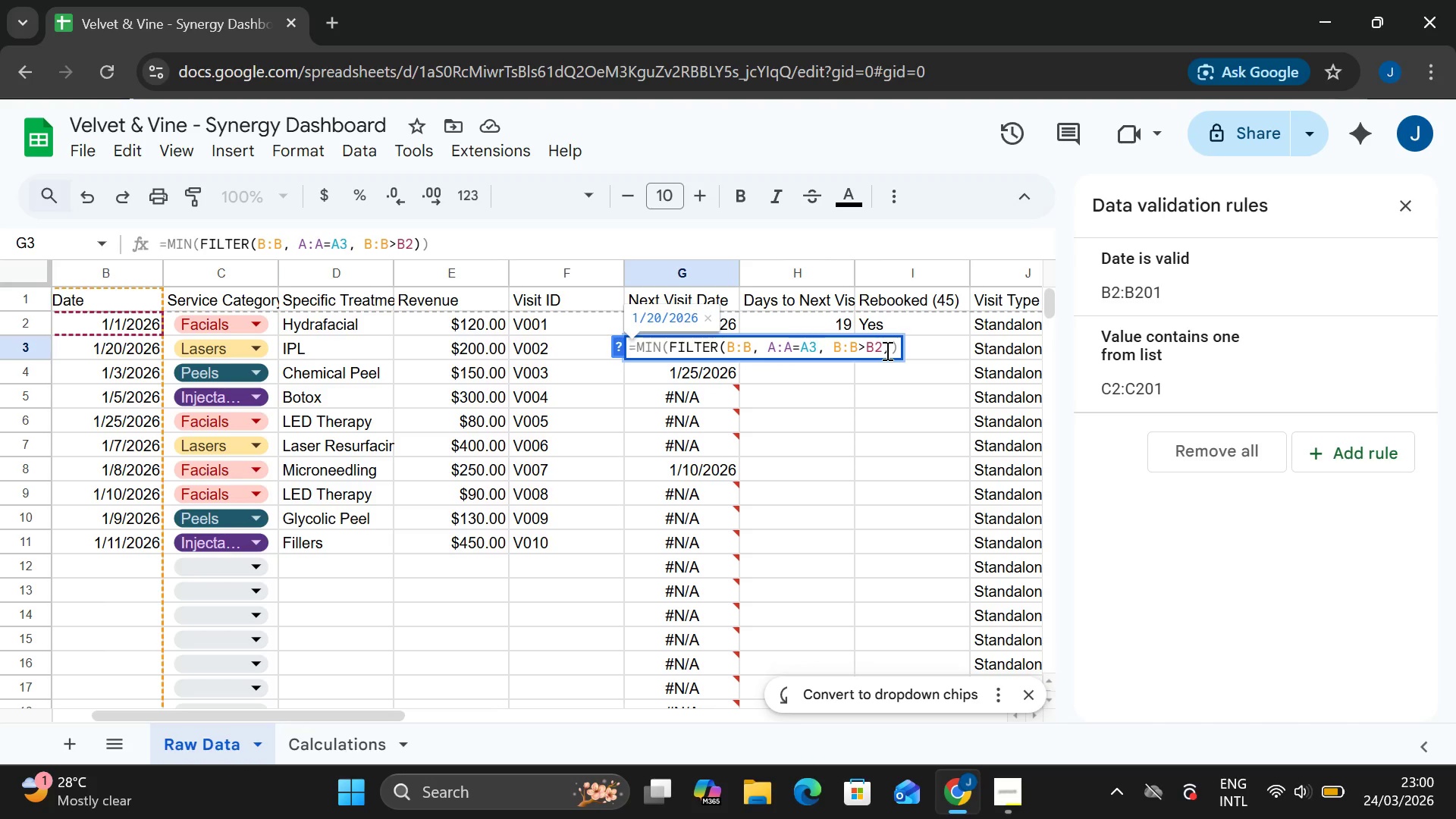 
left_click([886, 350])
 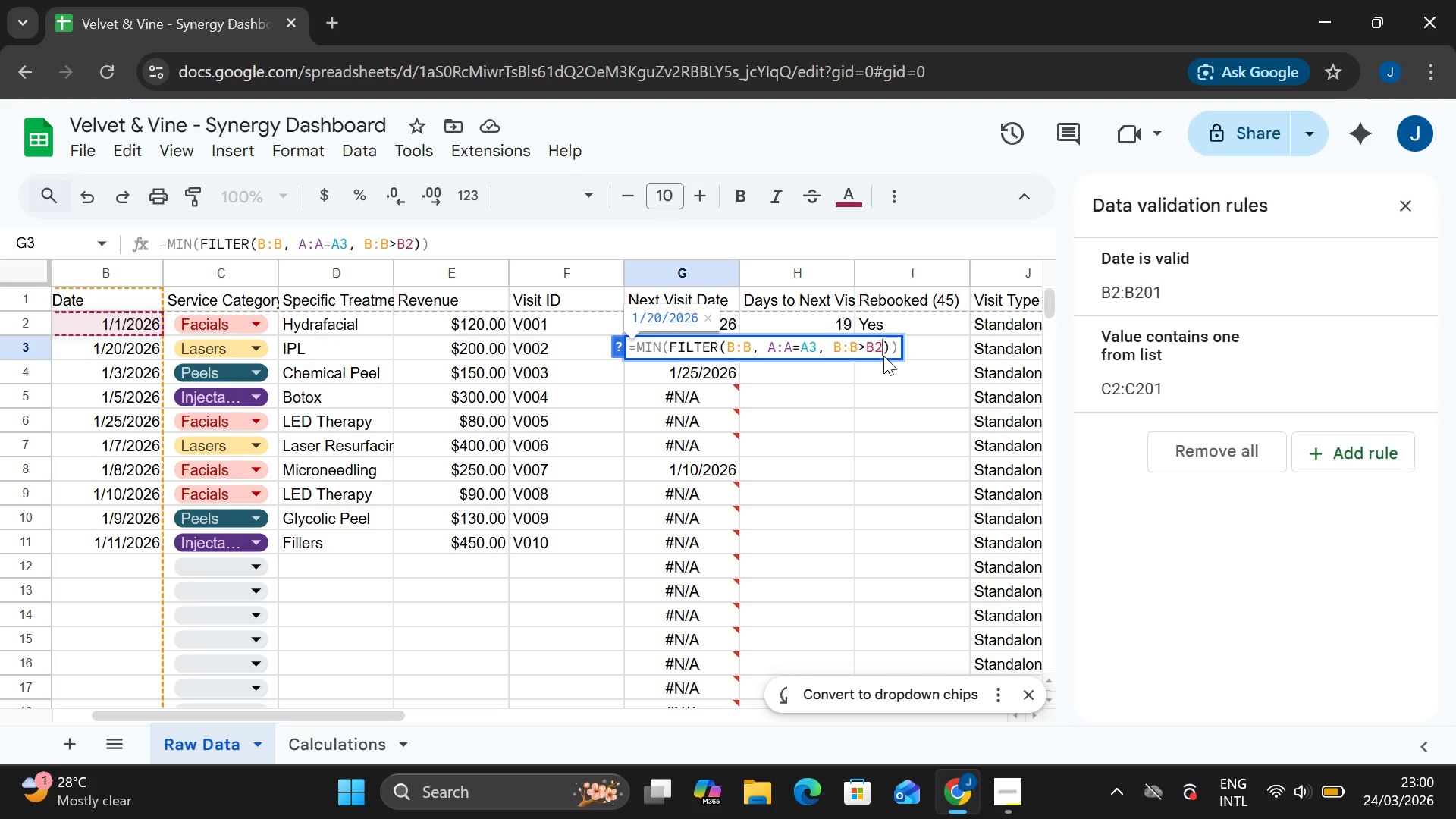 
wait(7.8)
 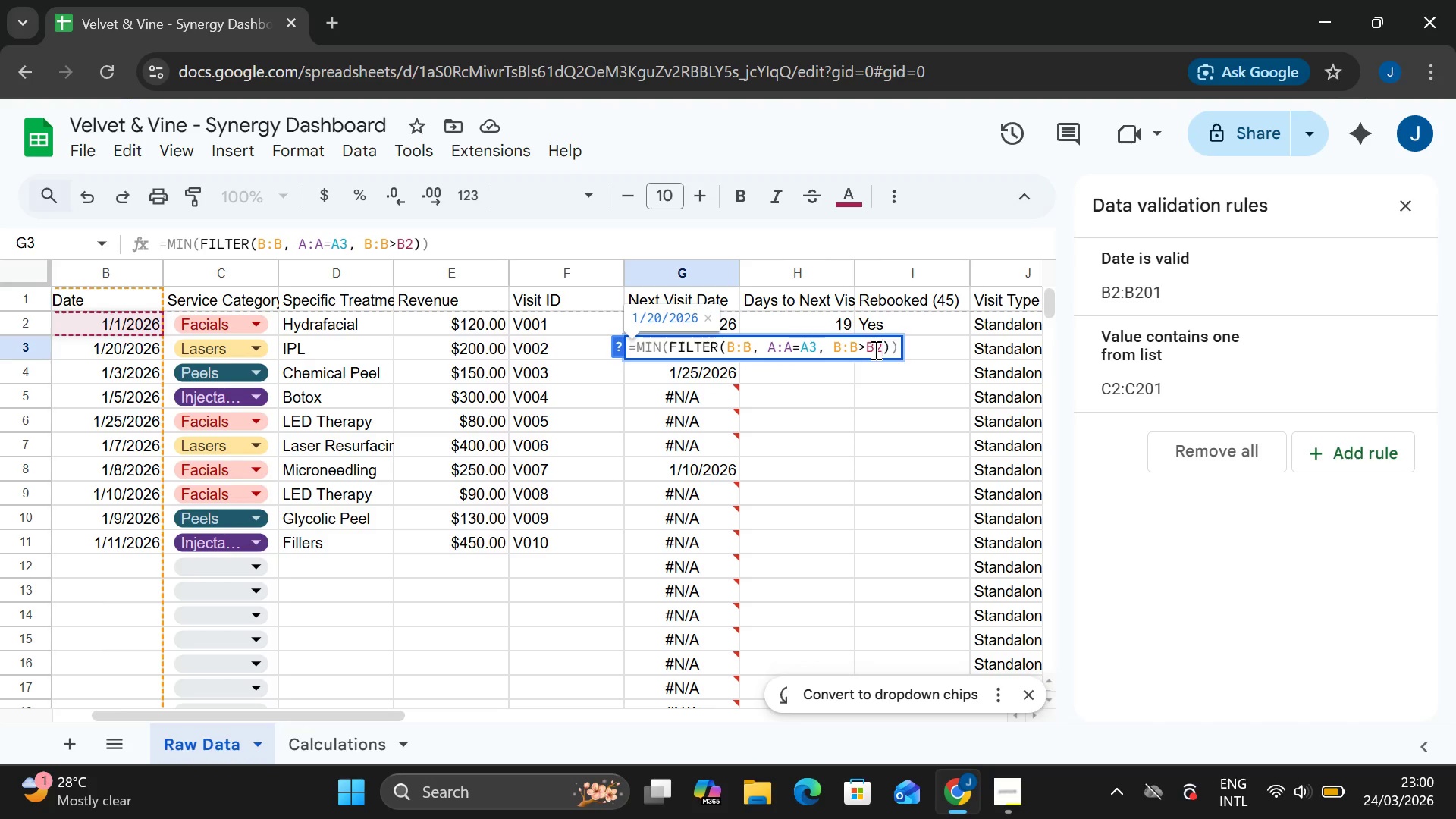 
key(Backspace)
 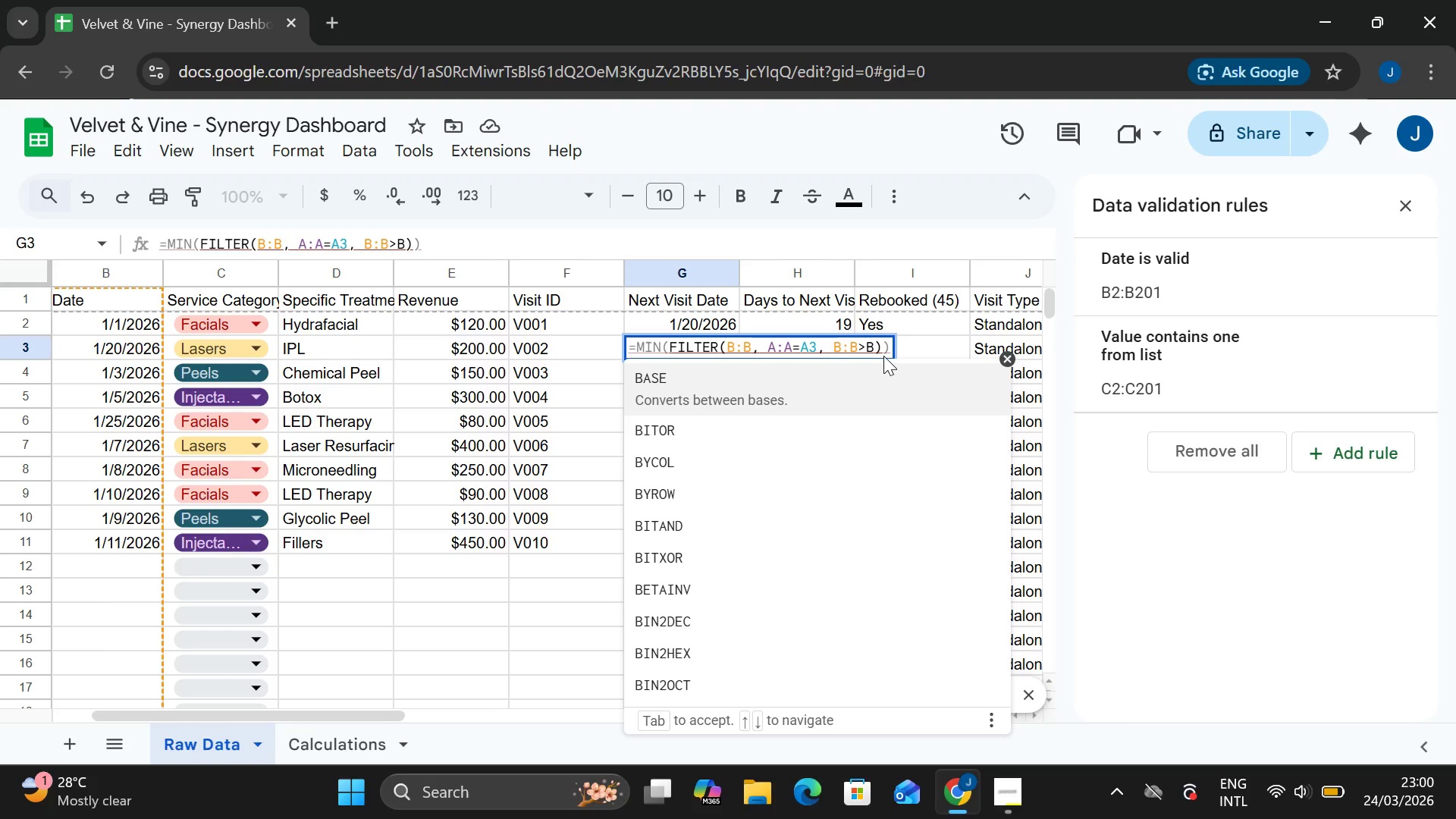 
key(3)
 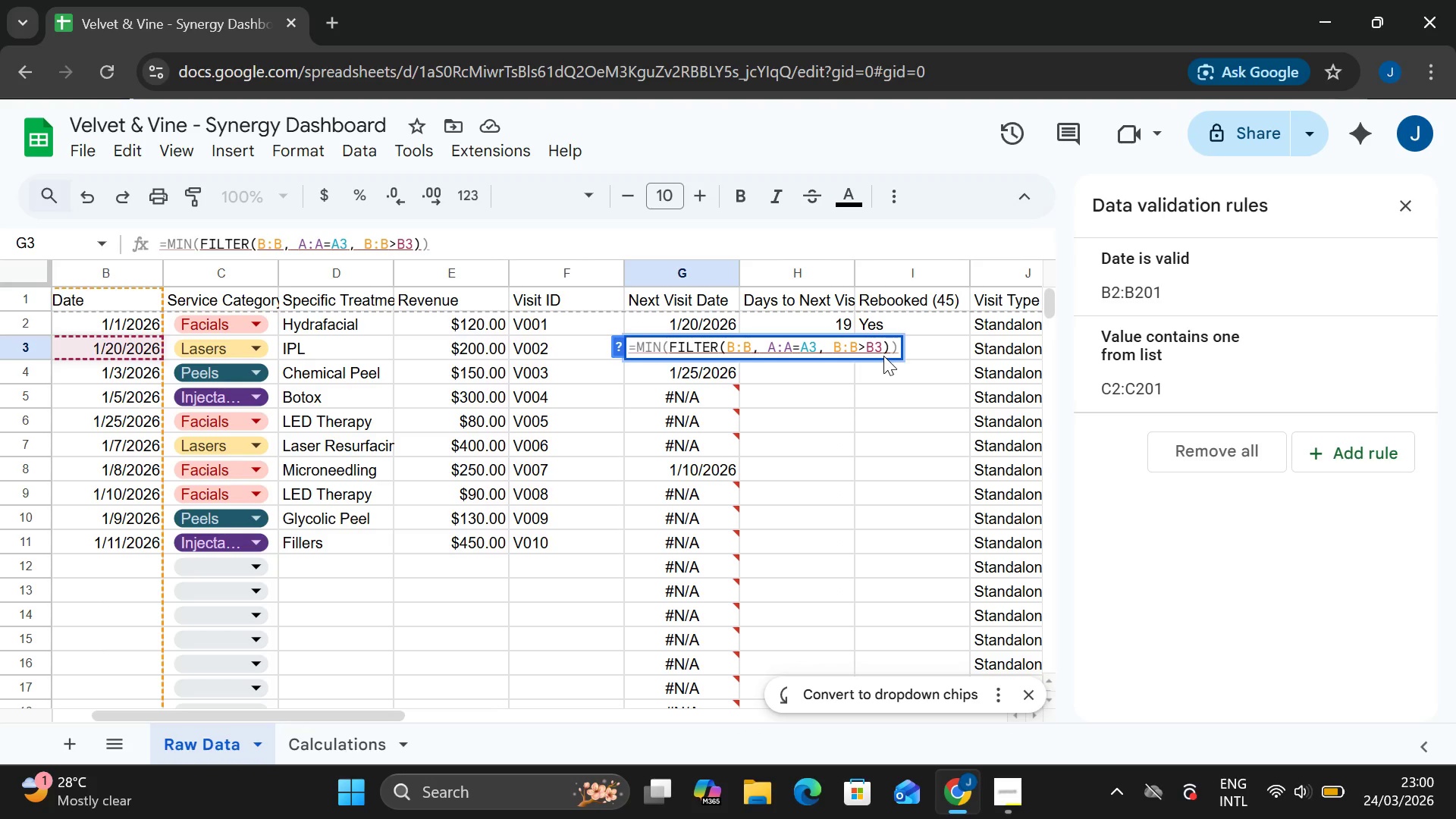 
key(Enter)
 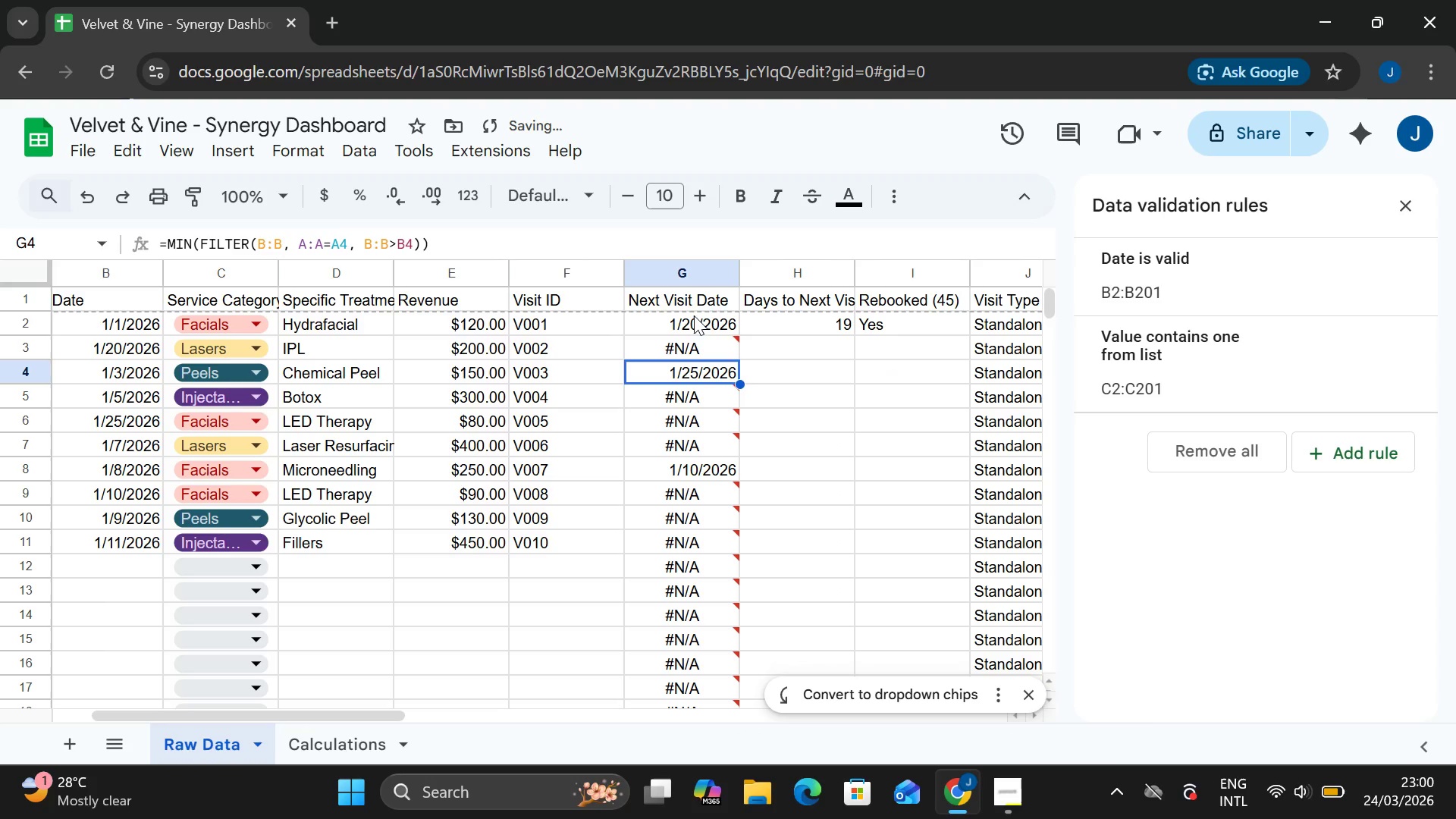 
double_click([694, 315])
 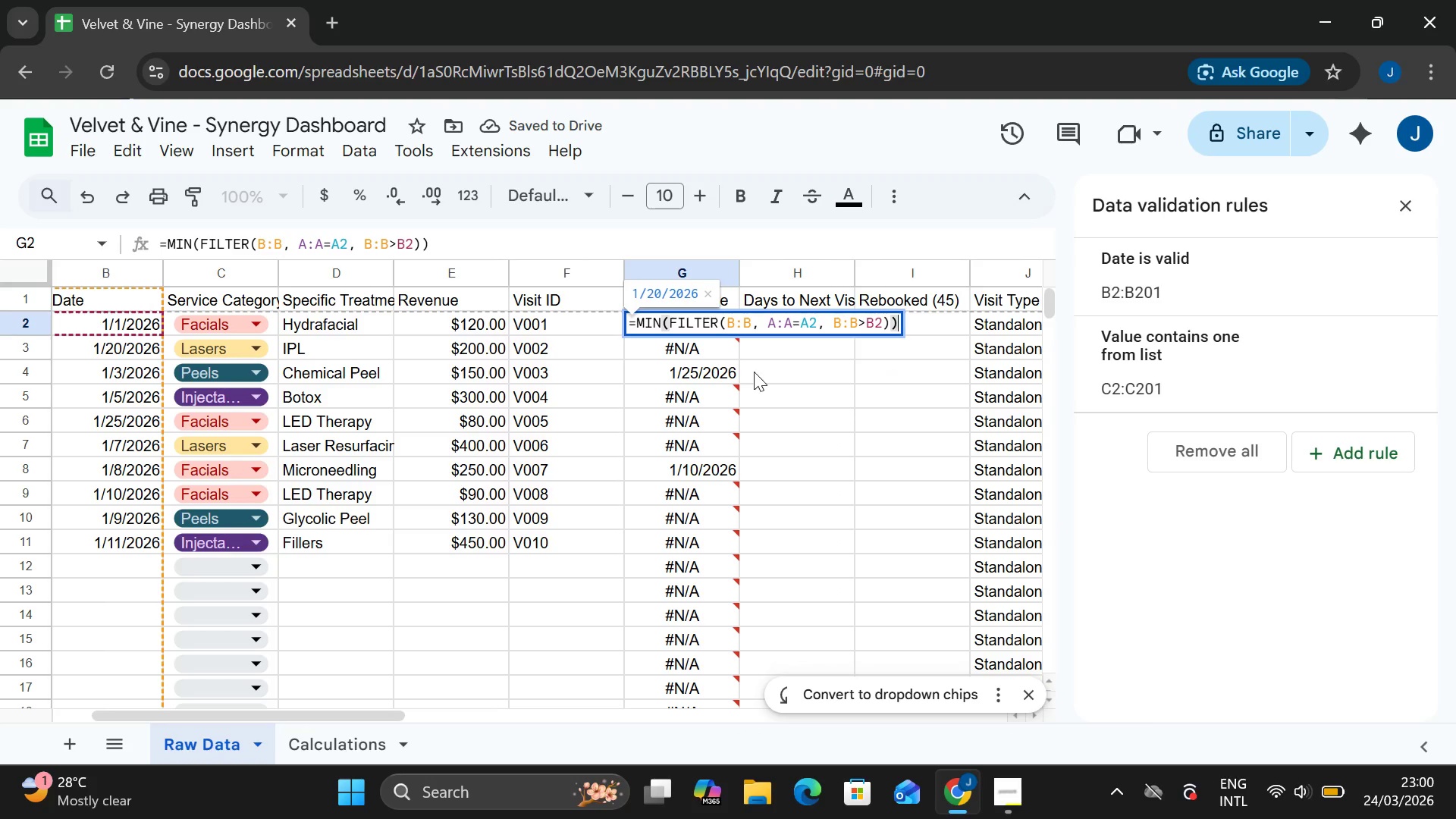 
mouse_move([740, 381])
 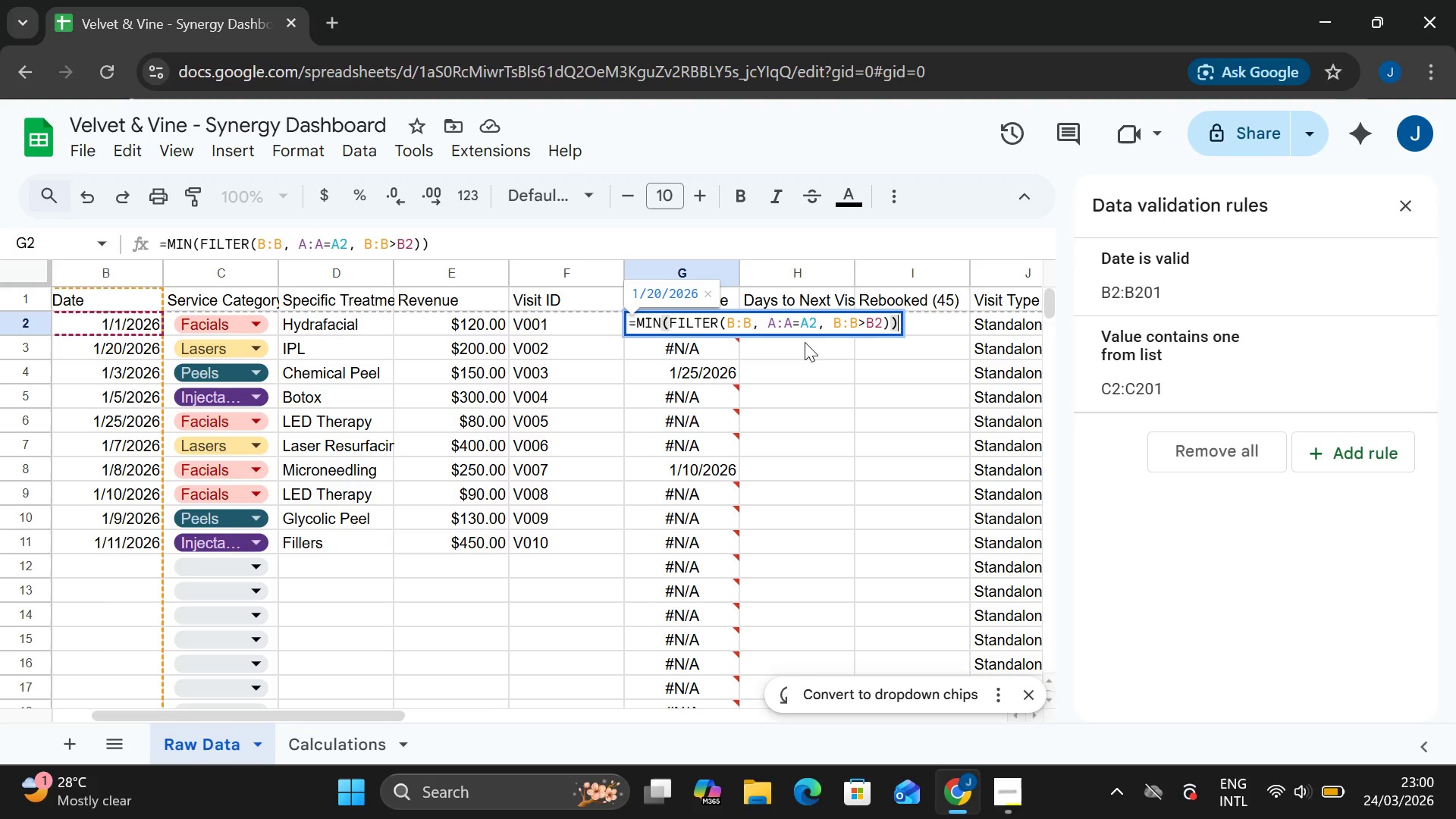 
wait(8.65)
 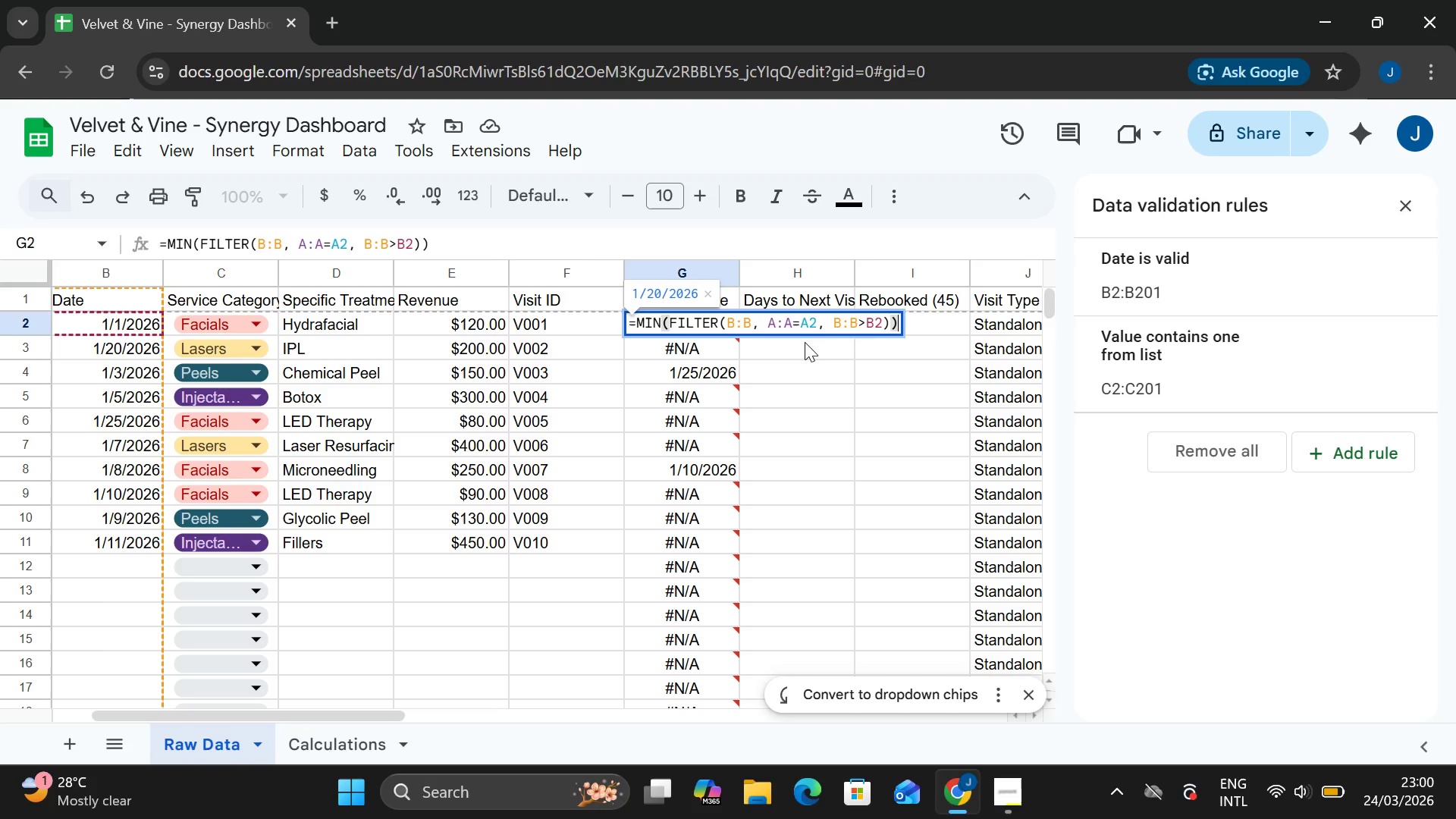 
left_click([813, 325])
 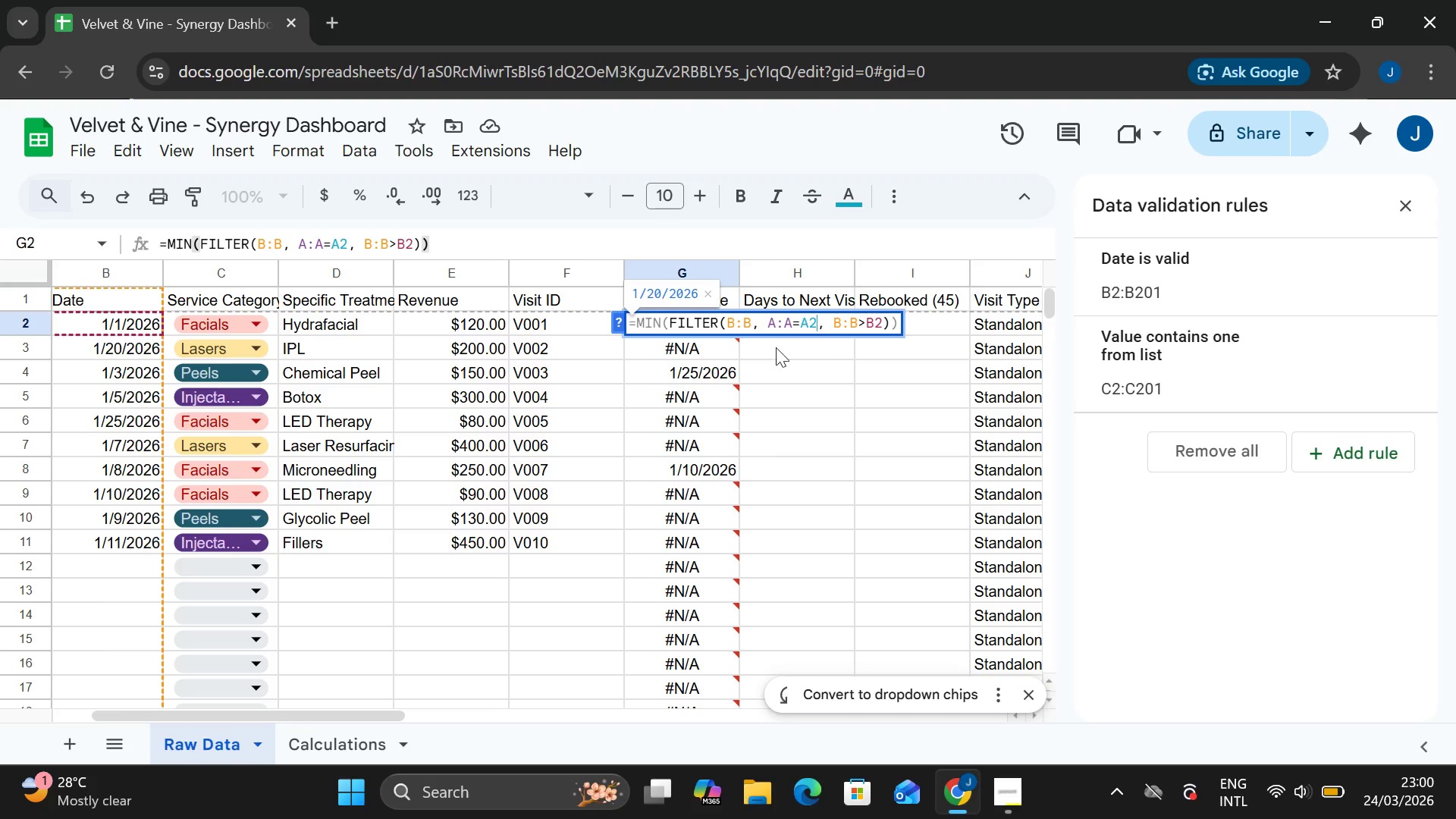 
wait(9.83)
 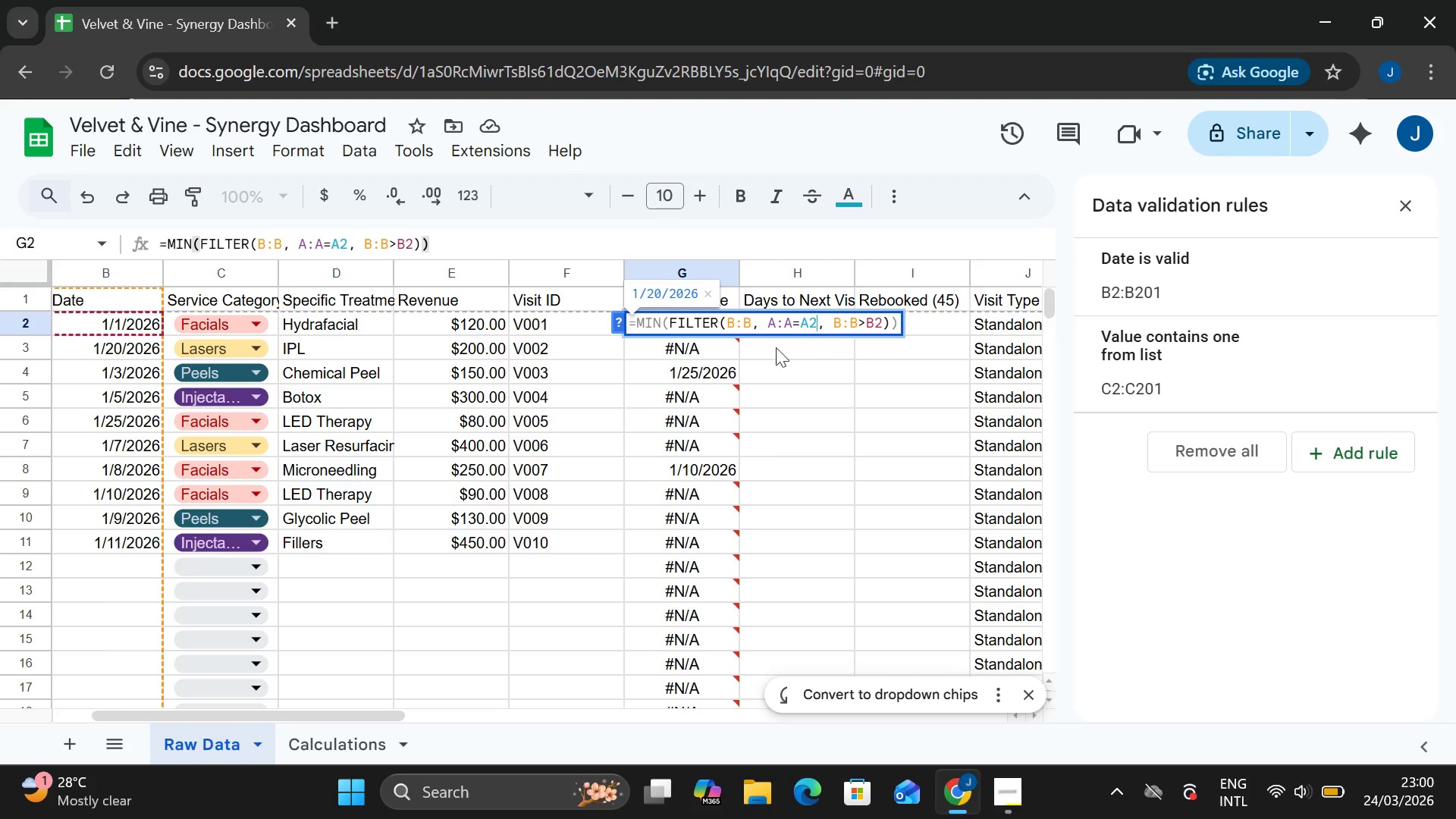 
double_click([675, 350])
 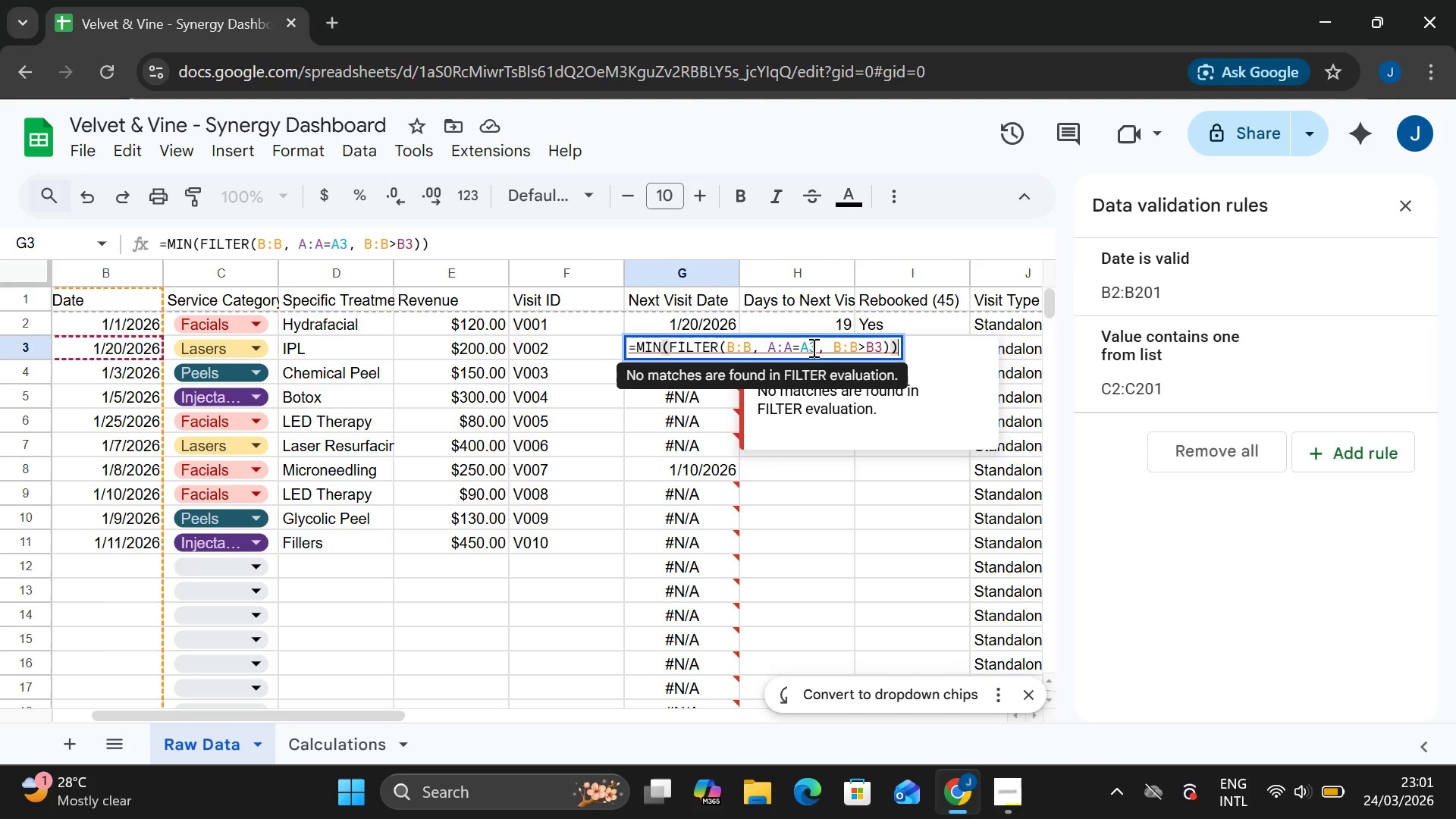 
left_click([813, 347])
 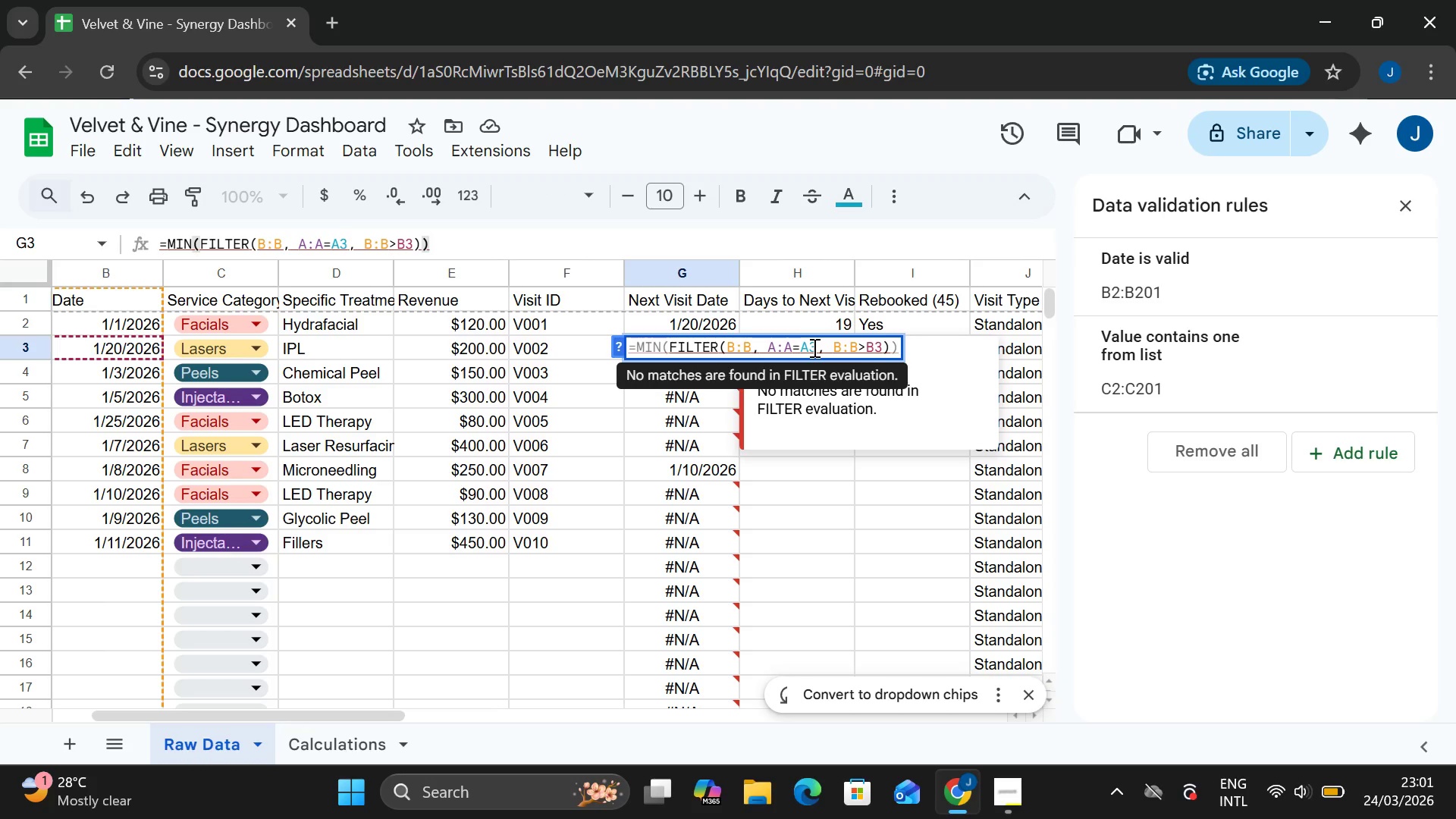 
key(Backspace)
 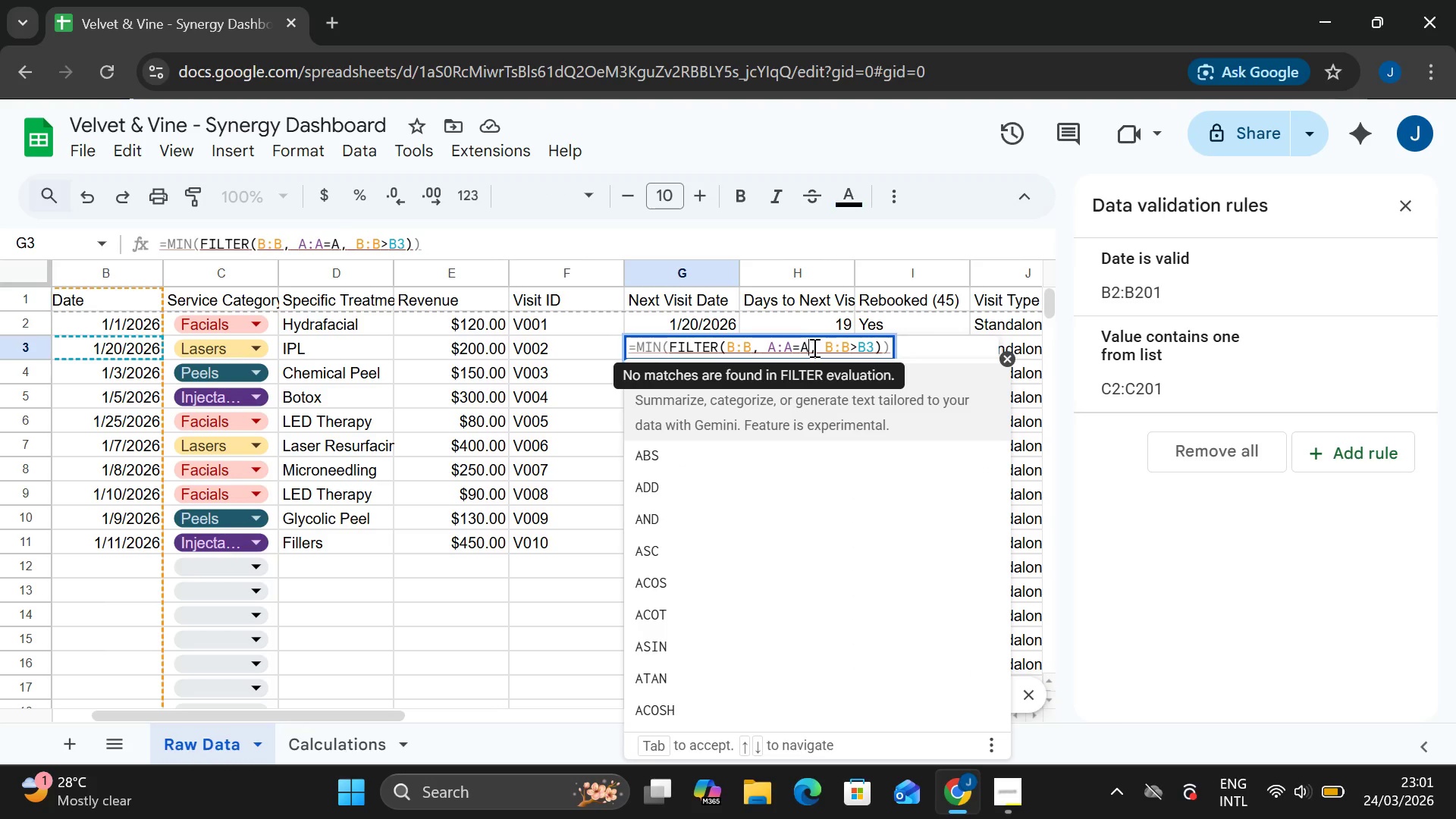 
key(4)
 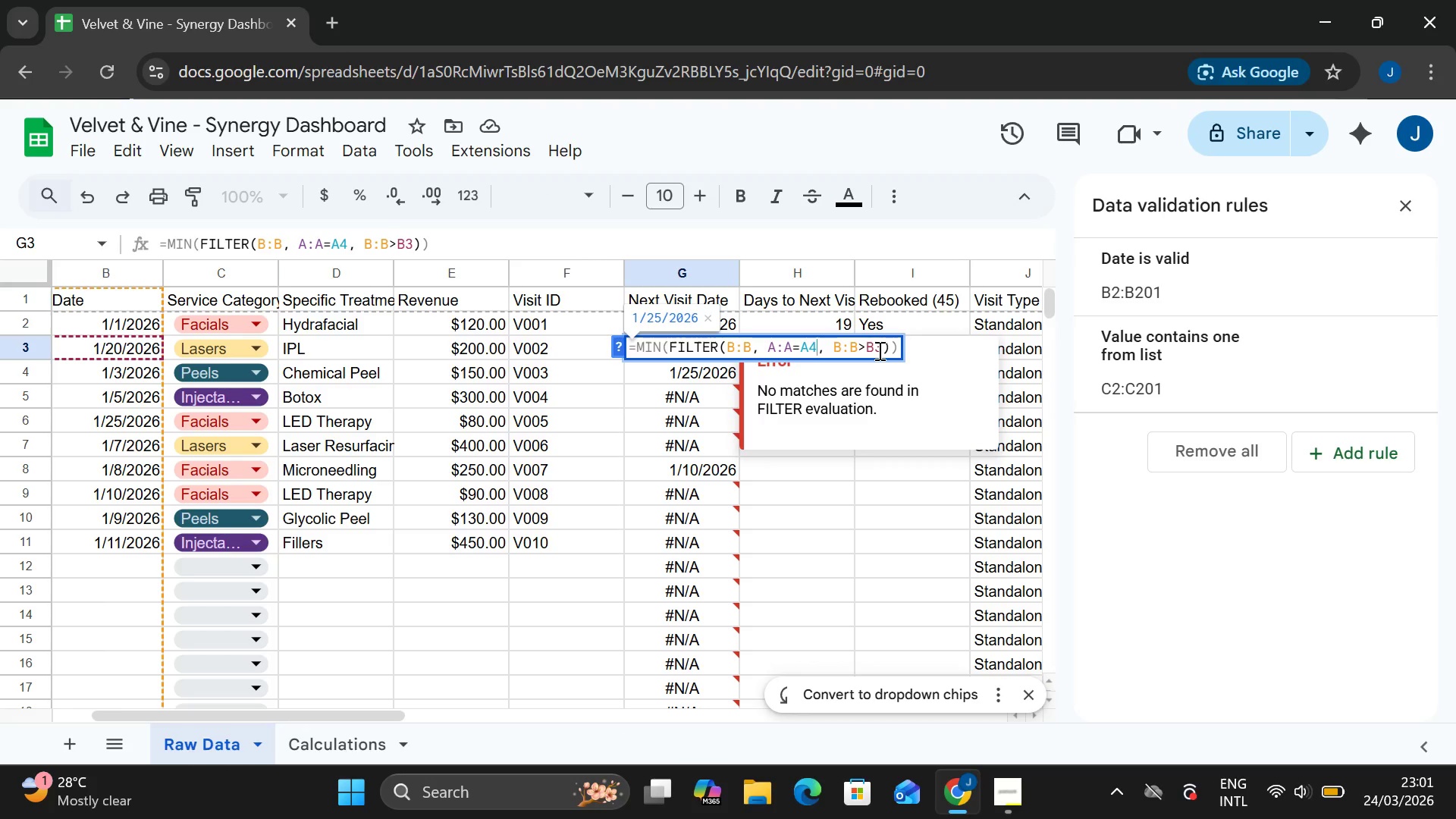 
left_click([878, 350])
 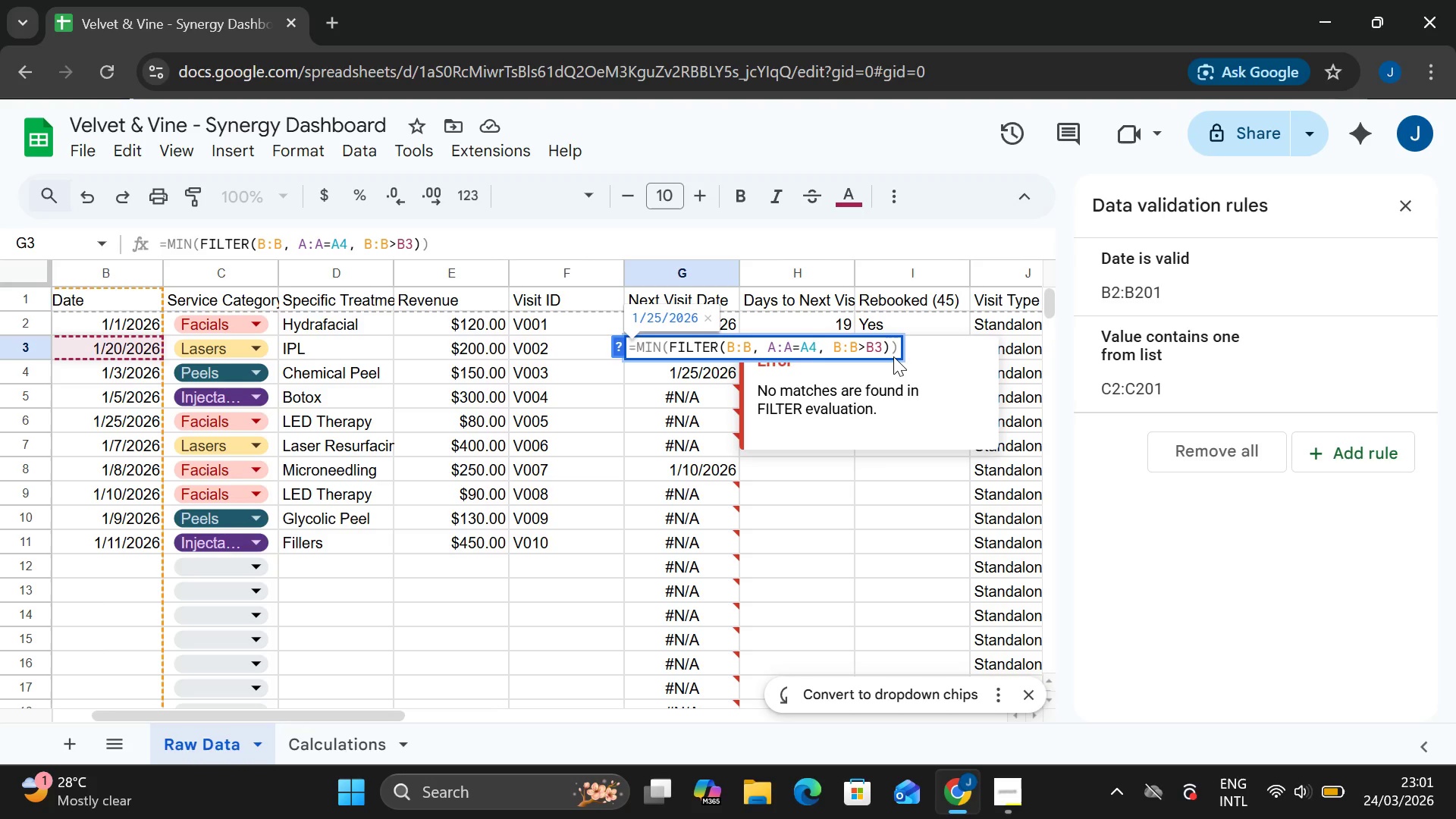 
left_click([893, 356])
 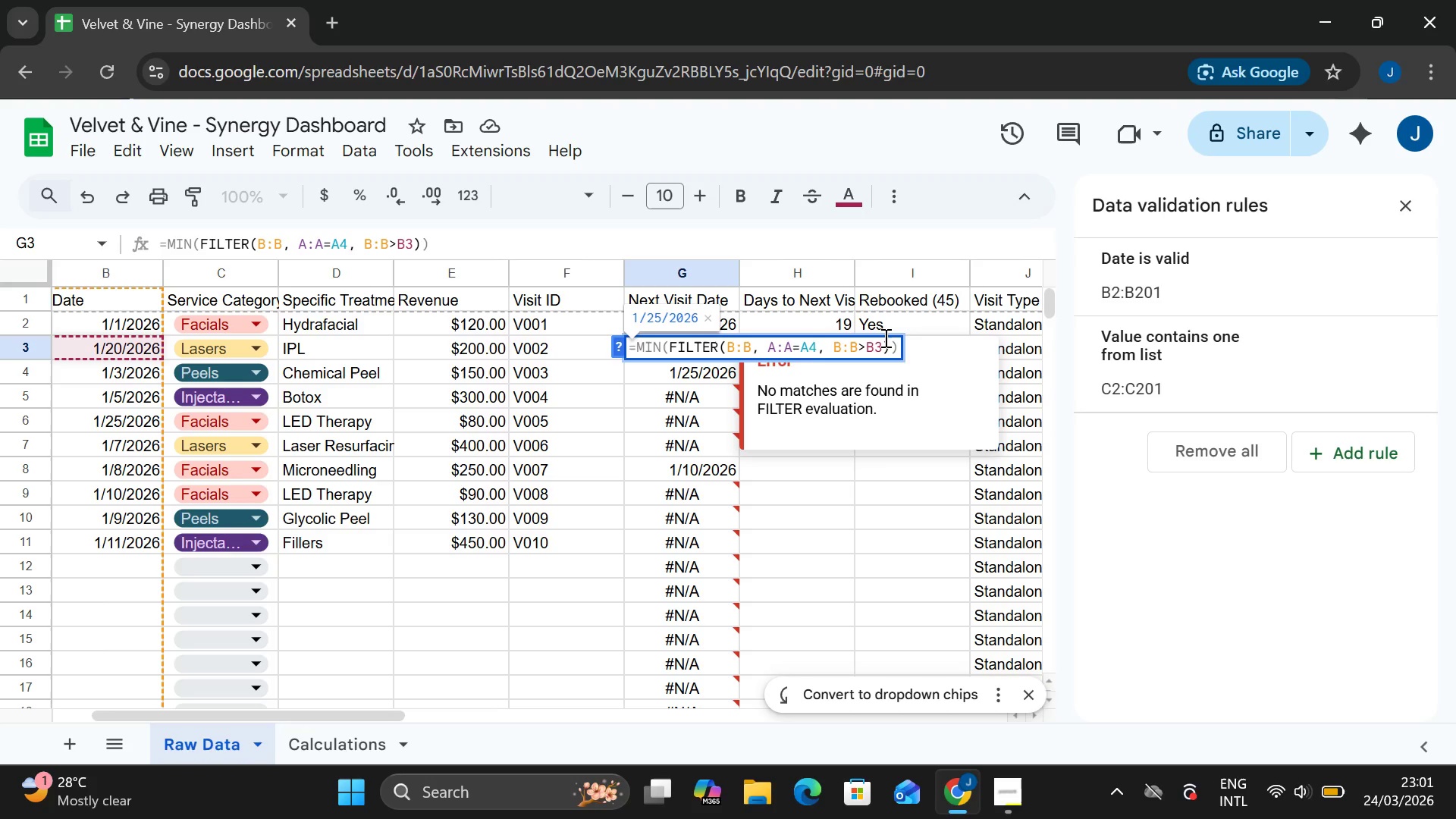 
left_click([884, 337])
 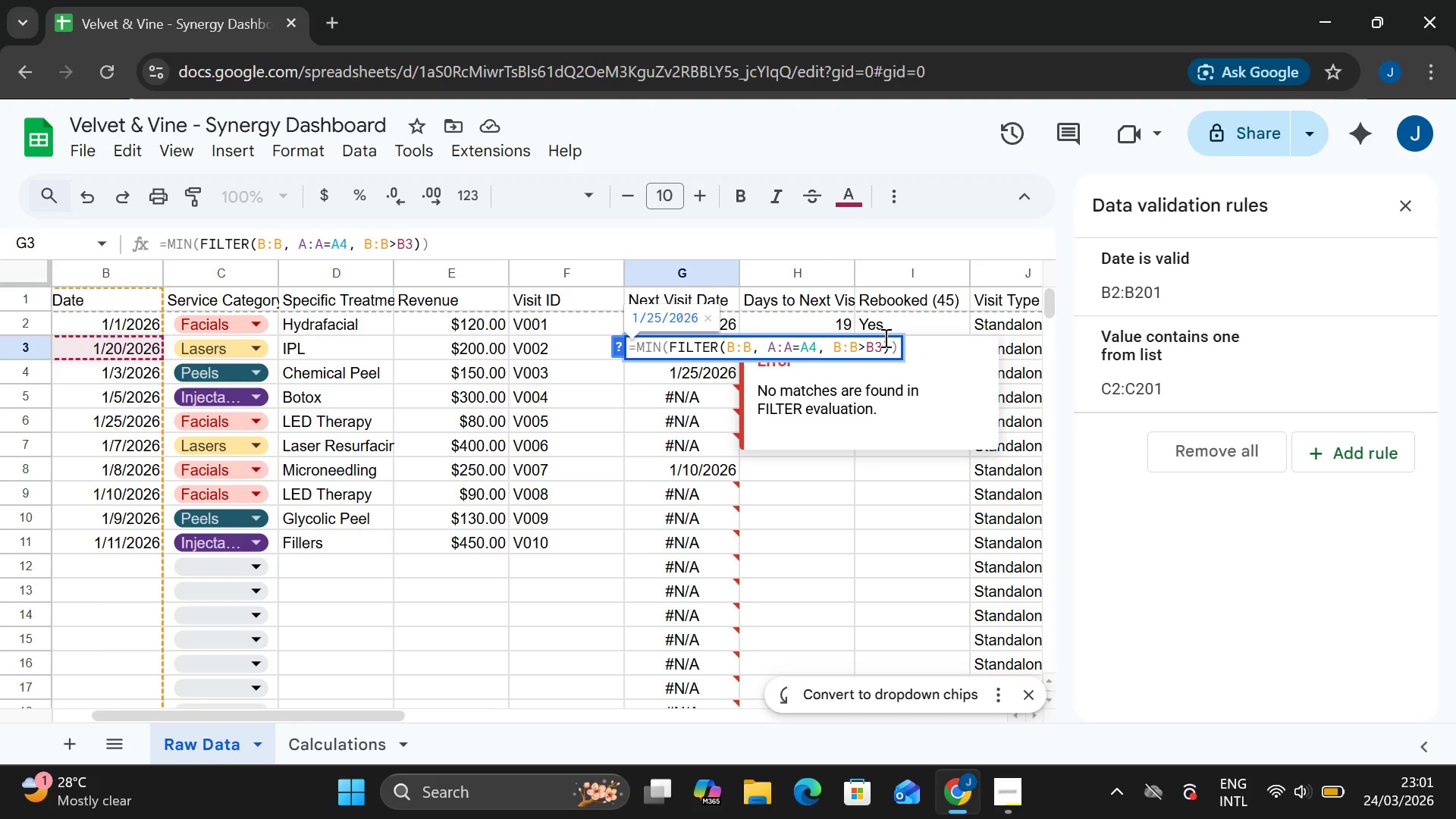 
key(Backspace)
 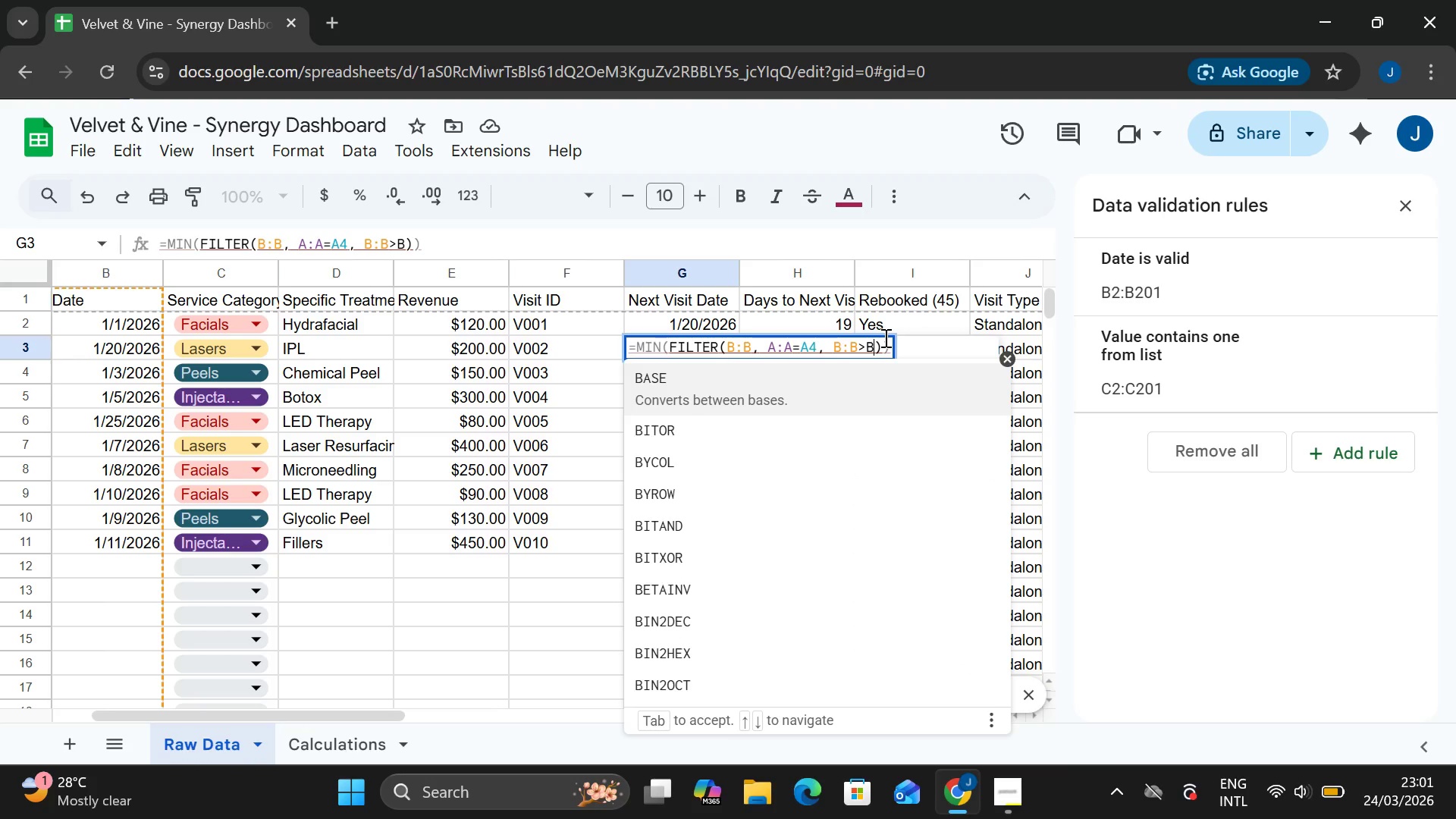 
key(4)
 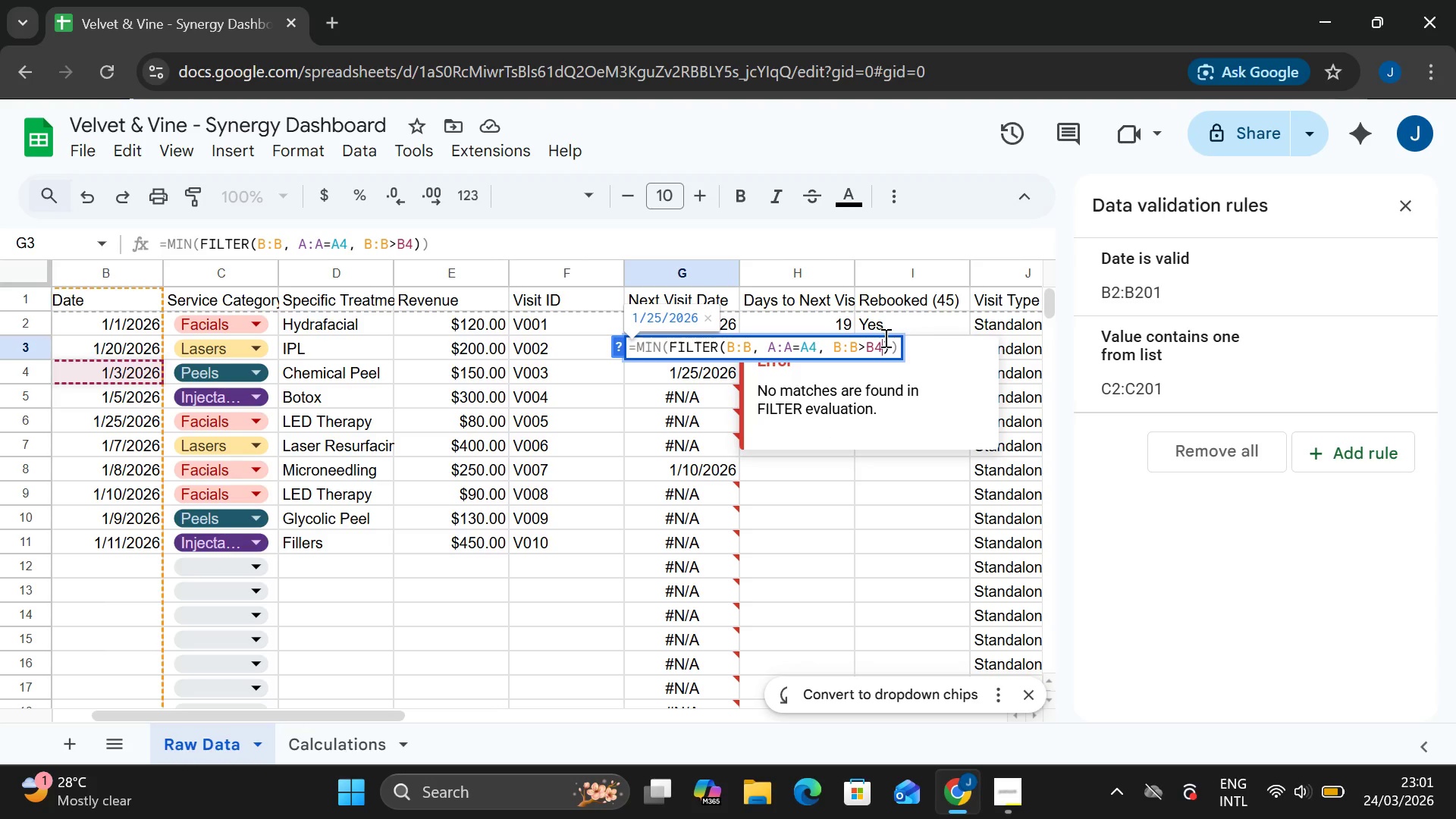 
key(Enter)
 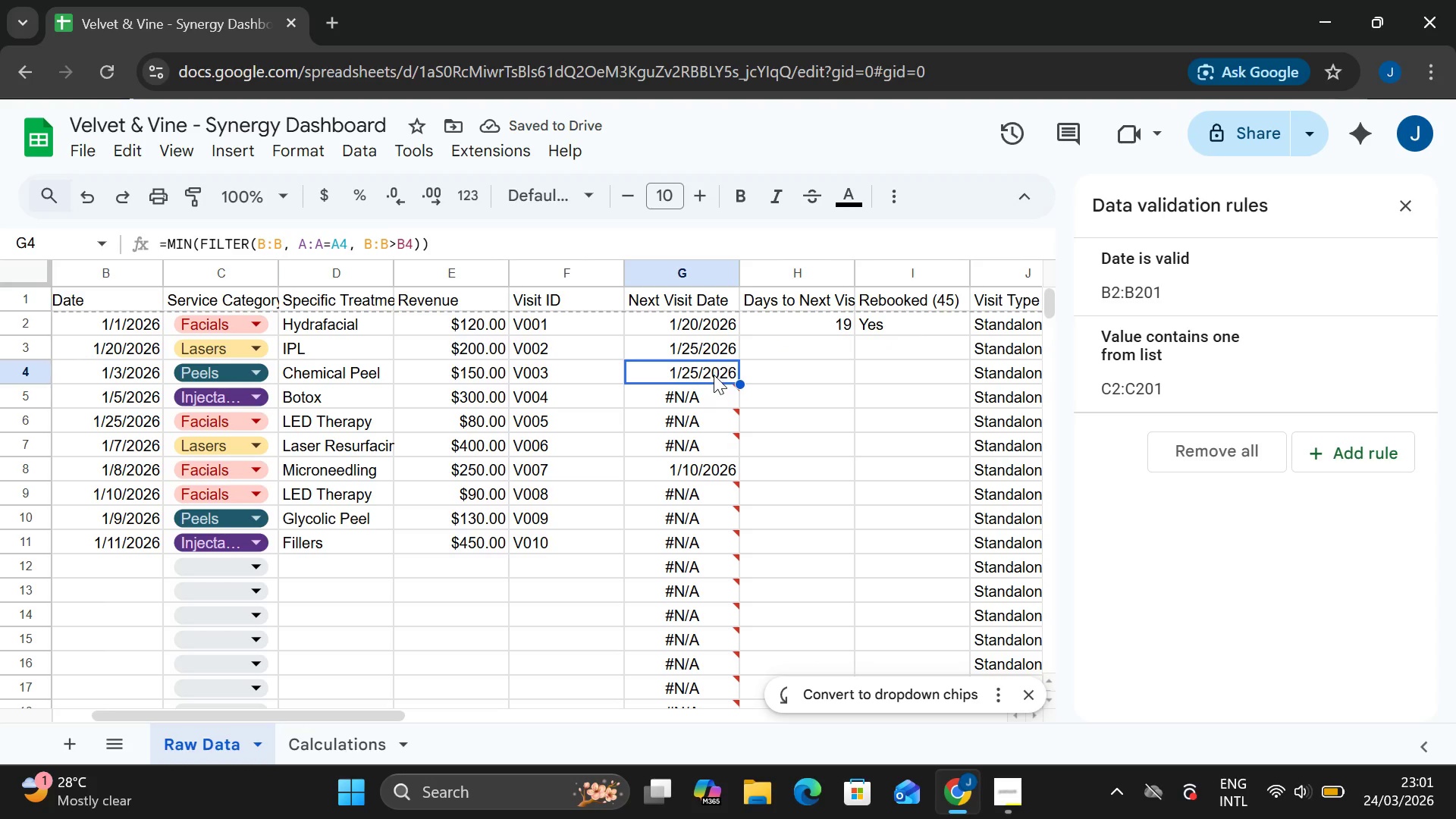 
wait(8.39)
 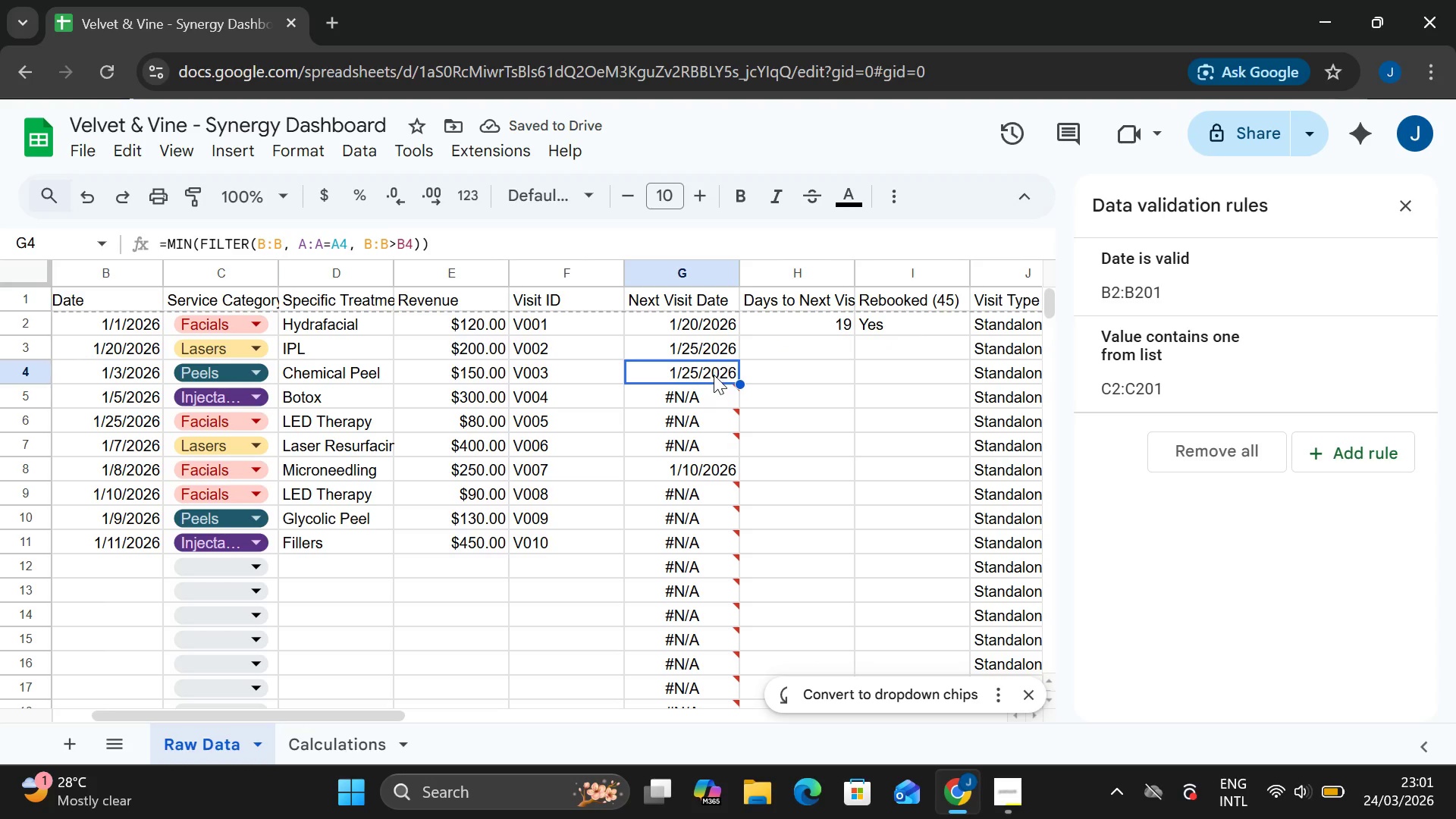 
double_click([708, 380])
 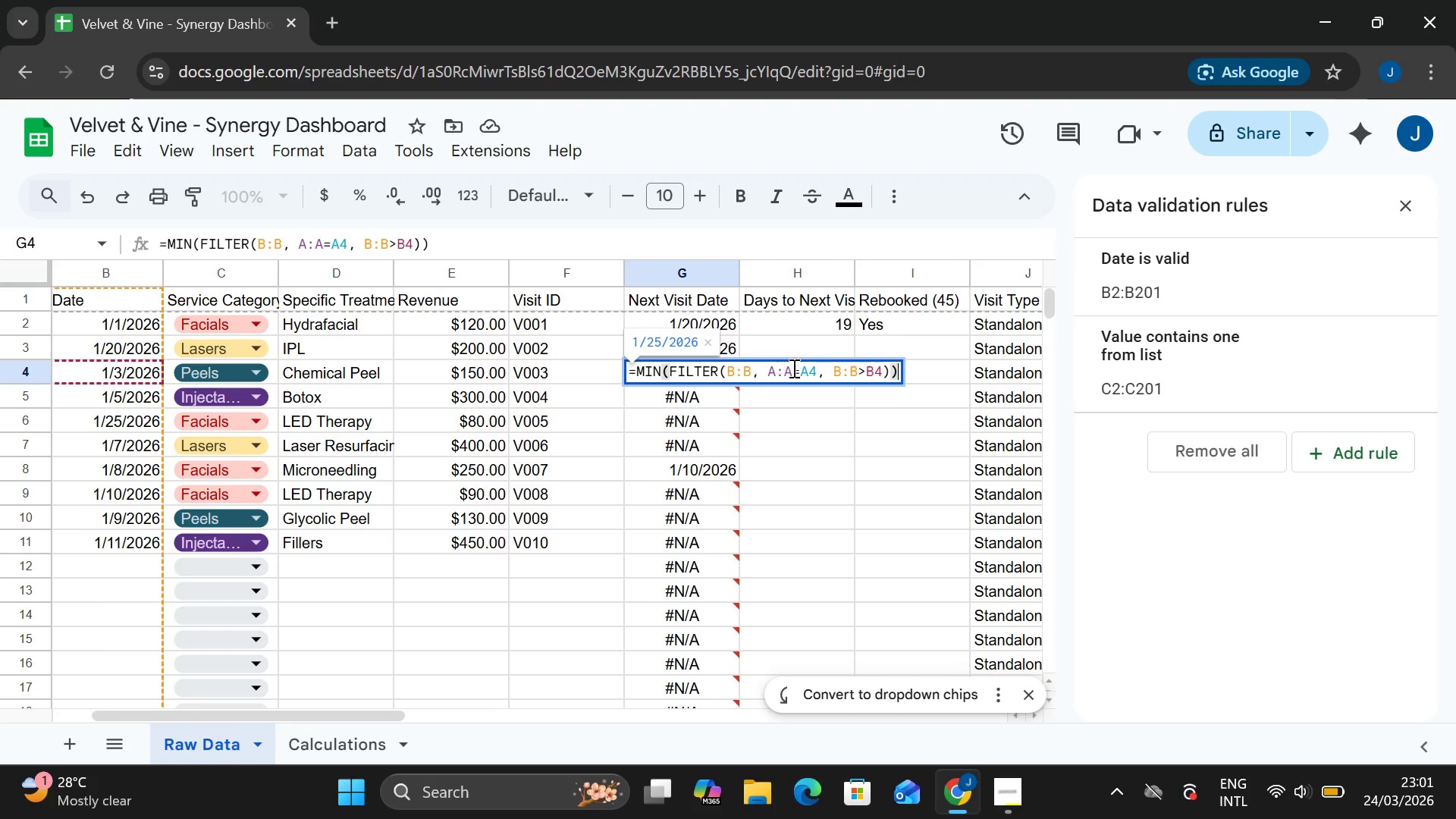 
left_click([817, 369])
 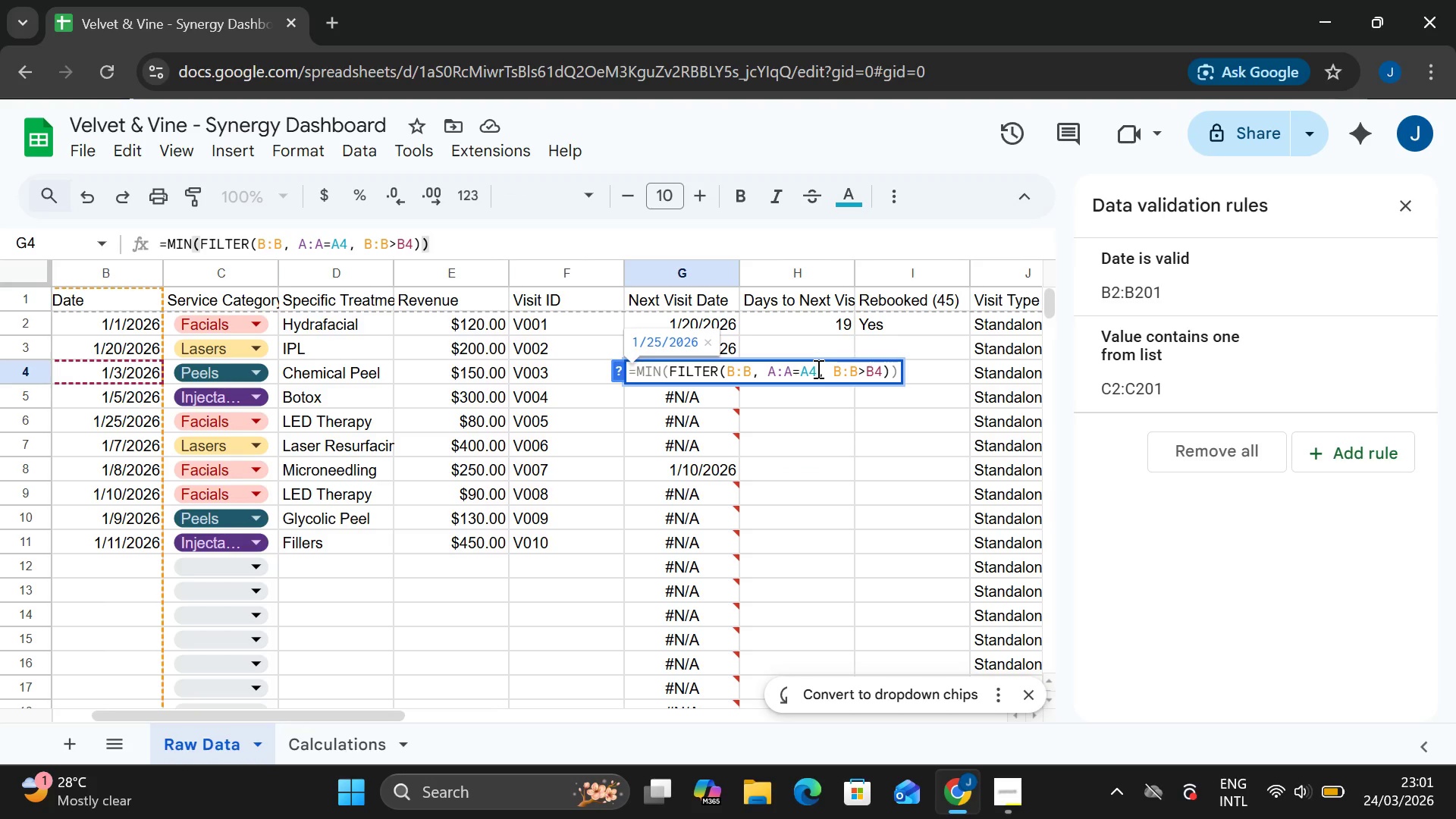 
key(Backspace)
 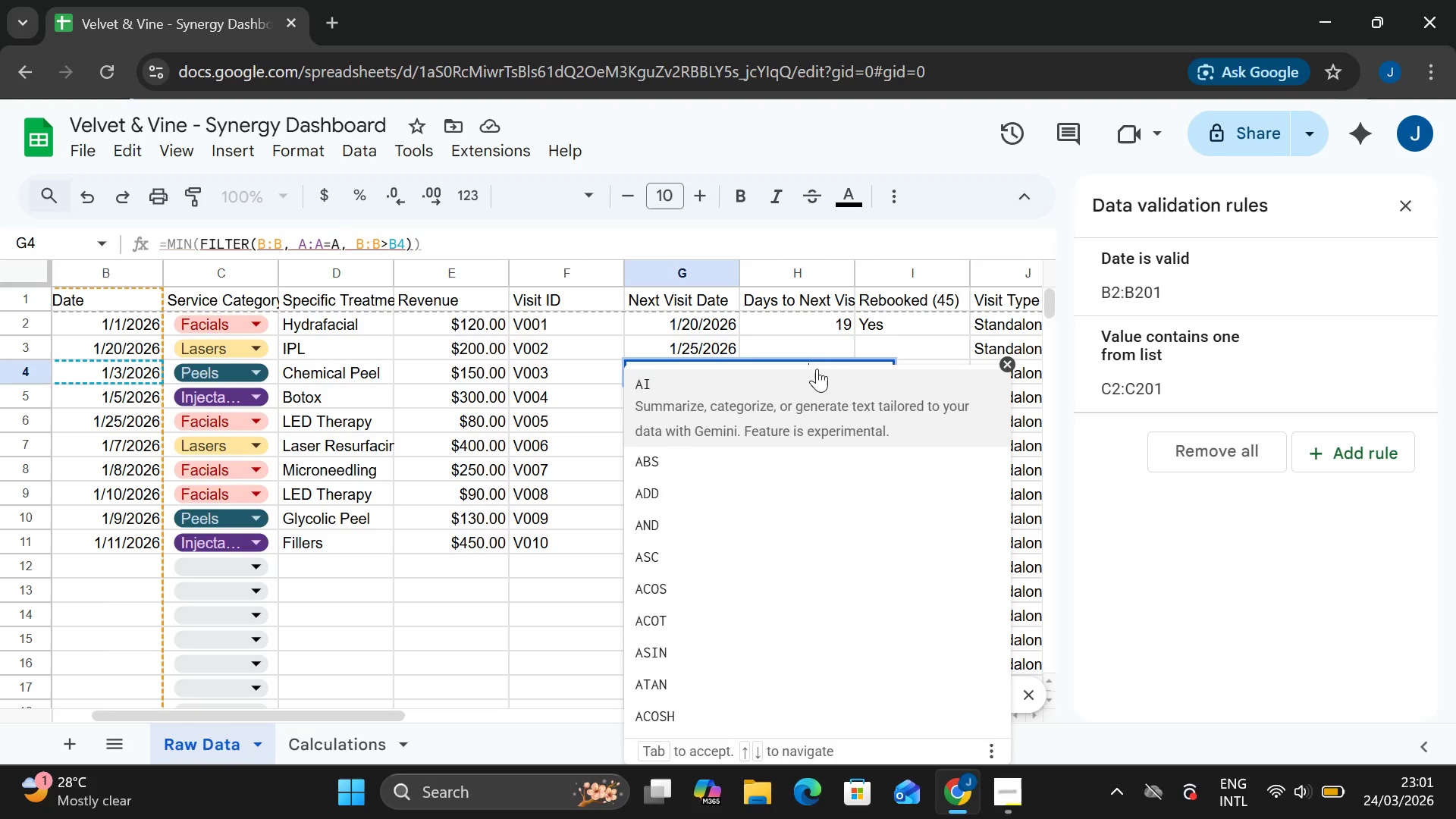 
key(5)
 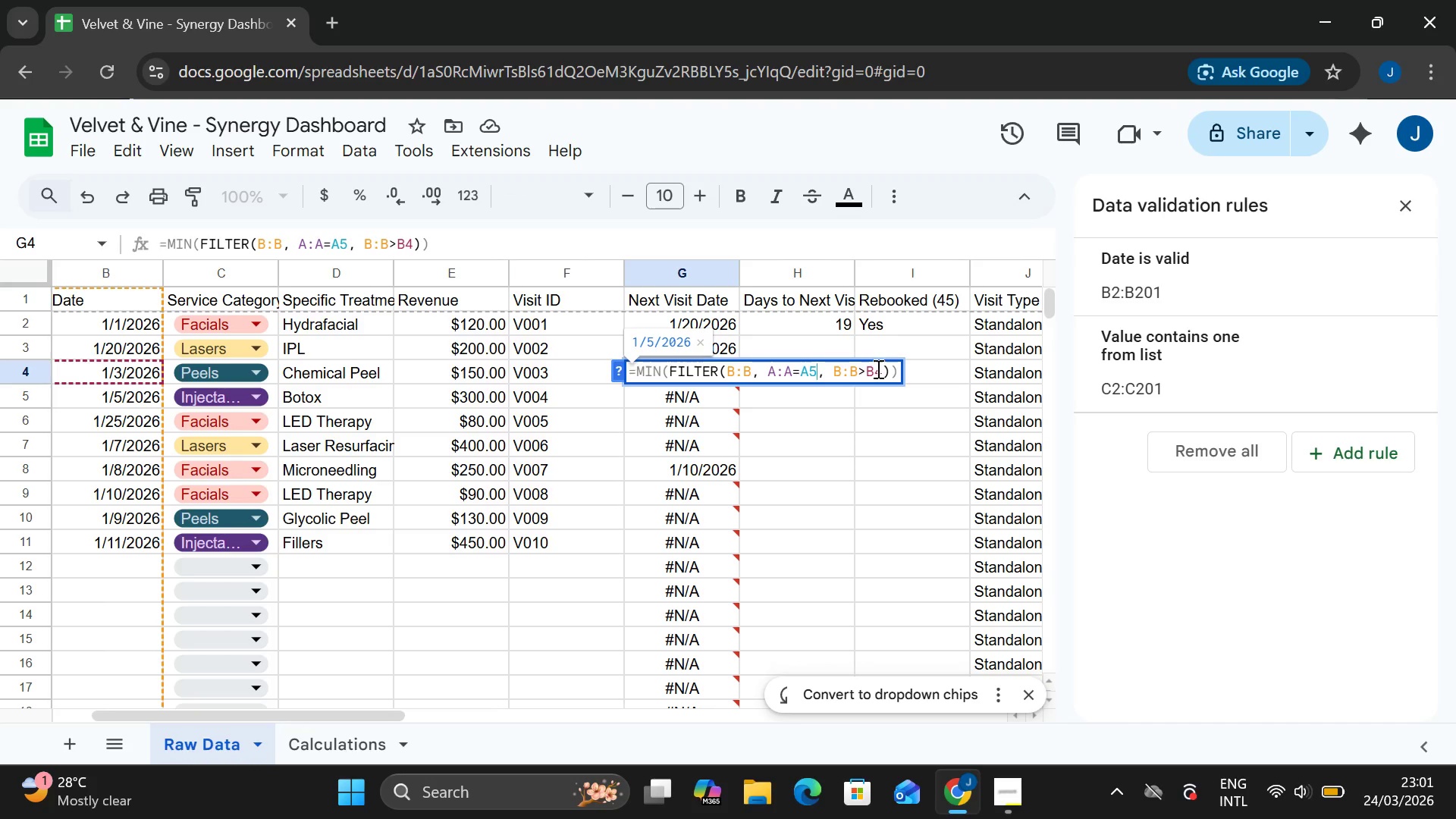 
left_click([880, 370])
 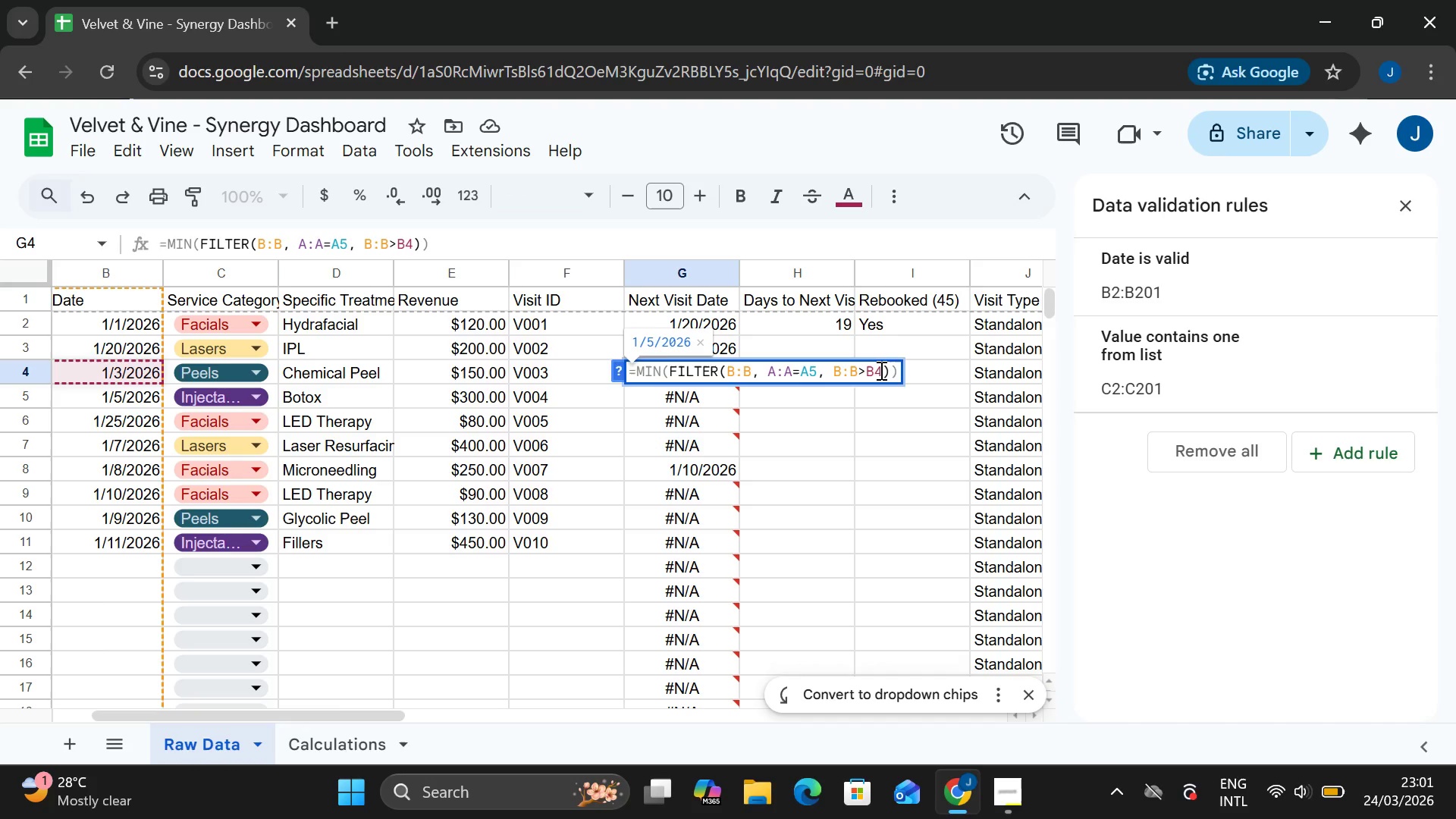 
key(Backspace)
 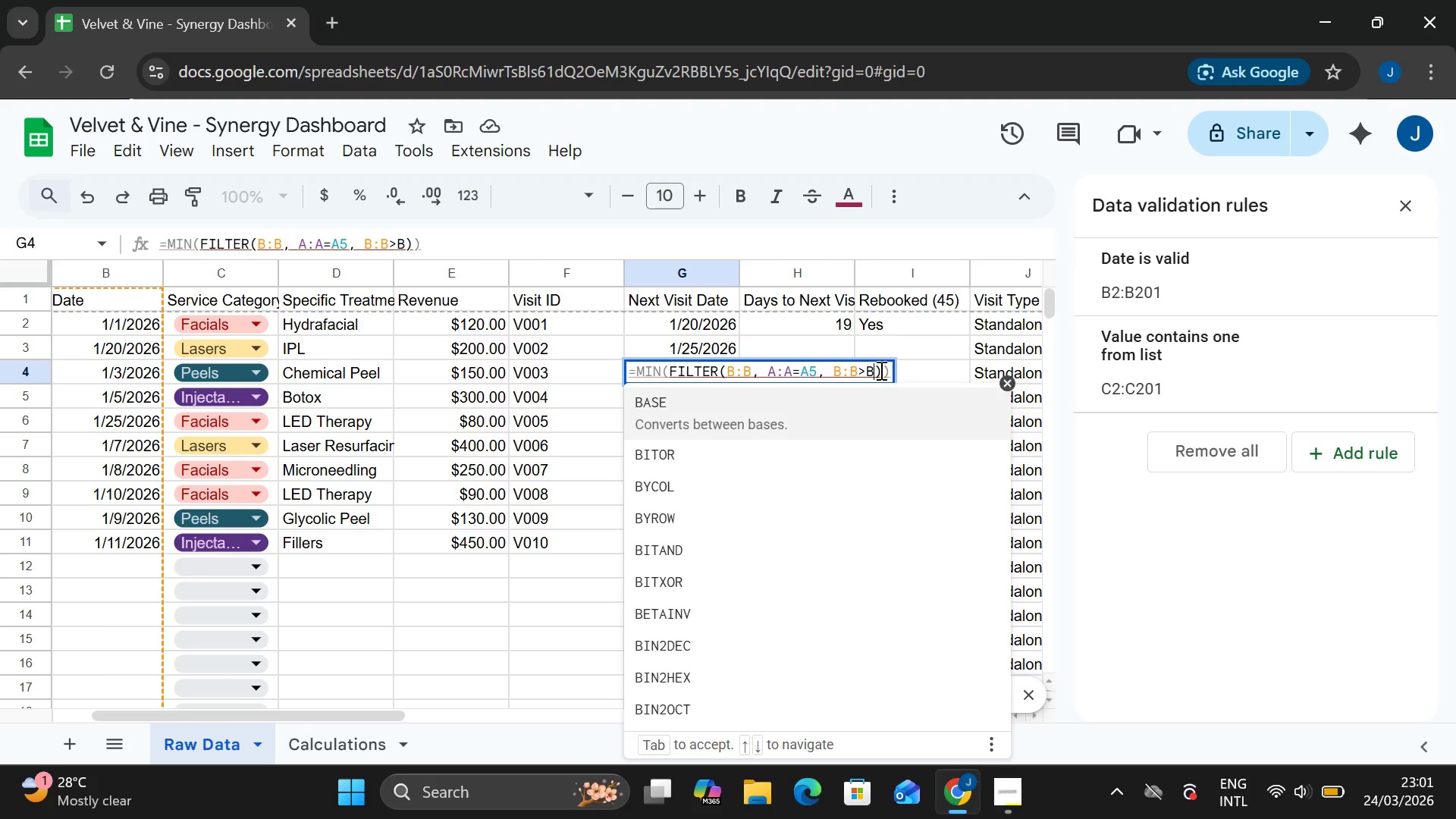 
key(5)
 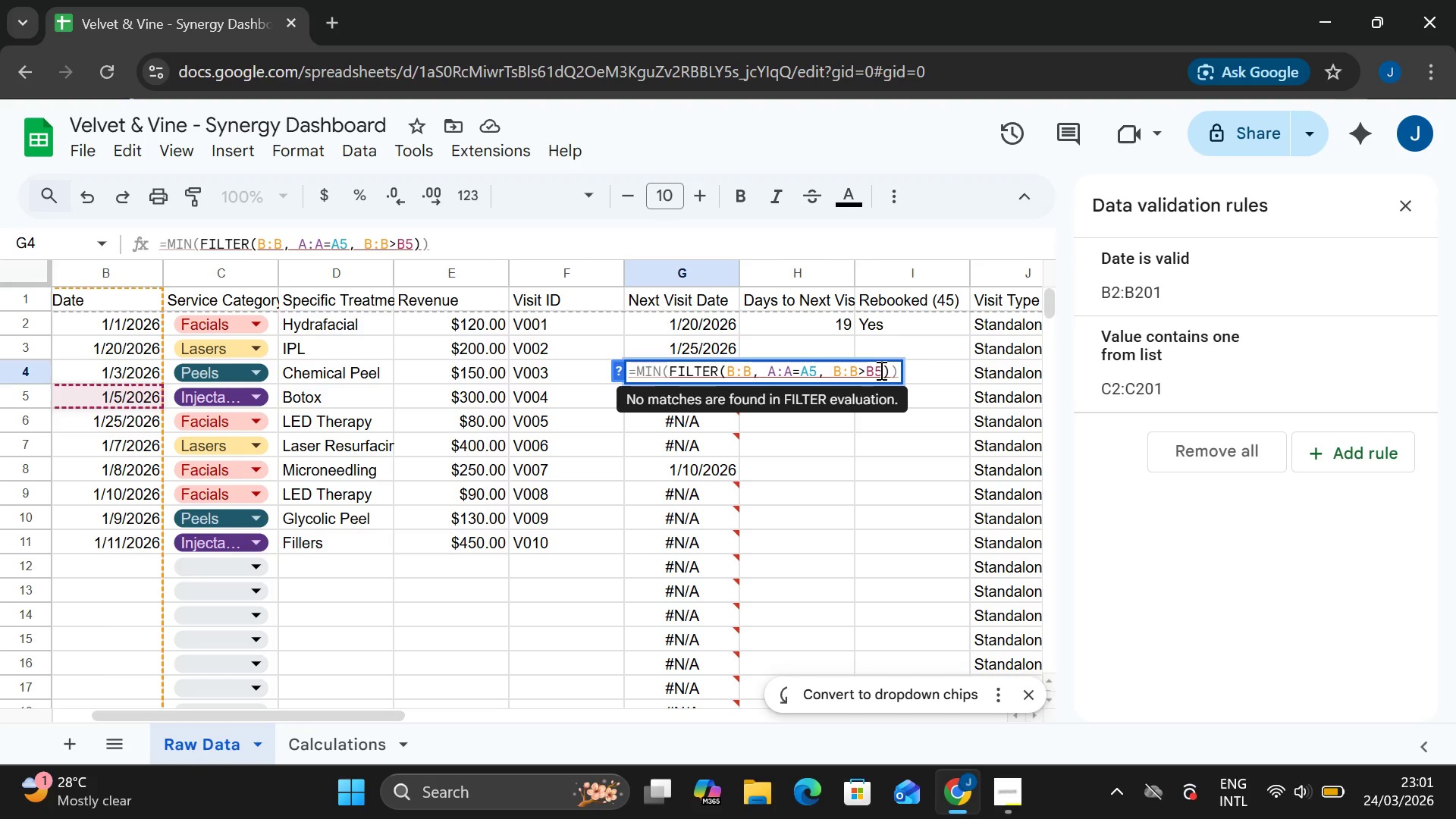 
key(Enter)
 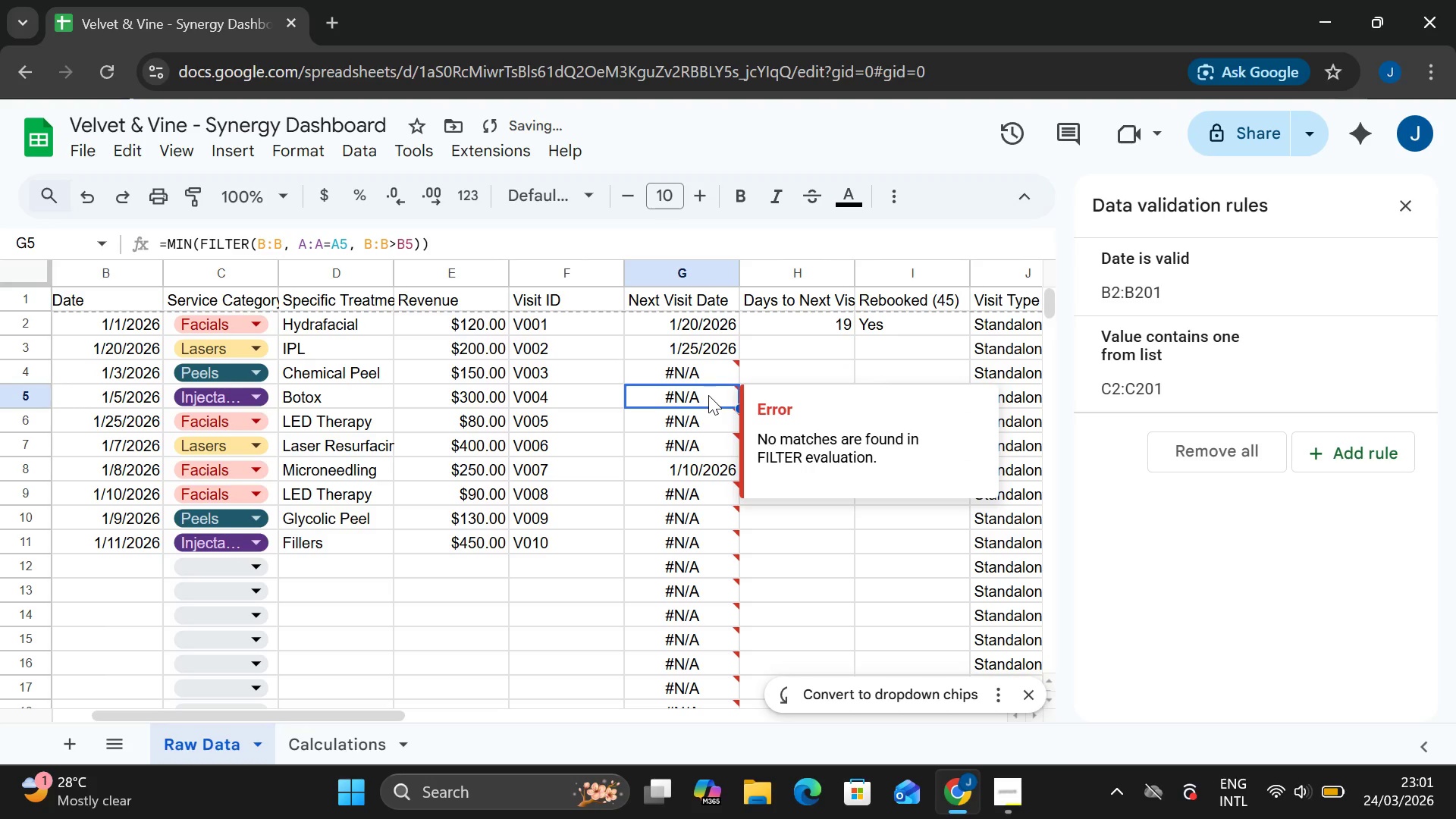 
double_click([708, 395])
 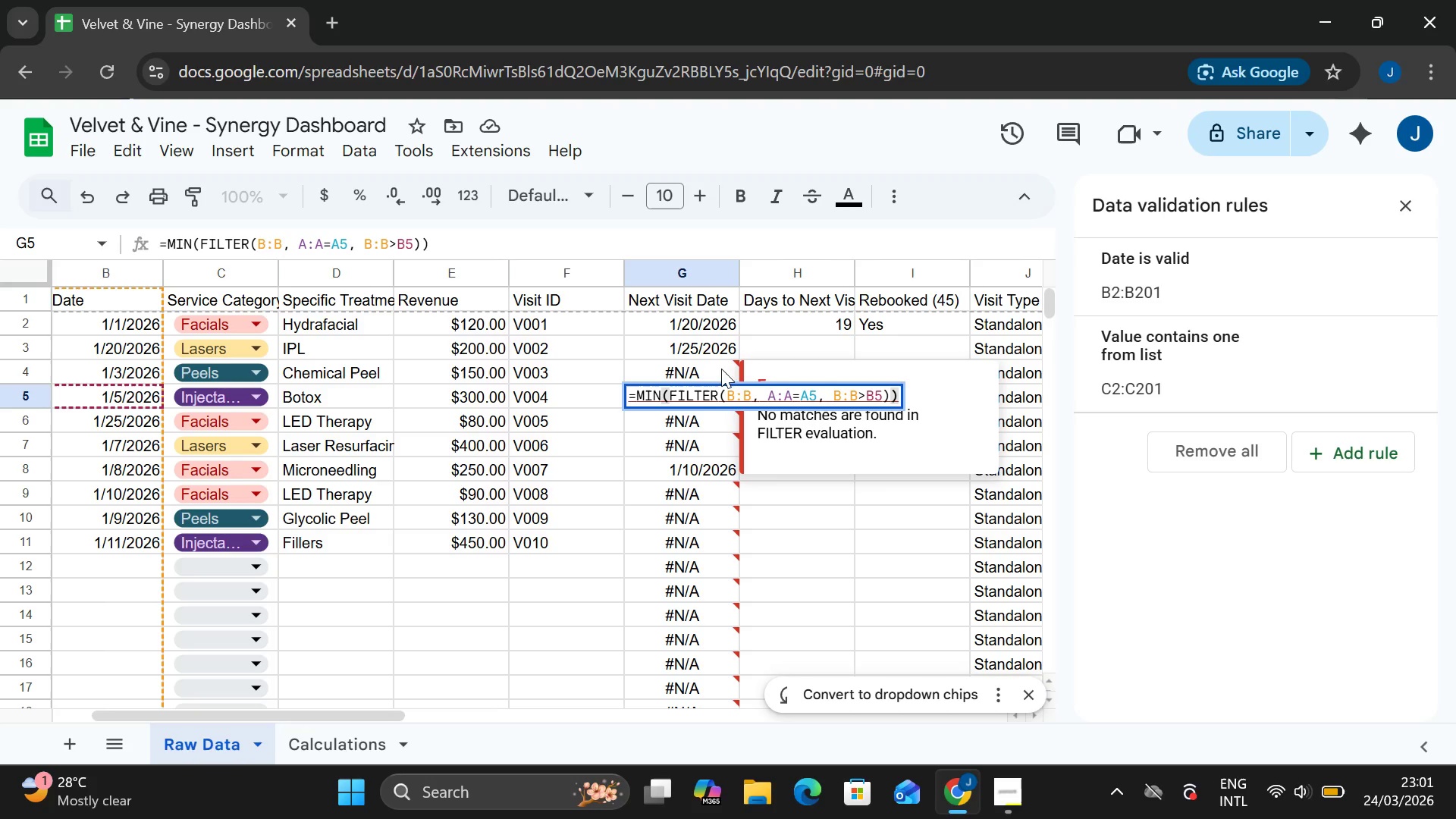 
wait(7.03)
 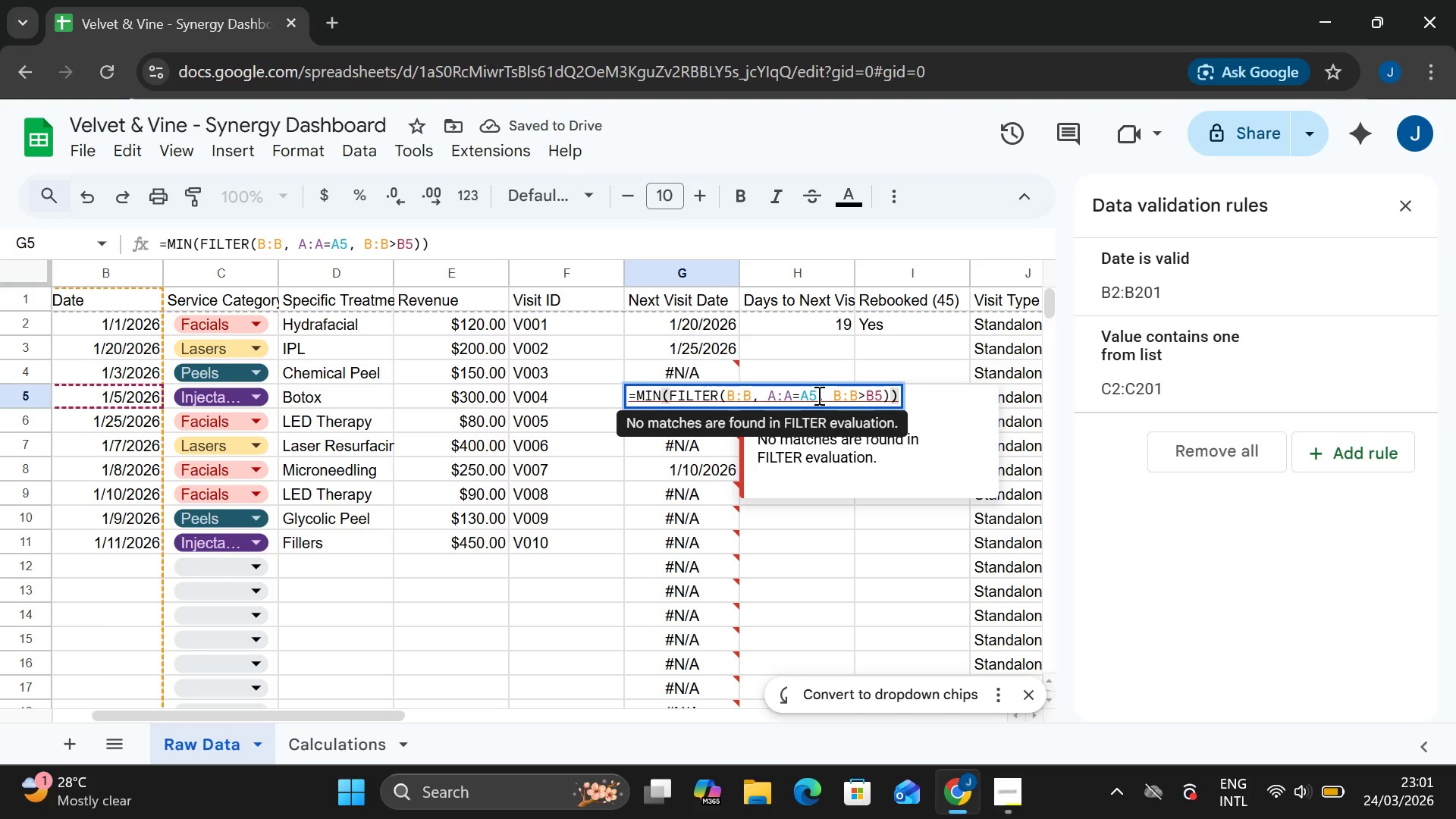 
double_click([698, 339])
 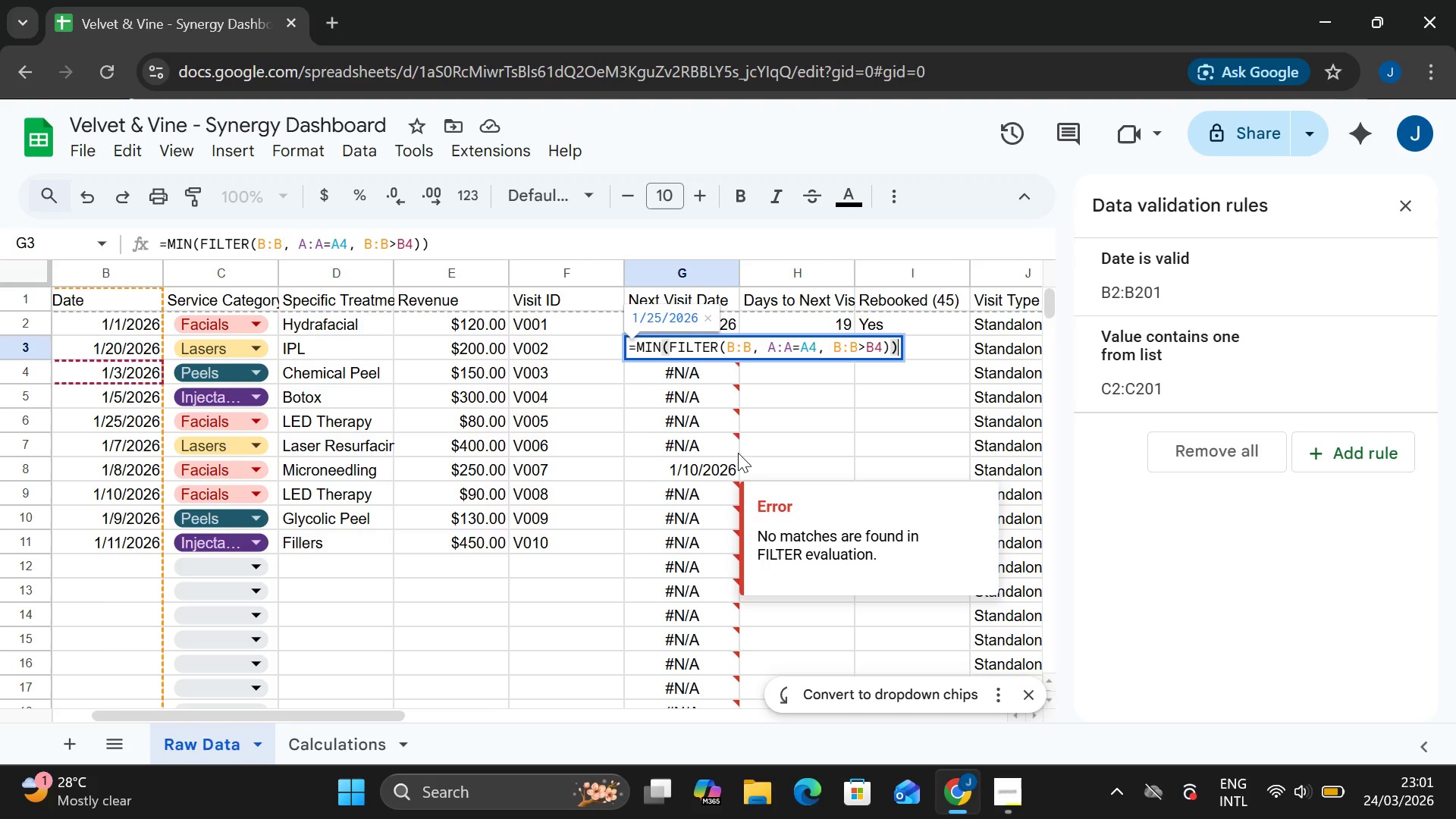 
wait(16.06)
 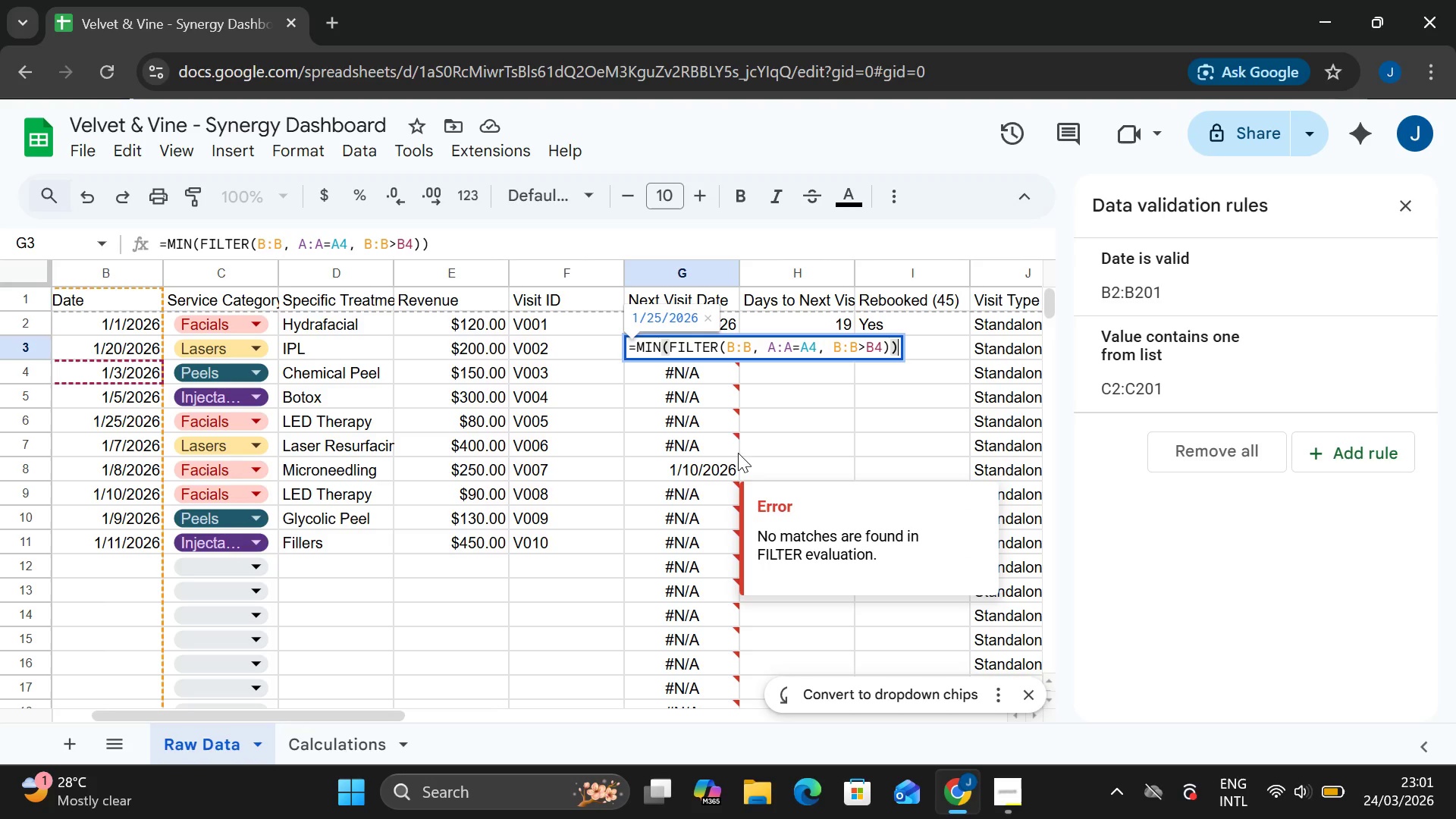 
left_click([317, 751])
 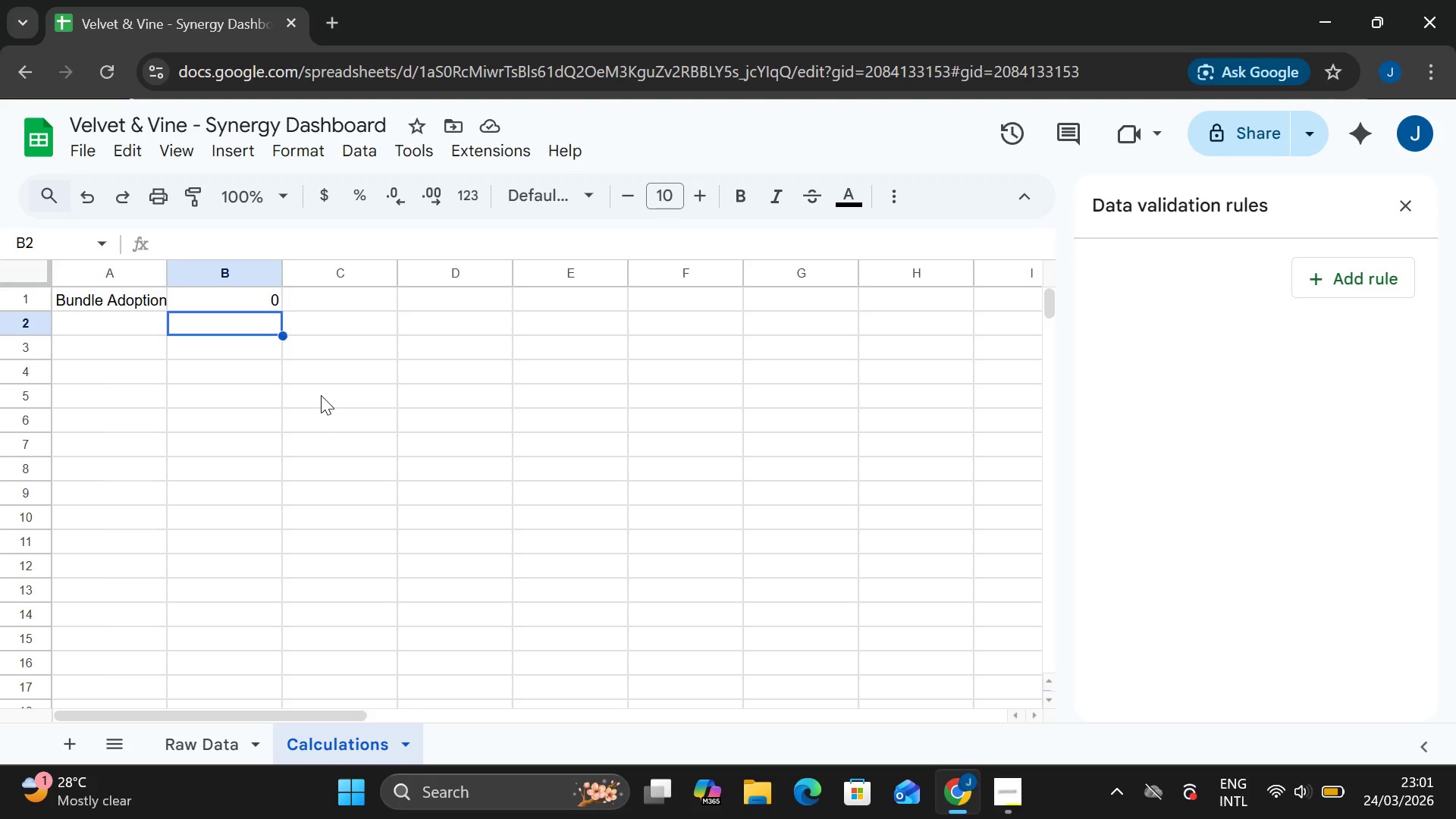 
wait(7.83)
 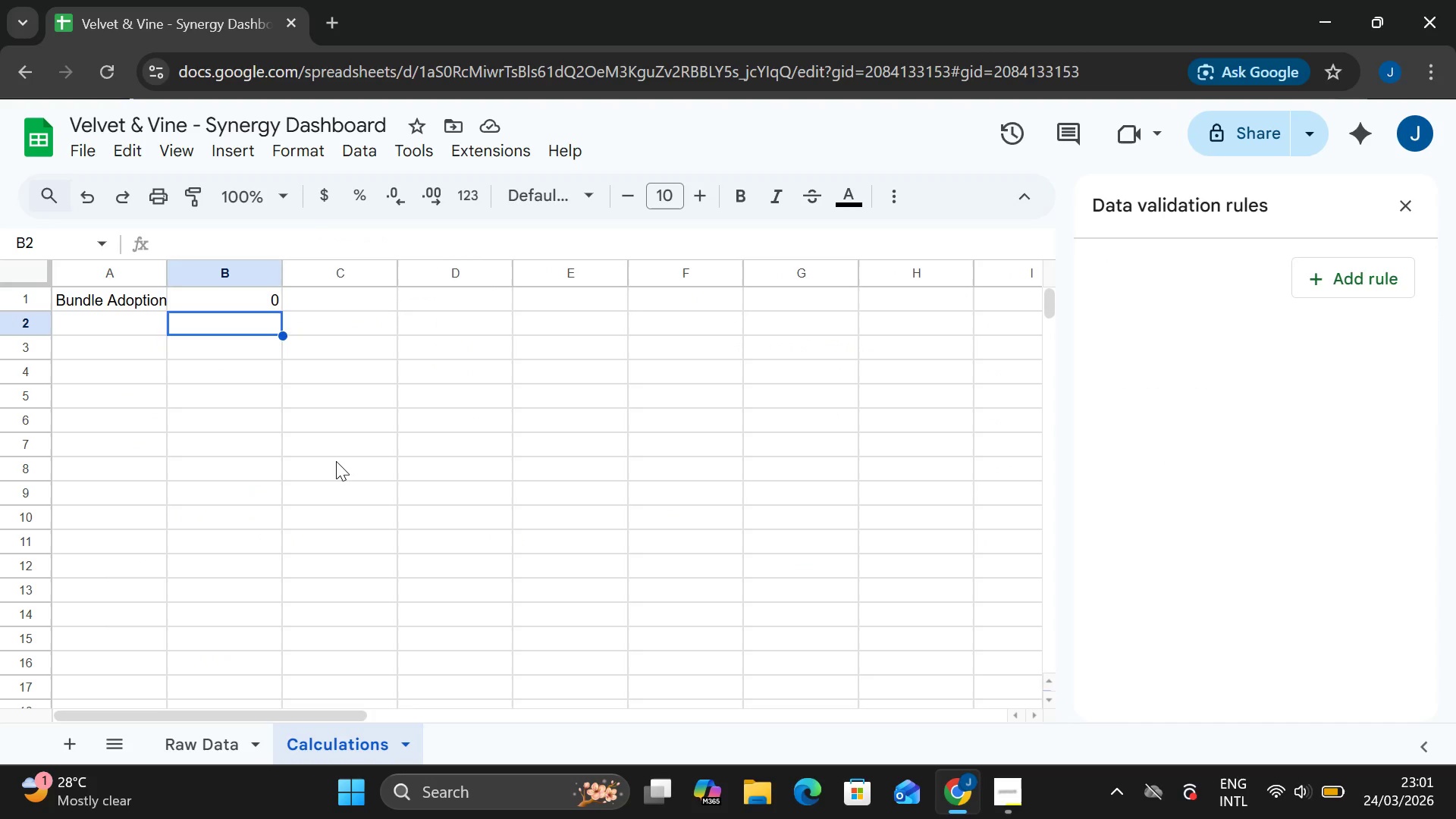 
double_click([96, 322])
 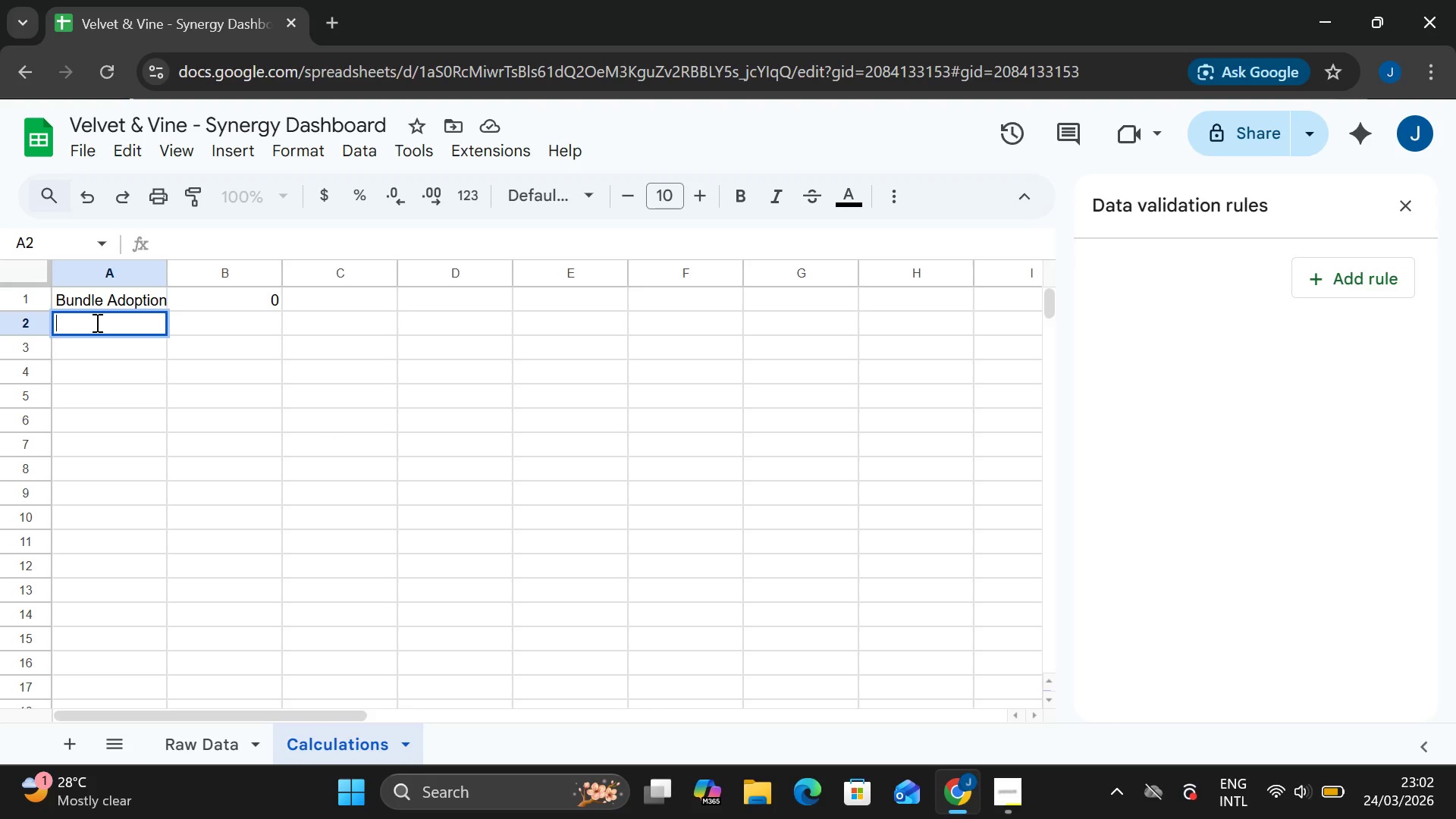 
type(Bundk)
key(Backspace)
type(le Avg Days)
 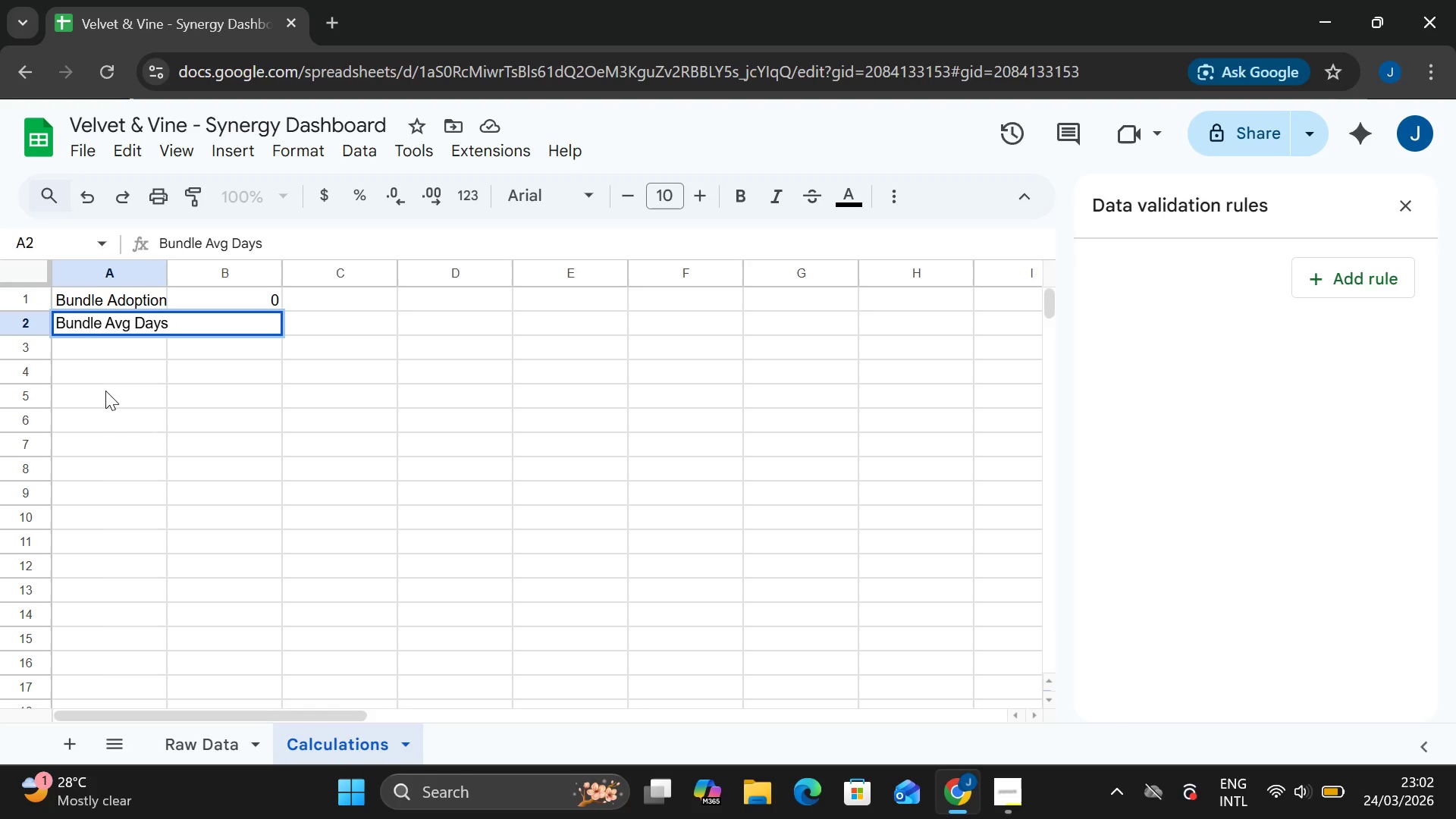 
wait(7.25)
 